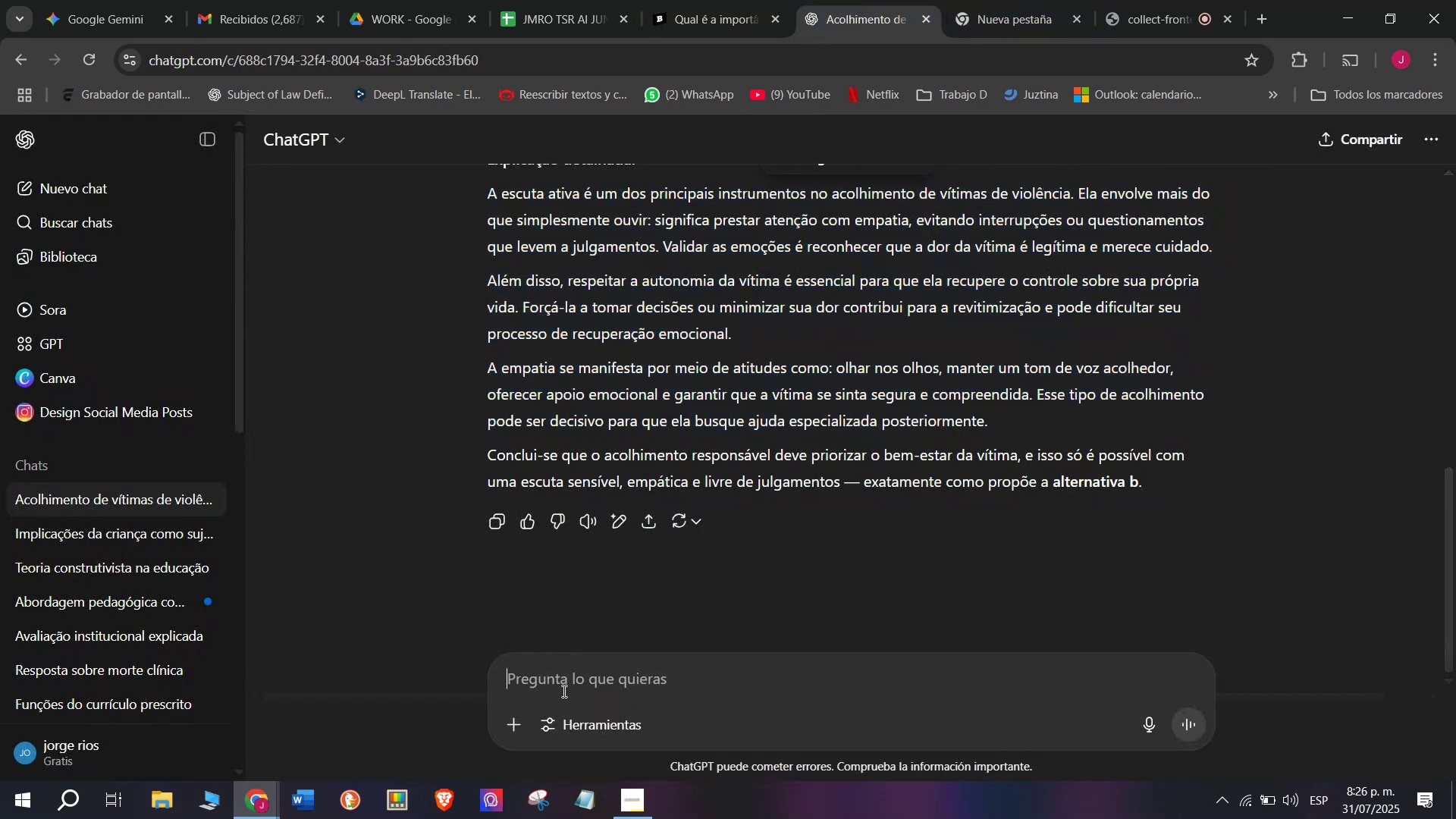 
key(Meta+MetaLeft)
 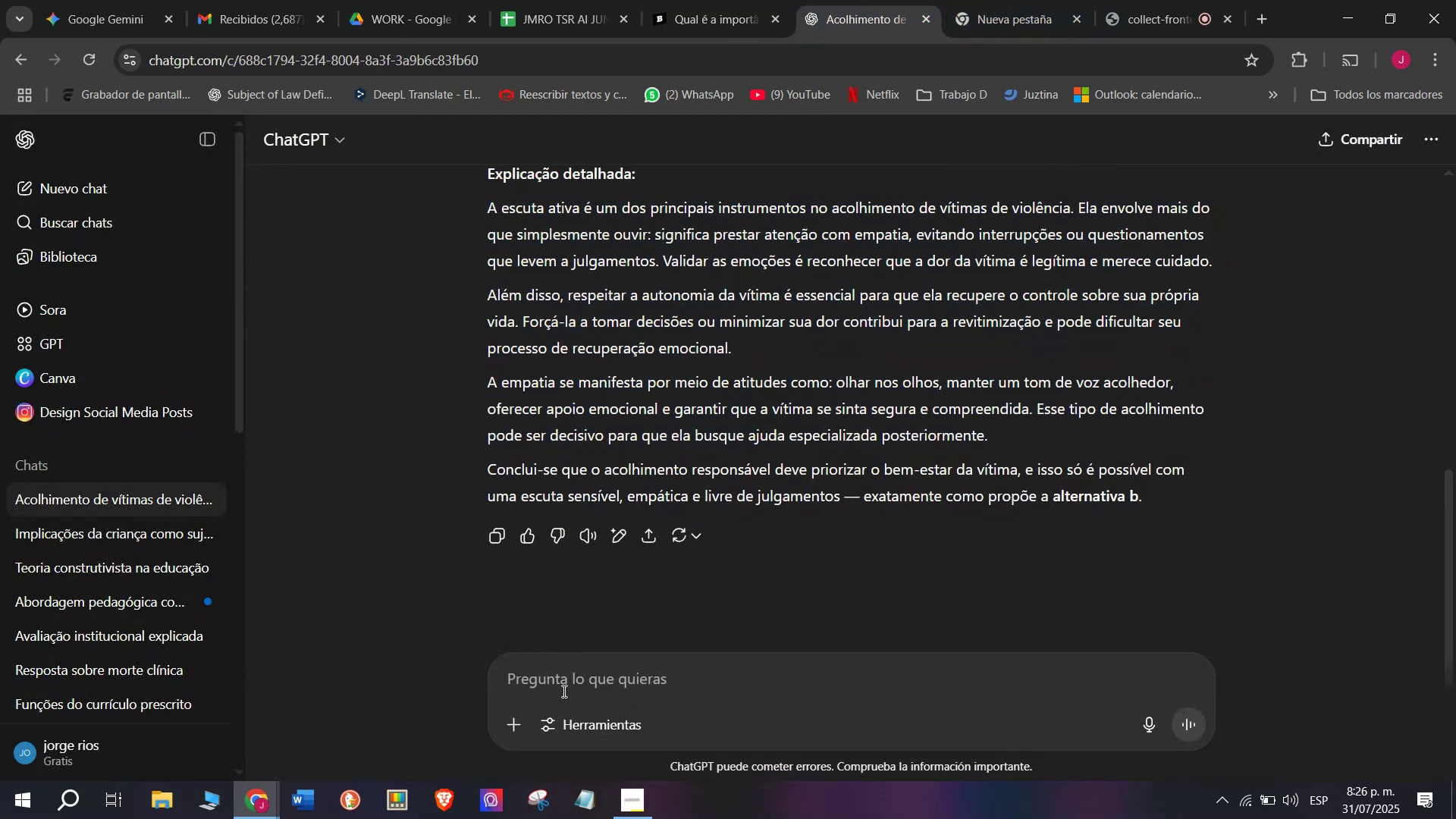 
key(Meta+V)
 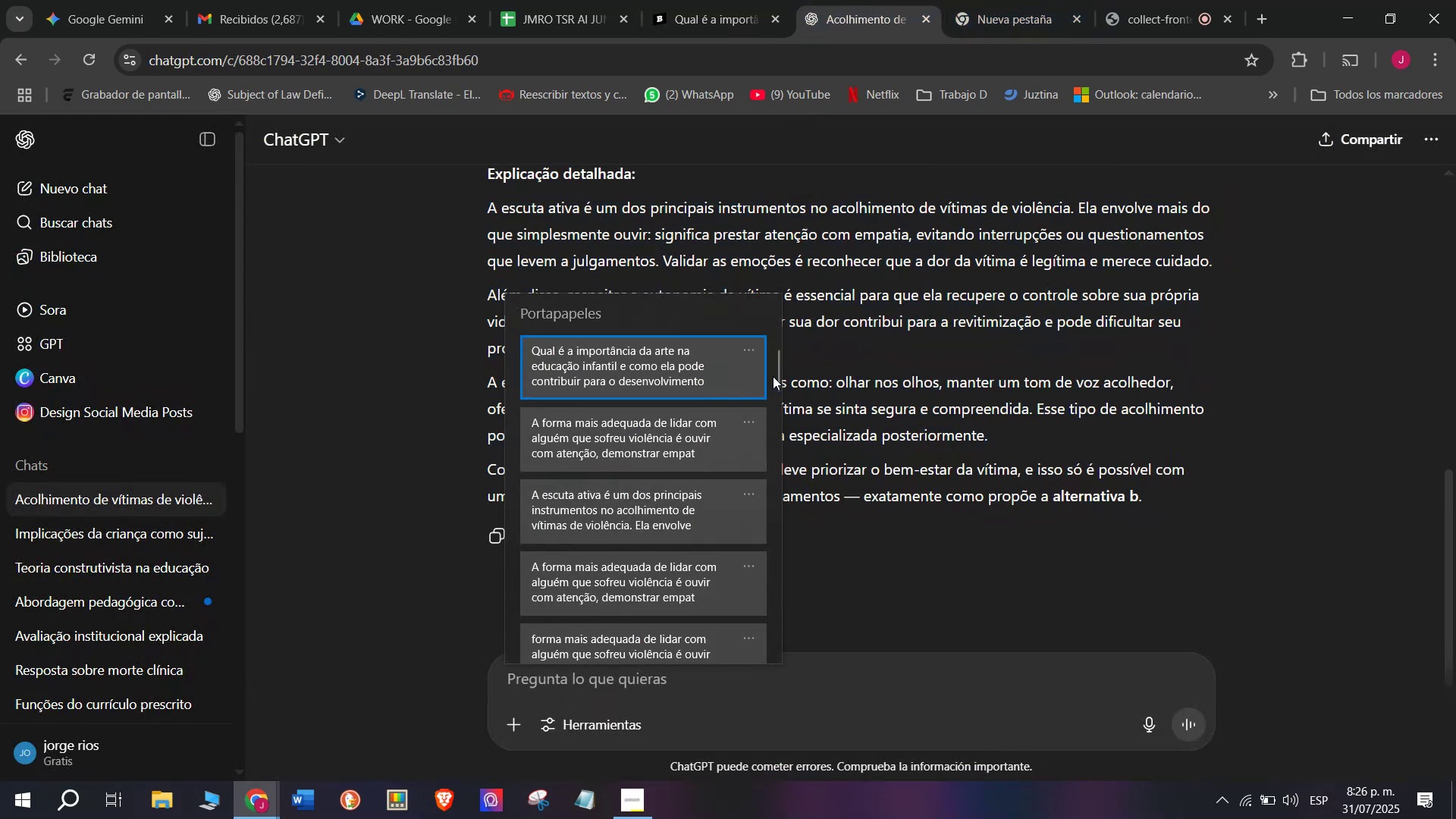 
left_click_drag(start_coordinate=[774, 376], to_coordinate=[763, 708])
 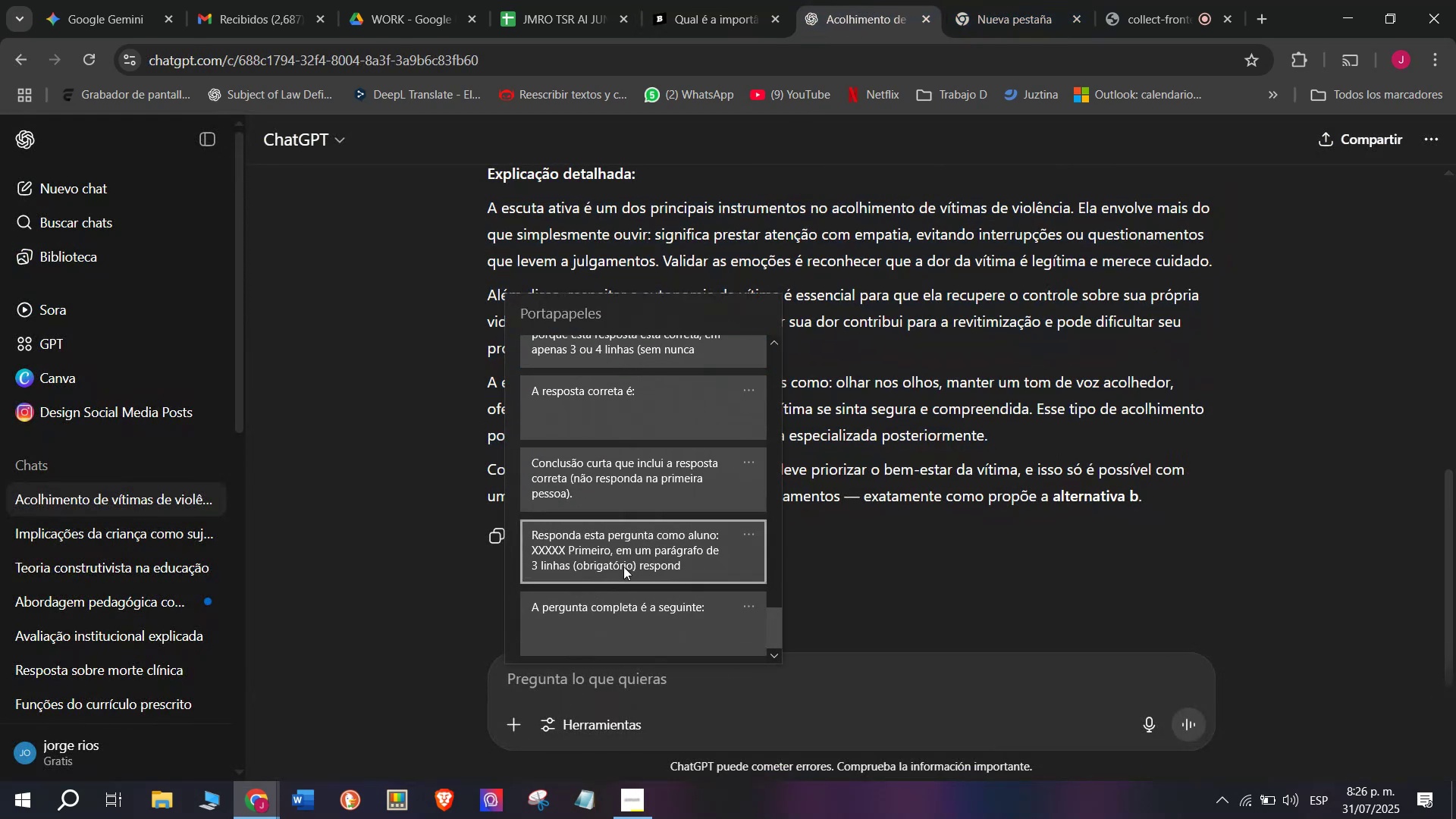 
key(Control+ControlLeft)
 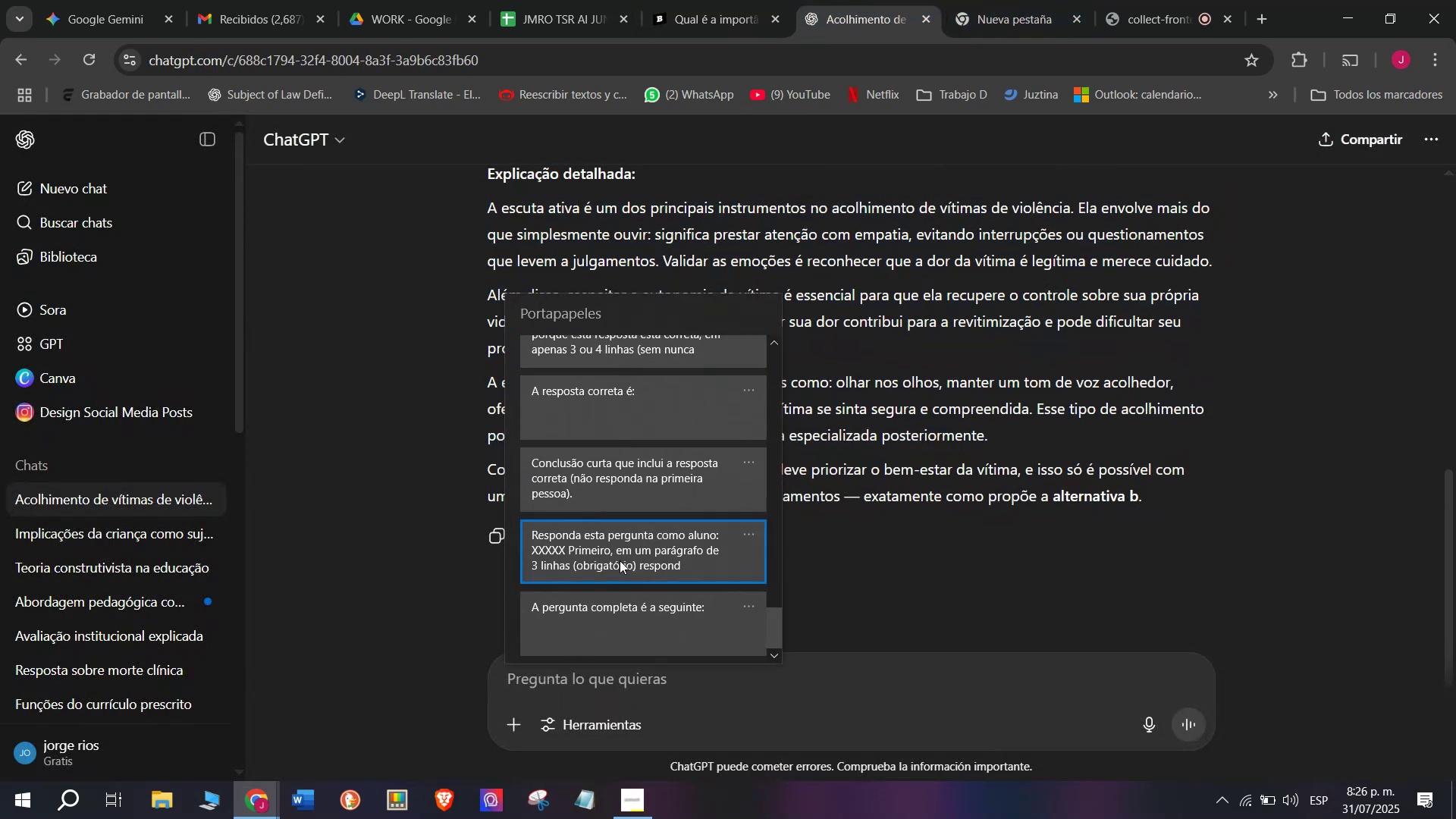 
key(Control+V)
 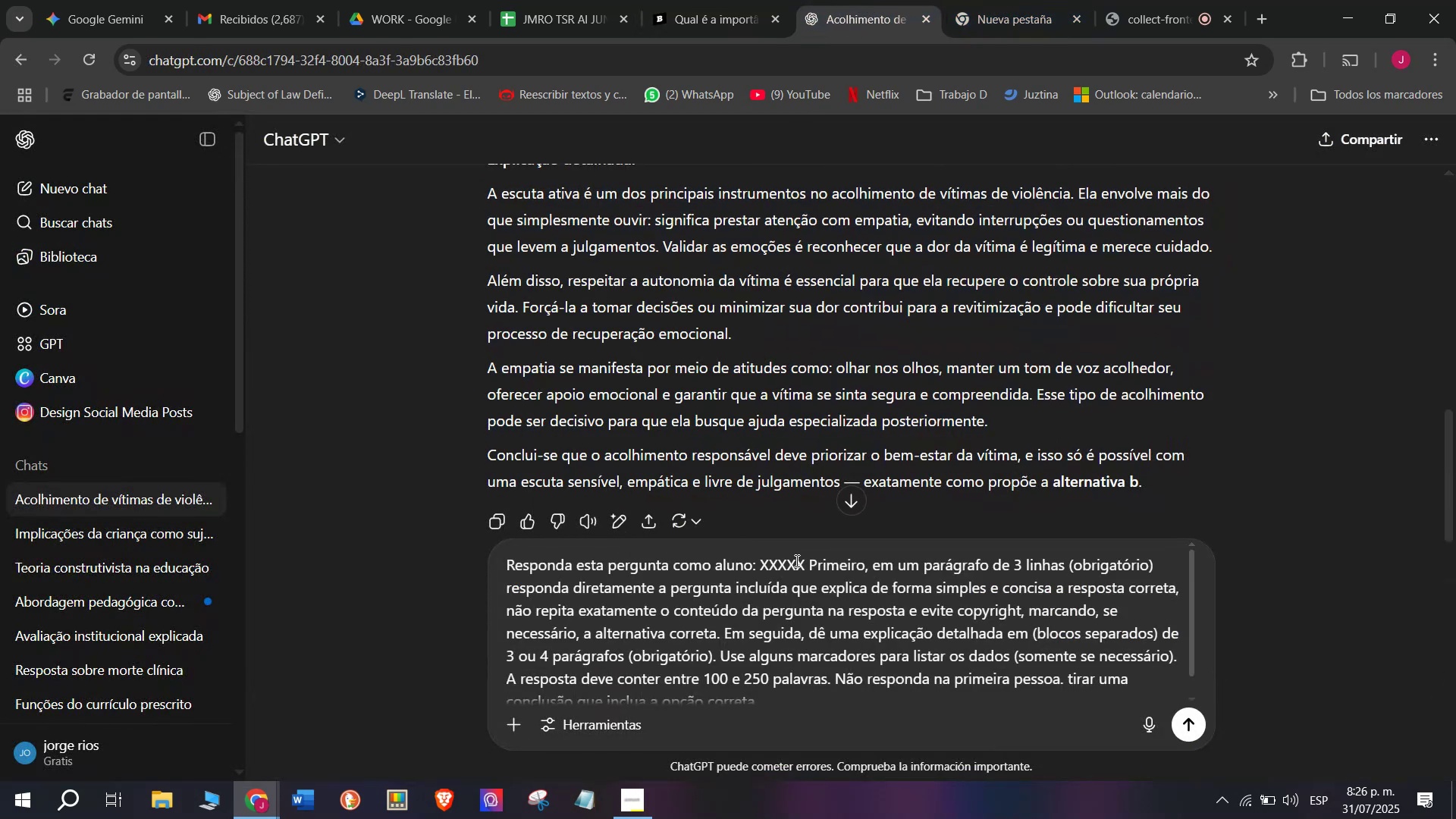 
left_click_drag(start_coordinate=[806, 560], to_coordinate=[761, 560])
 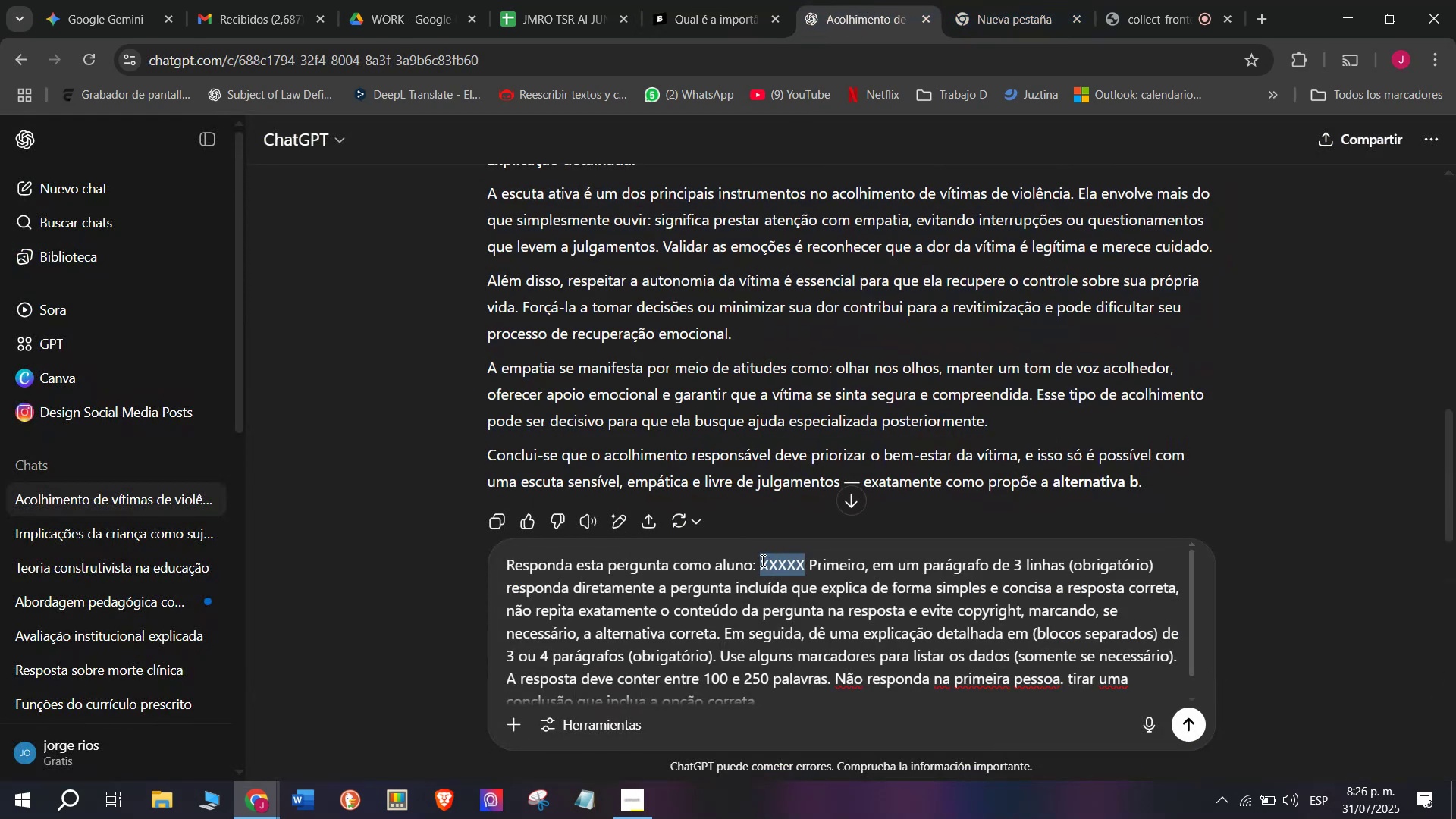 
key(Meta+V)
 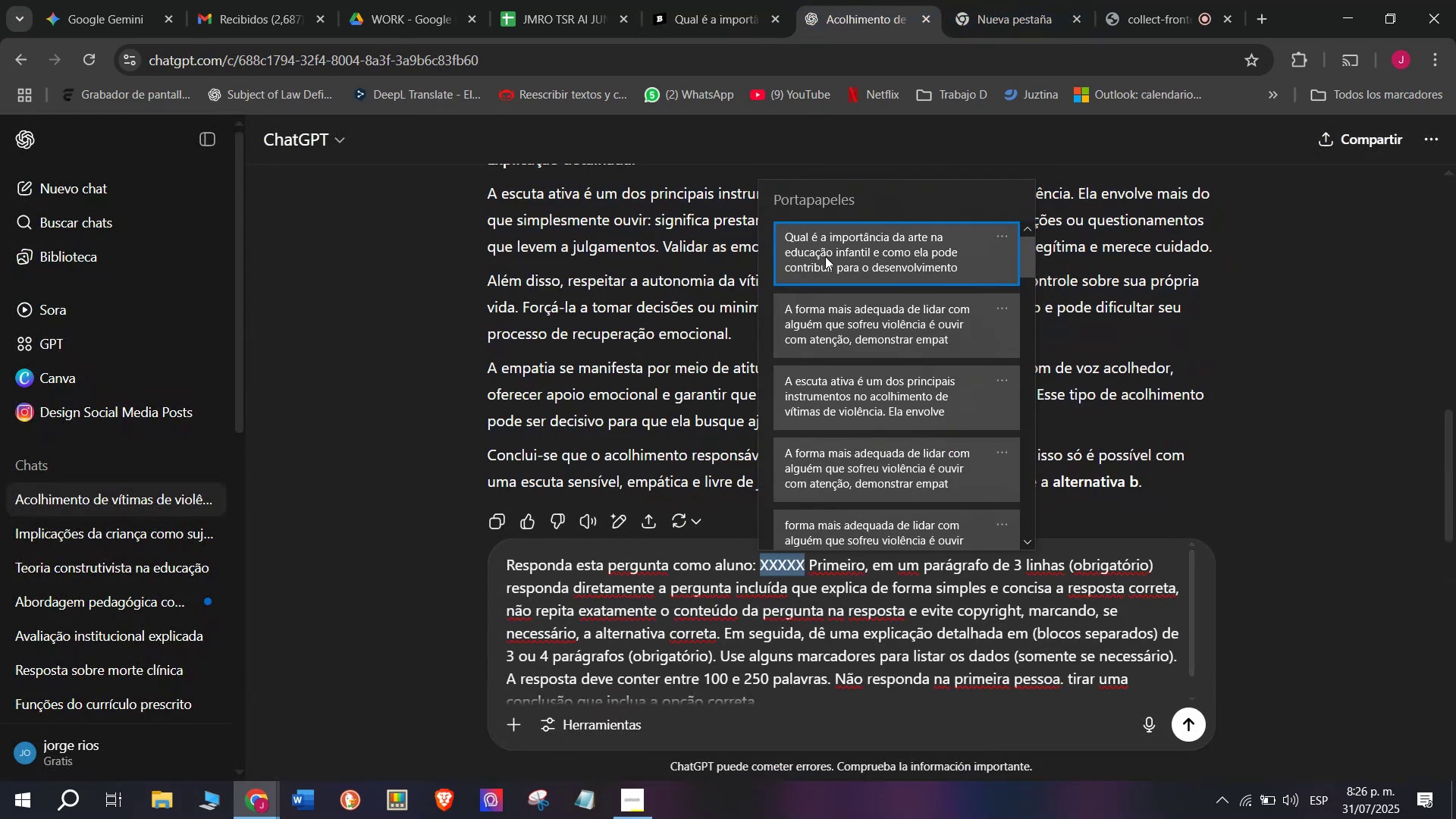 
key(Control+ControlLeft)
 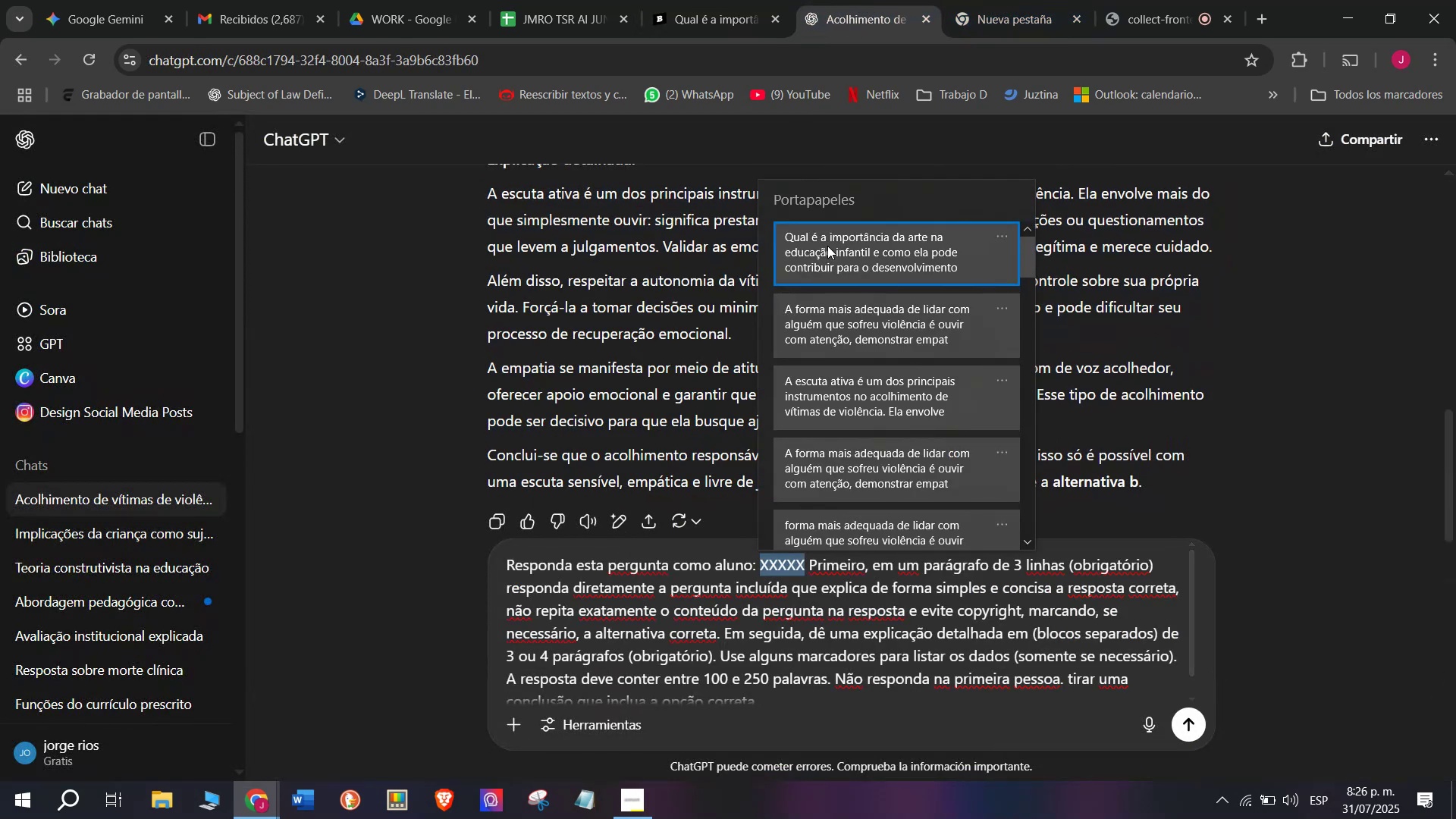 
key(Control+V)
 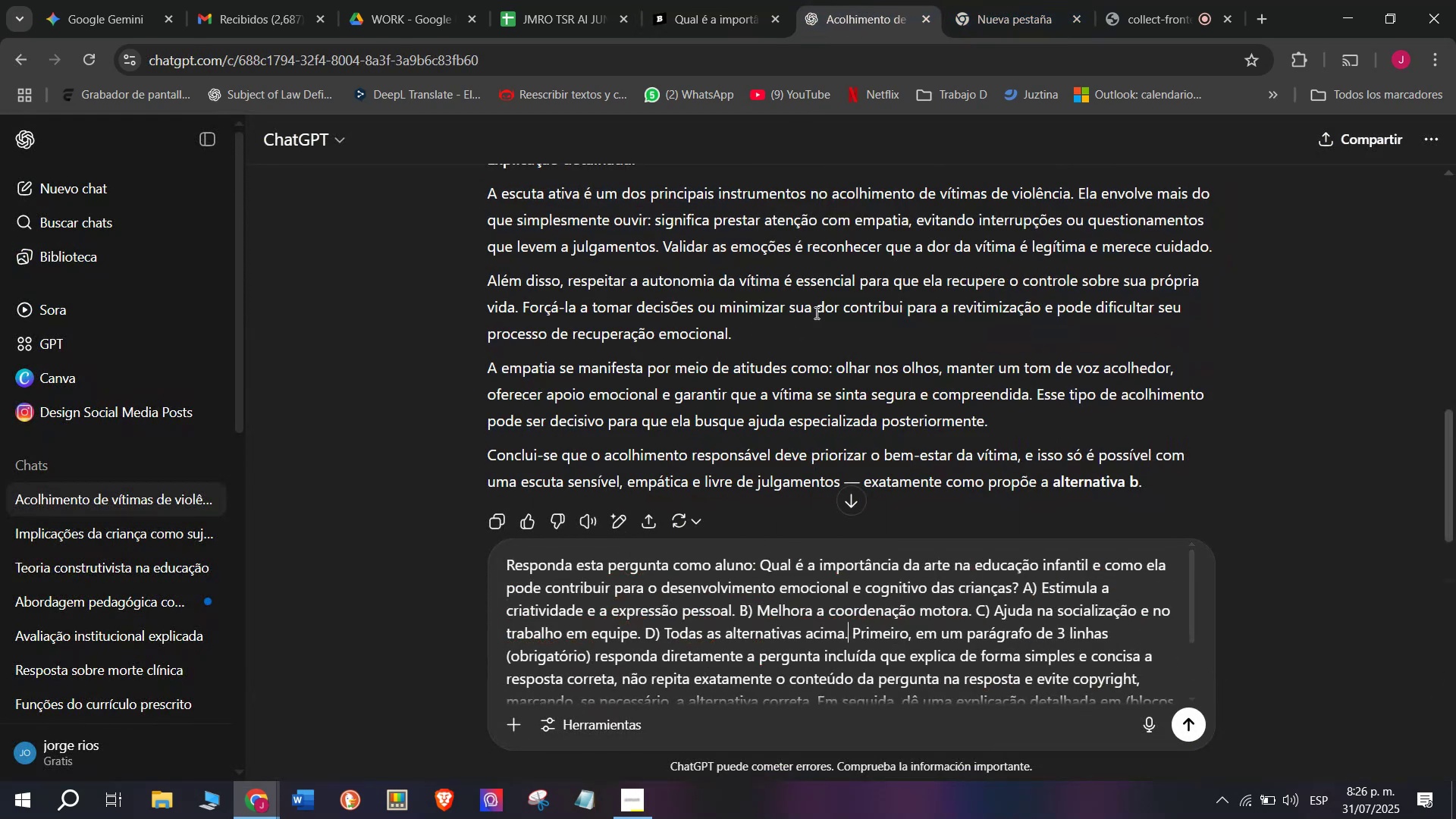 
key(Enter)
 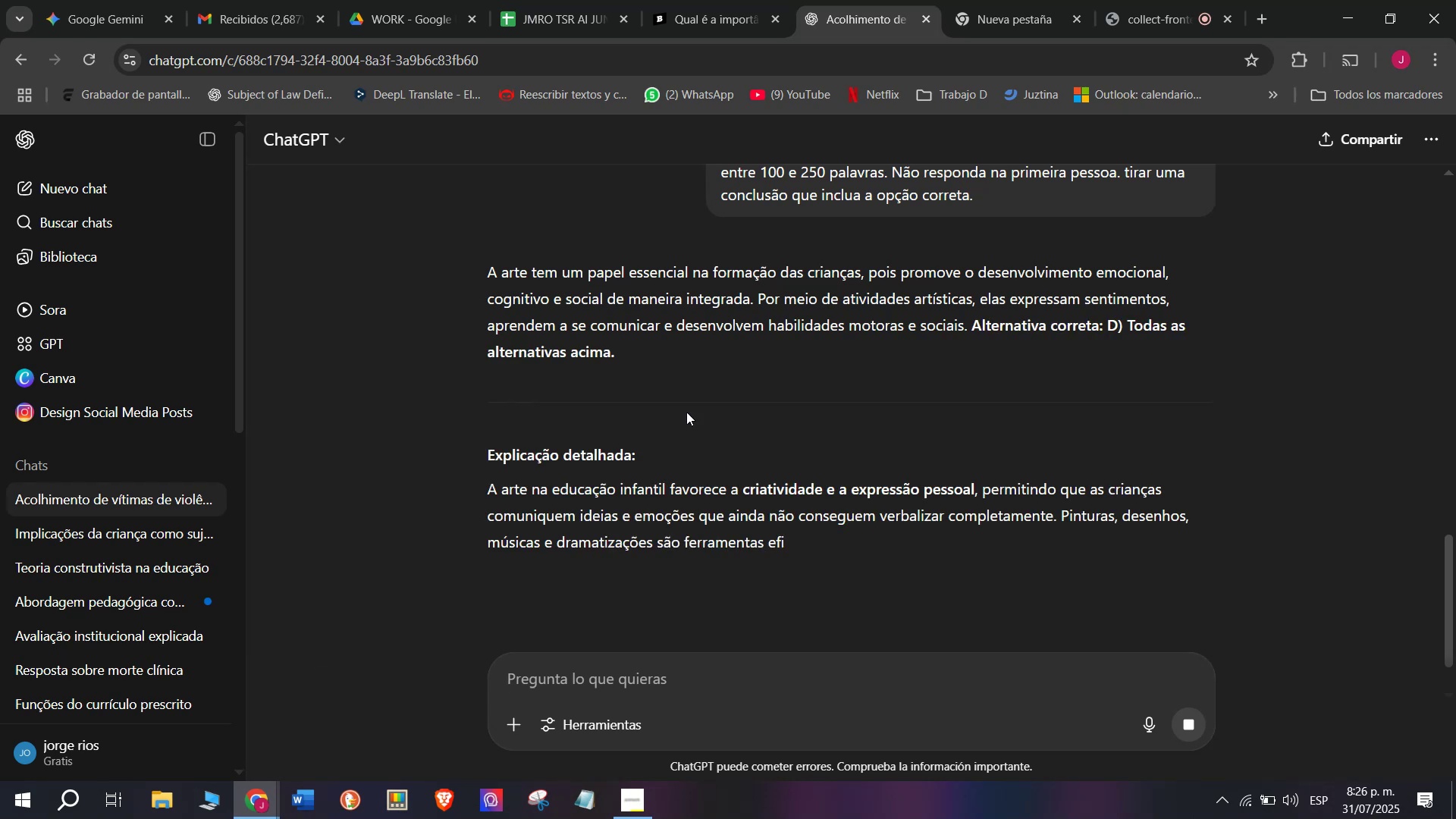 
left_click_drag(start_coordinate=[970, 328], to_coordinate=[489, 268])
 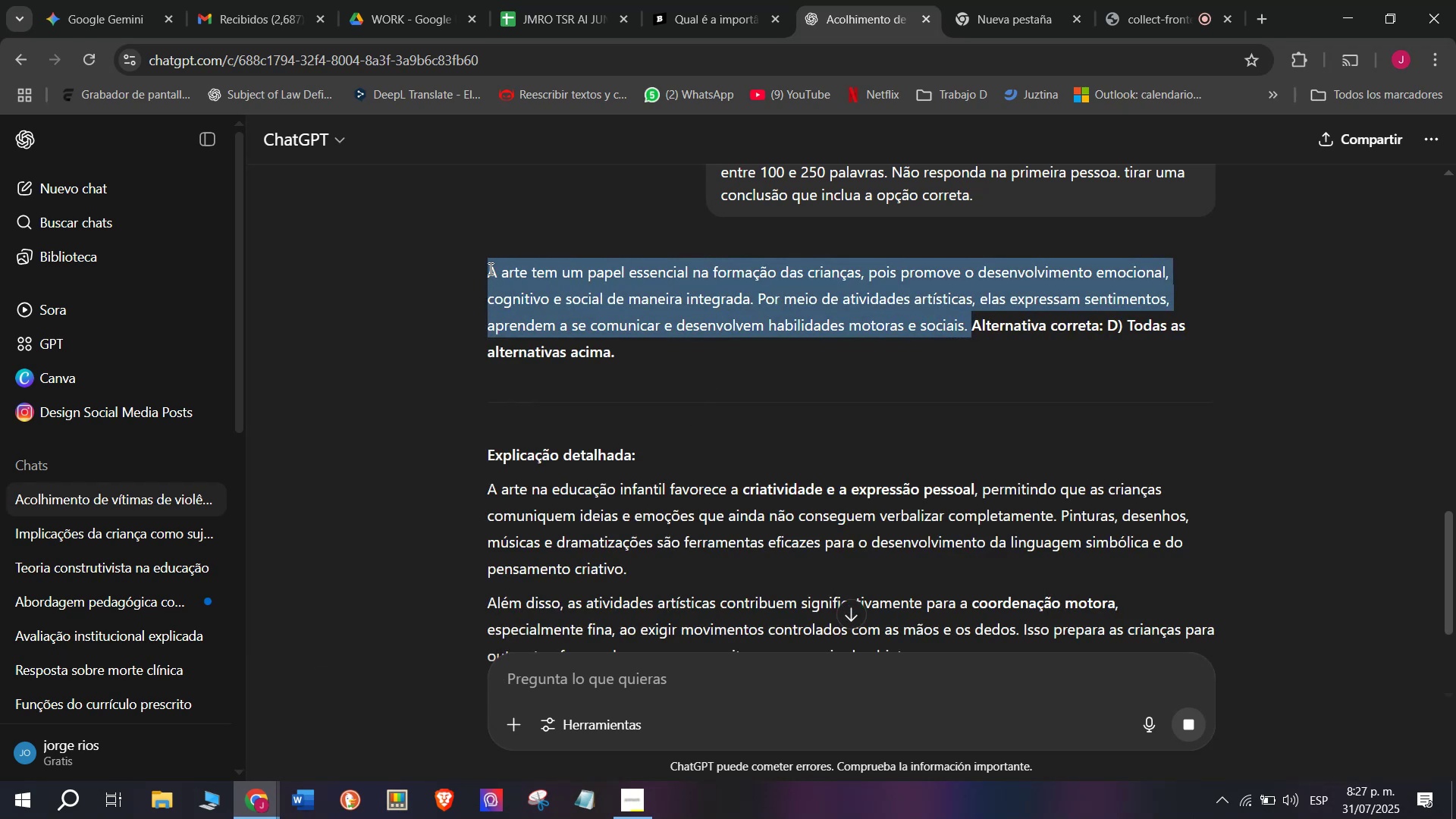 
key(Control+C)
 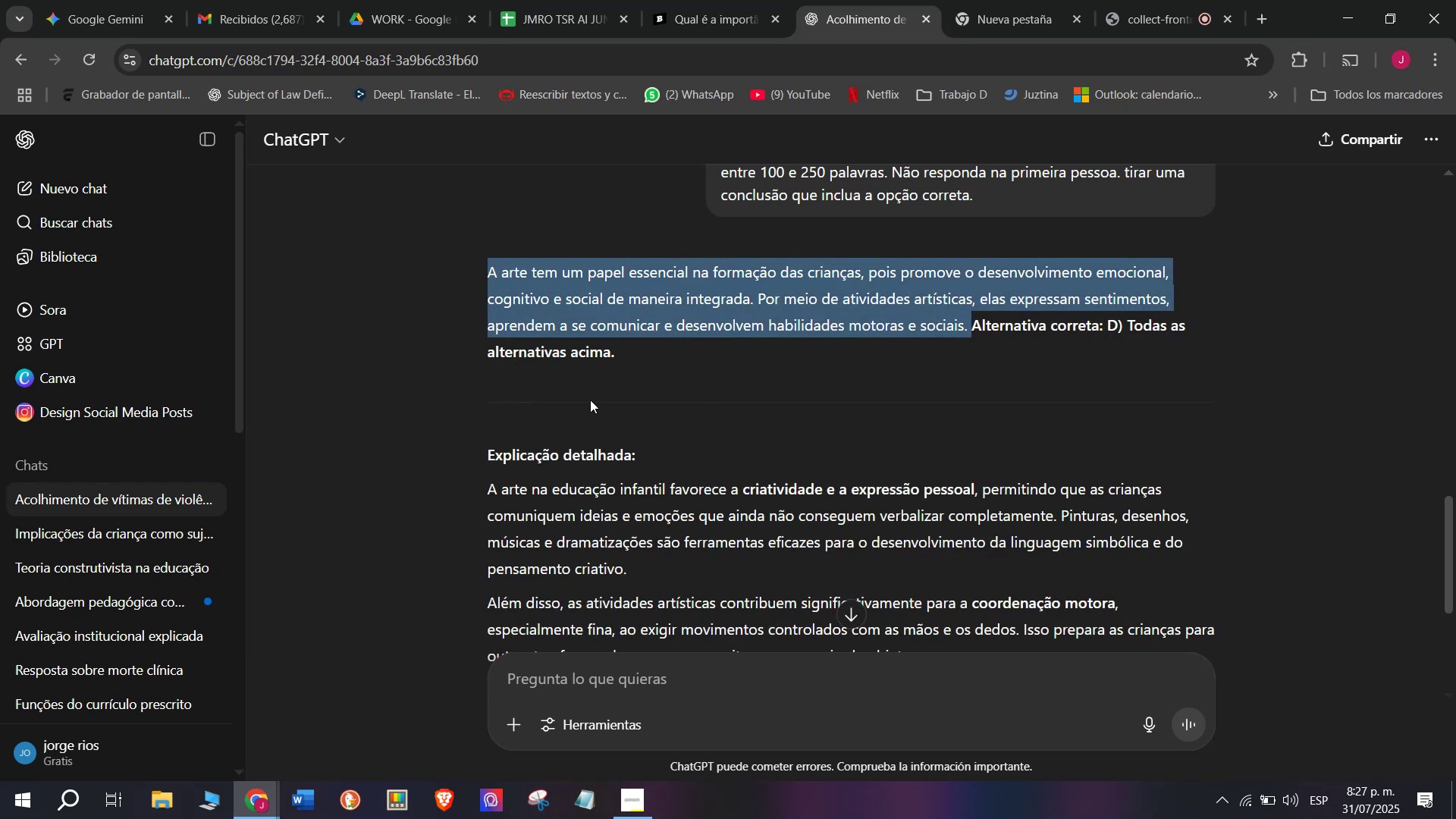 
scroll: coordinate [602, 369], scroll_direction: down, amount: 1.0
 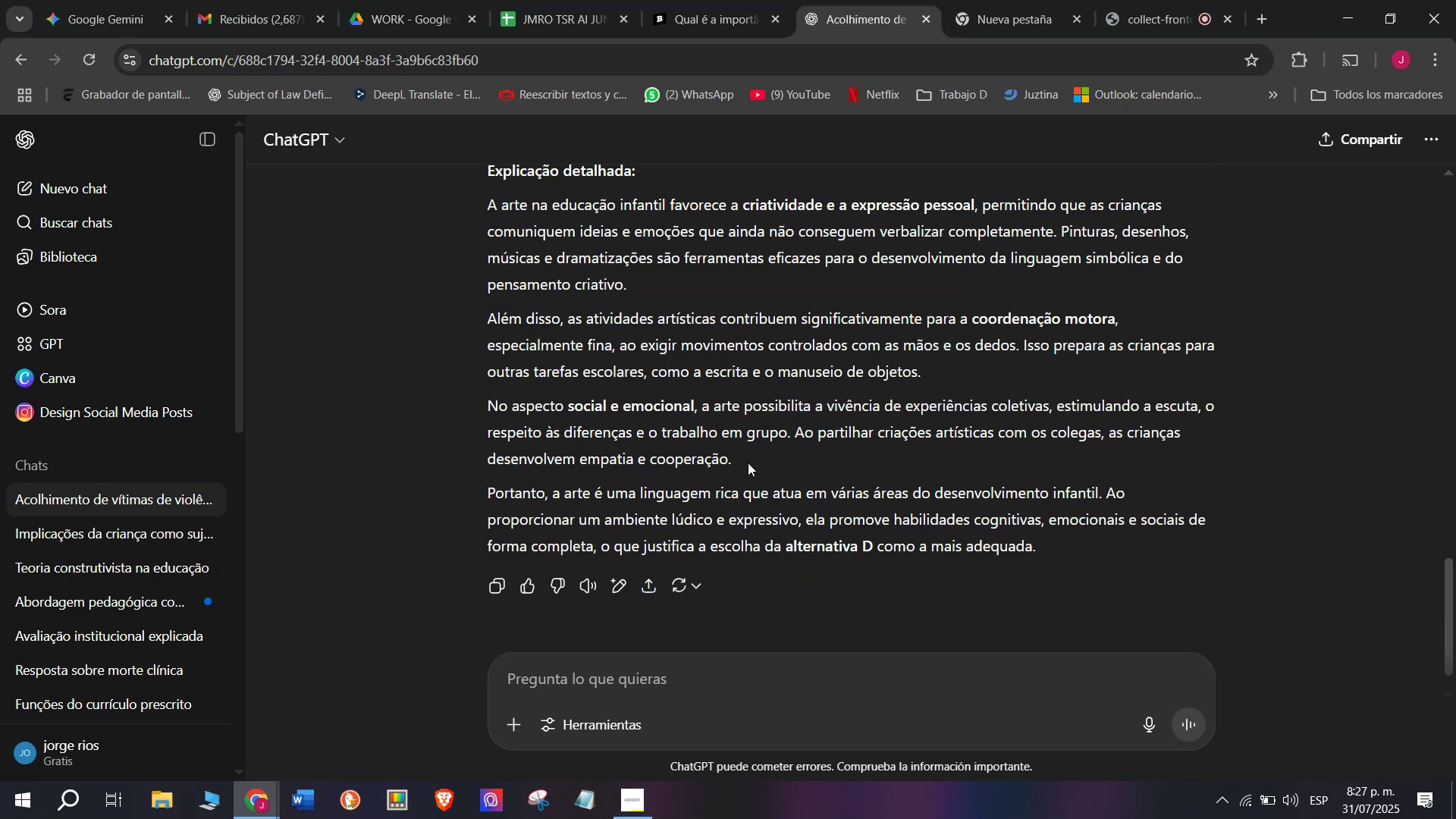 
left_click_drag(start_coordinate=[749, 461], to_coordinate=[472, 204])
 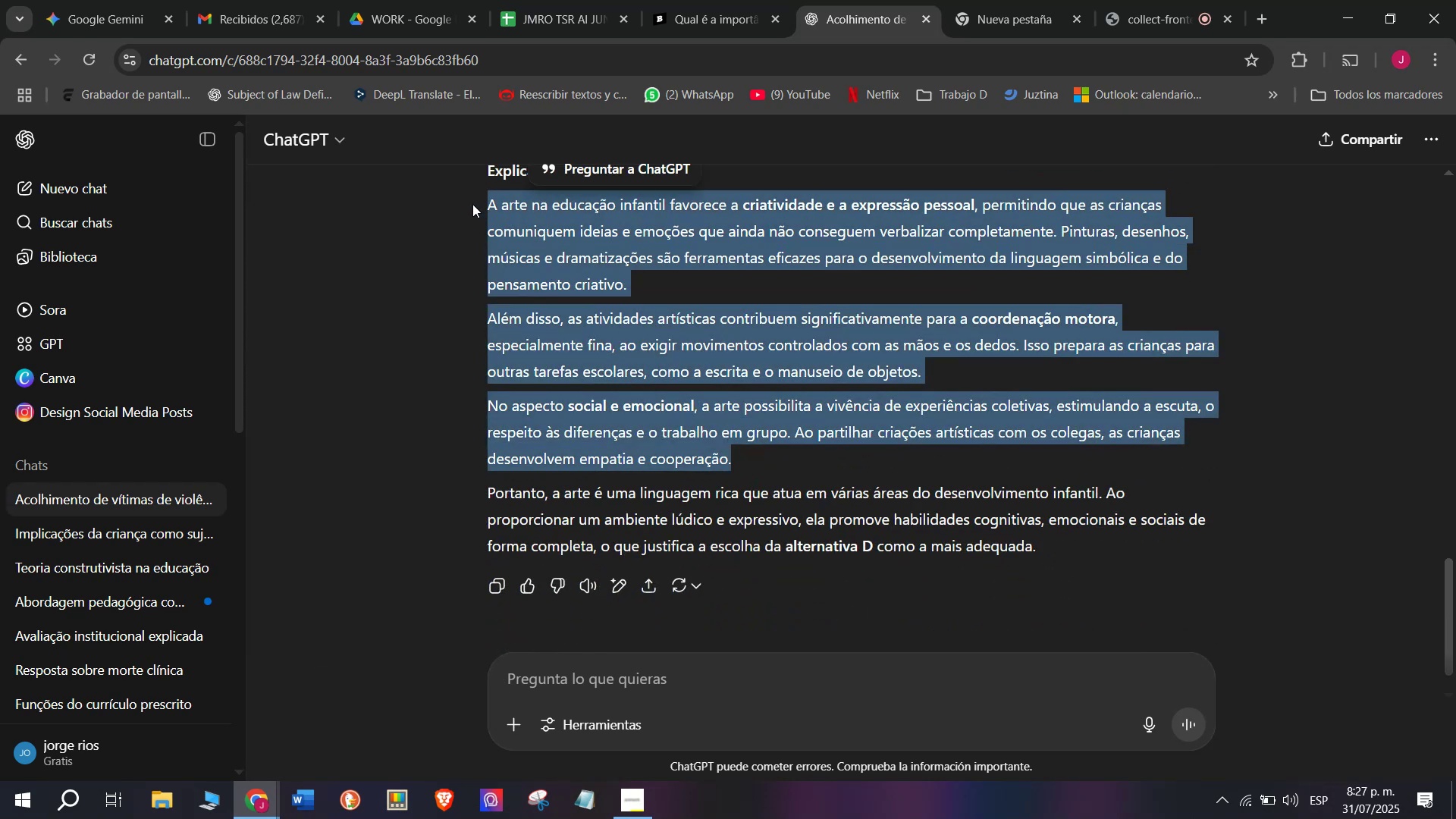 
key(Control+C)
 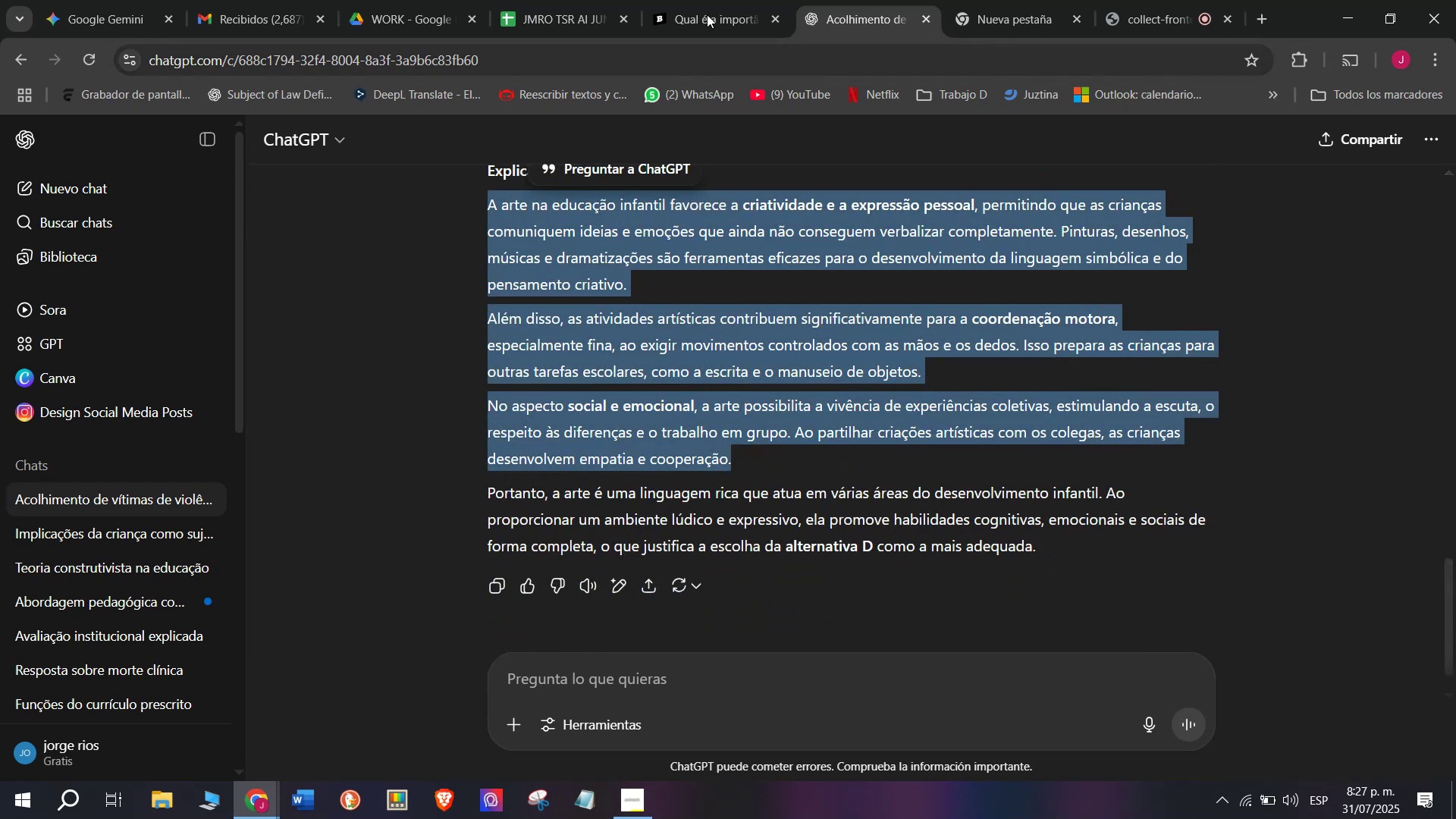 
left_click([728, 0])
 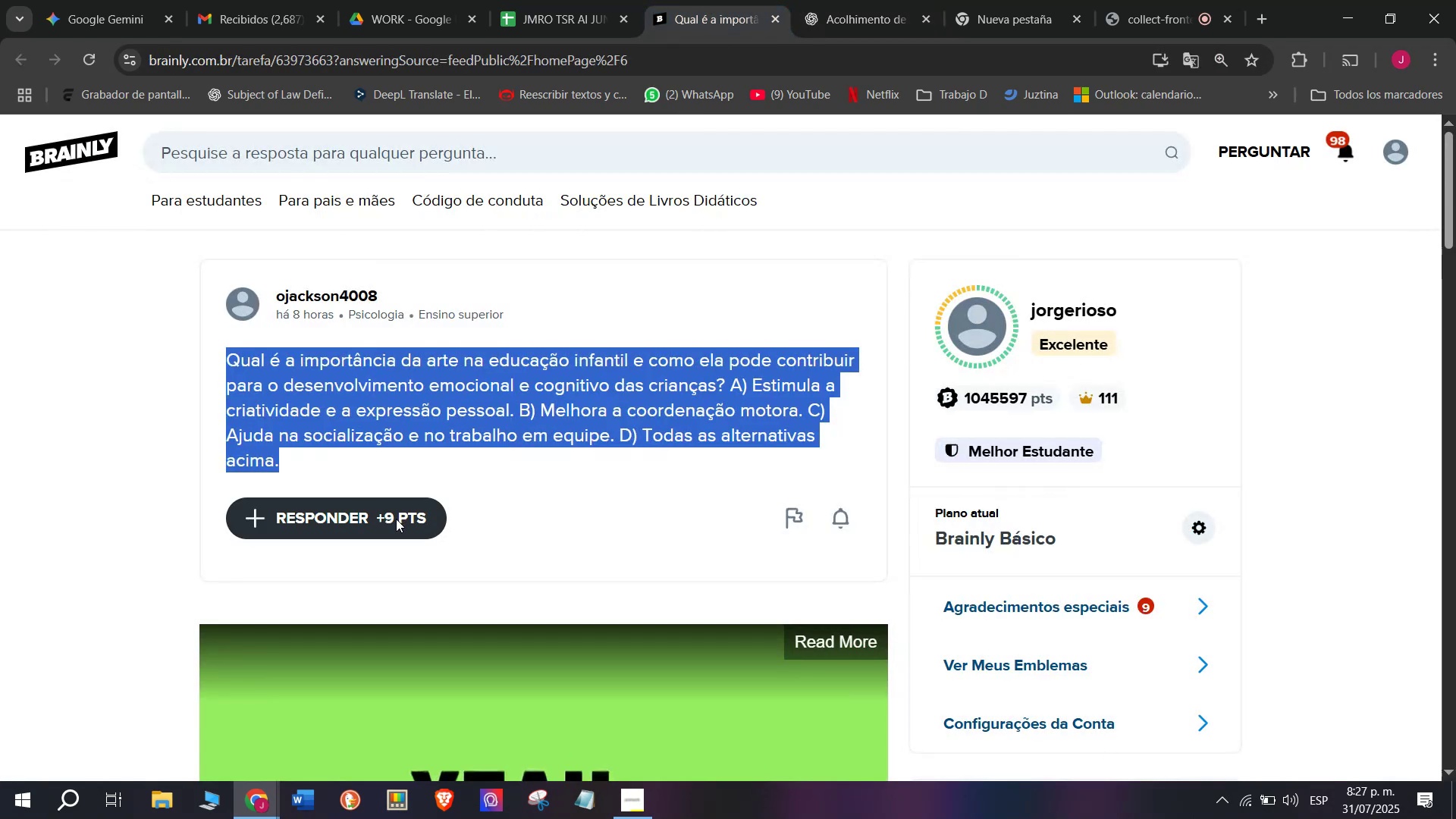 
left_click([393, 517])
 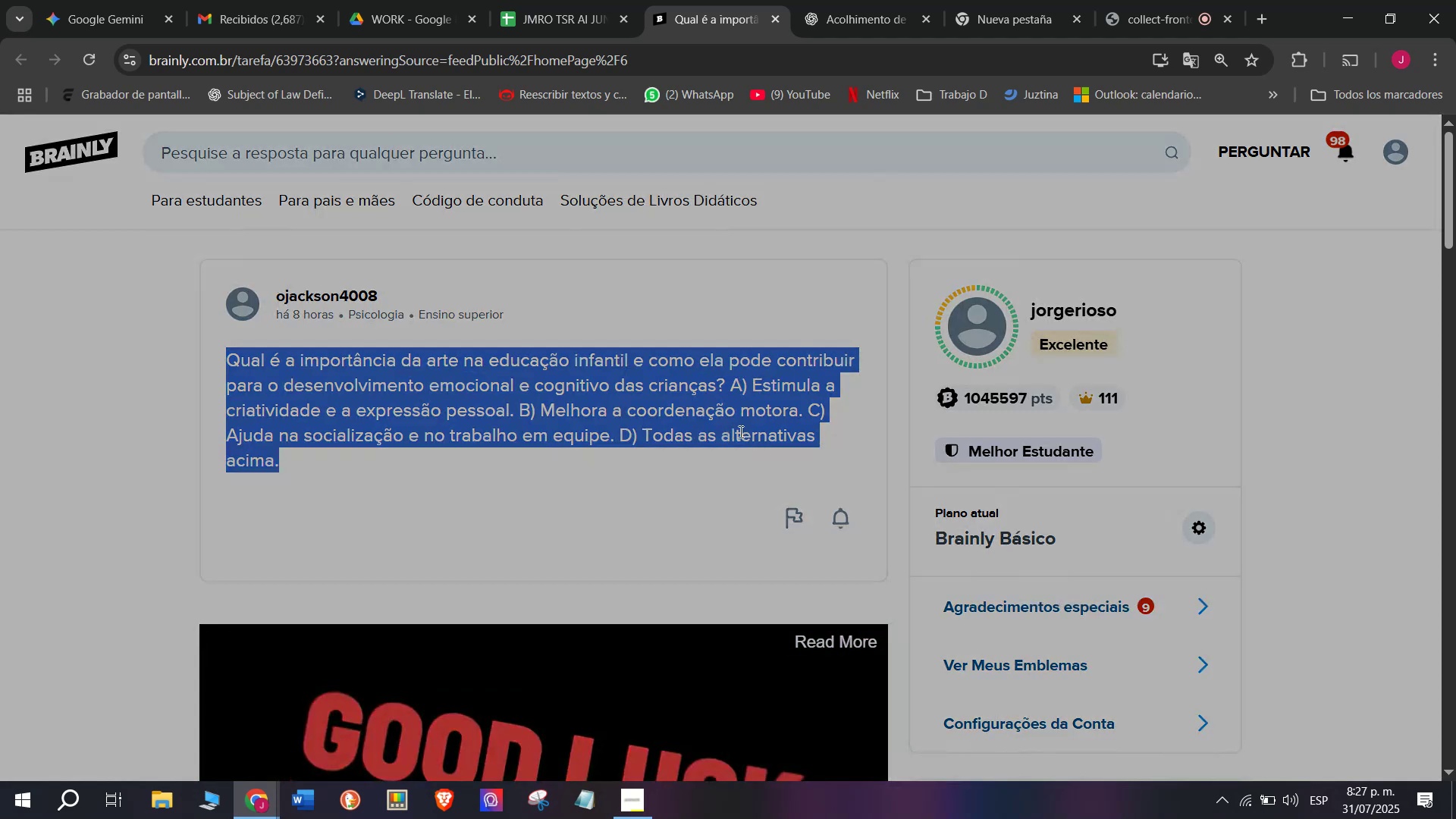 
left_click_drag(start_coordinate=[761, 412], to_coordinate=[570, 216])
 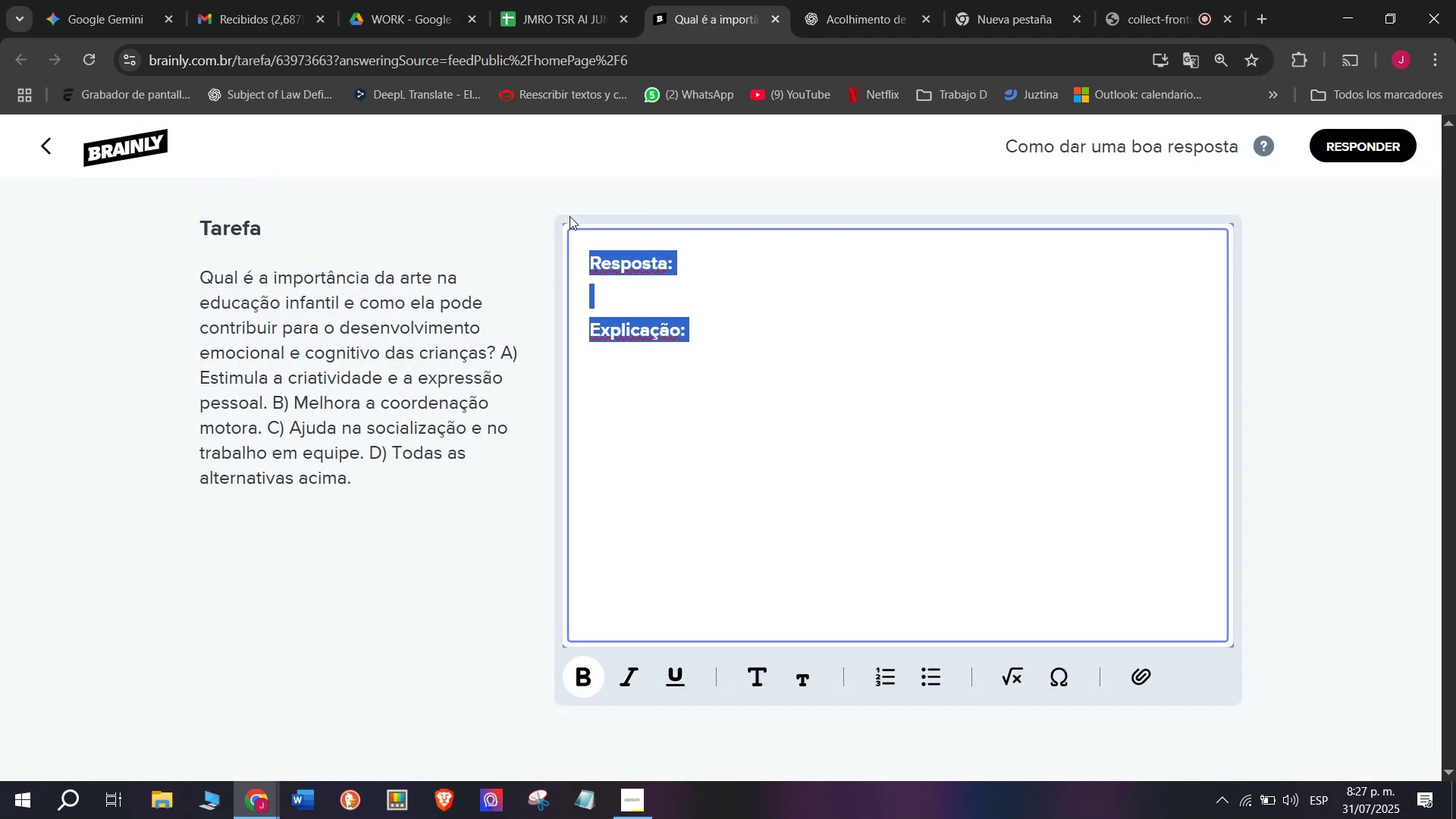 
key(Meta+MetaLeft)
 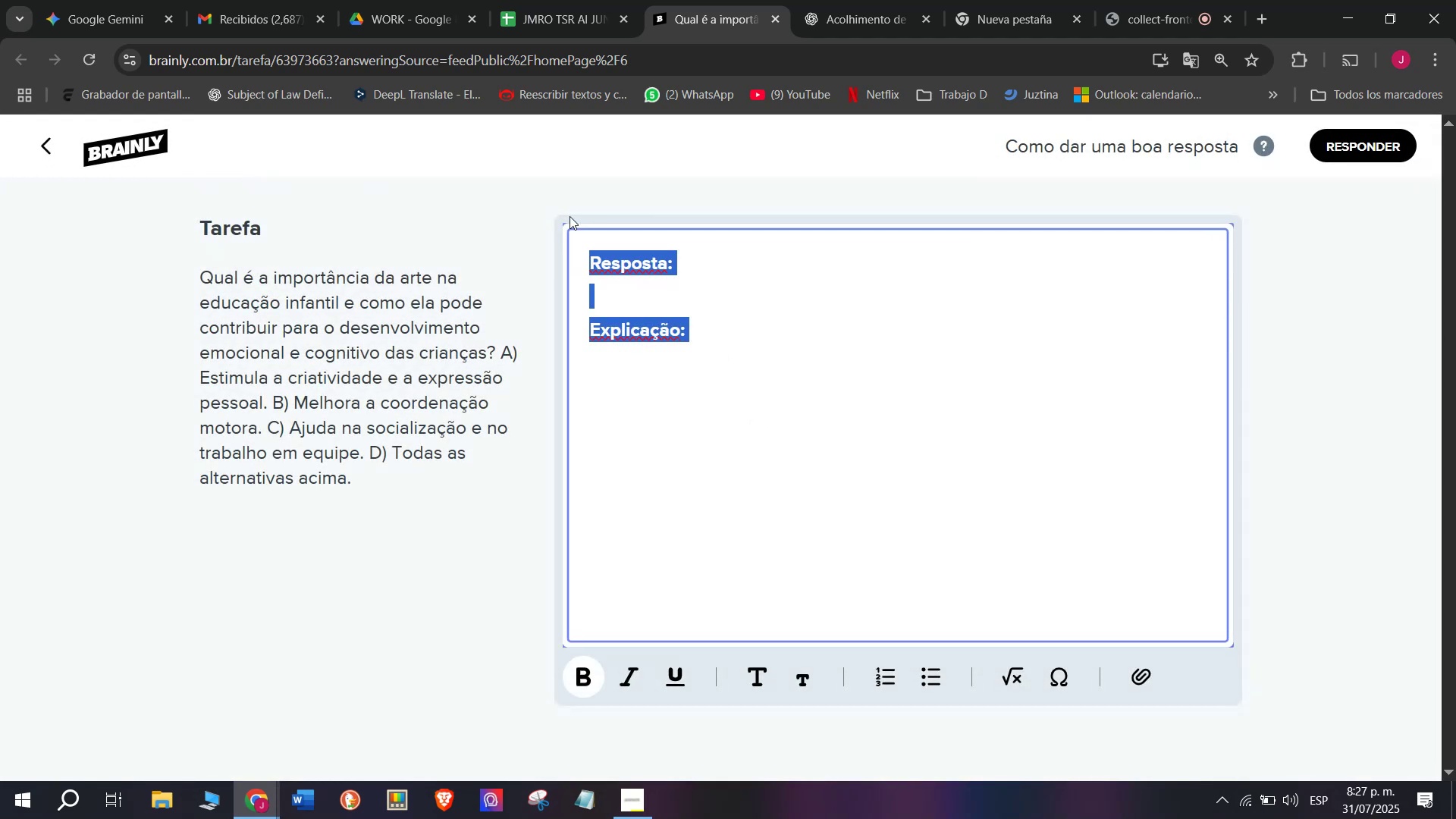 
key(Meta+V)
 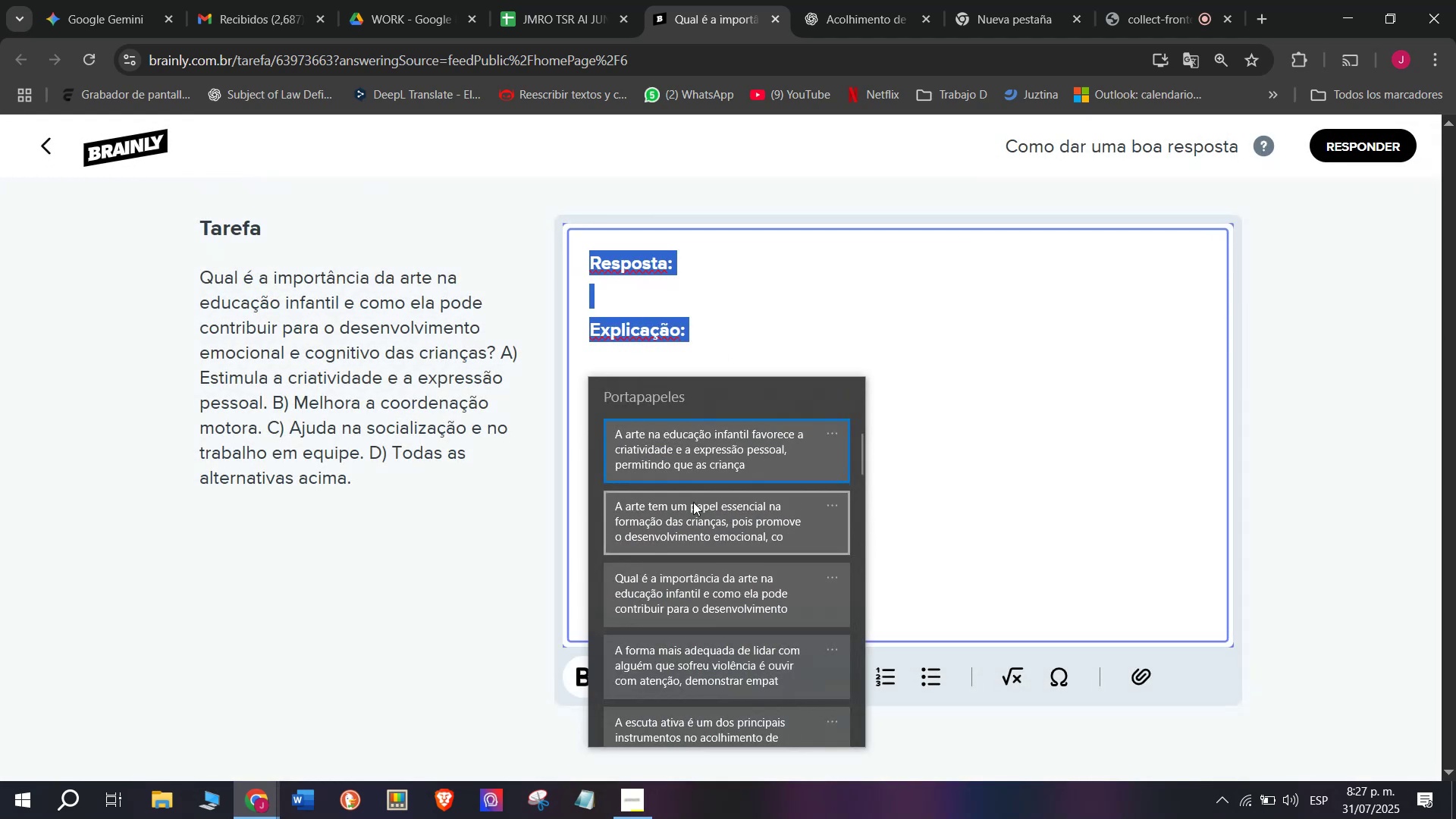 
left_click([685, 519])
 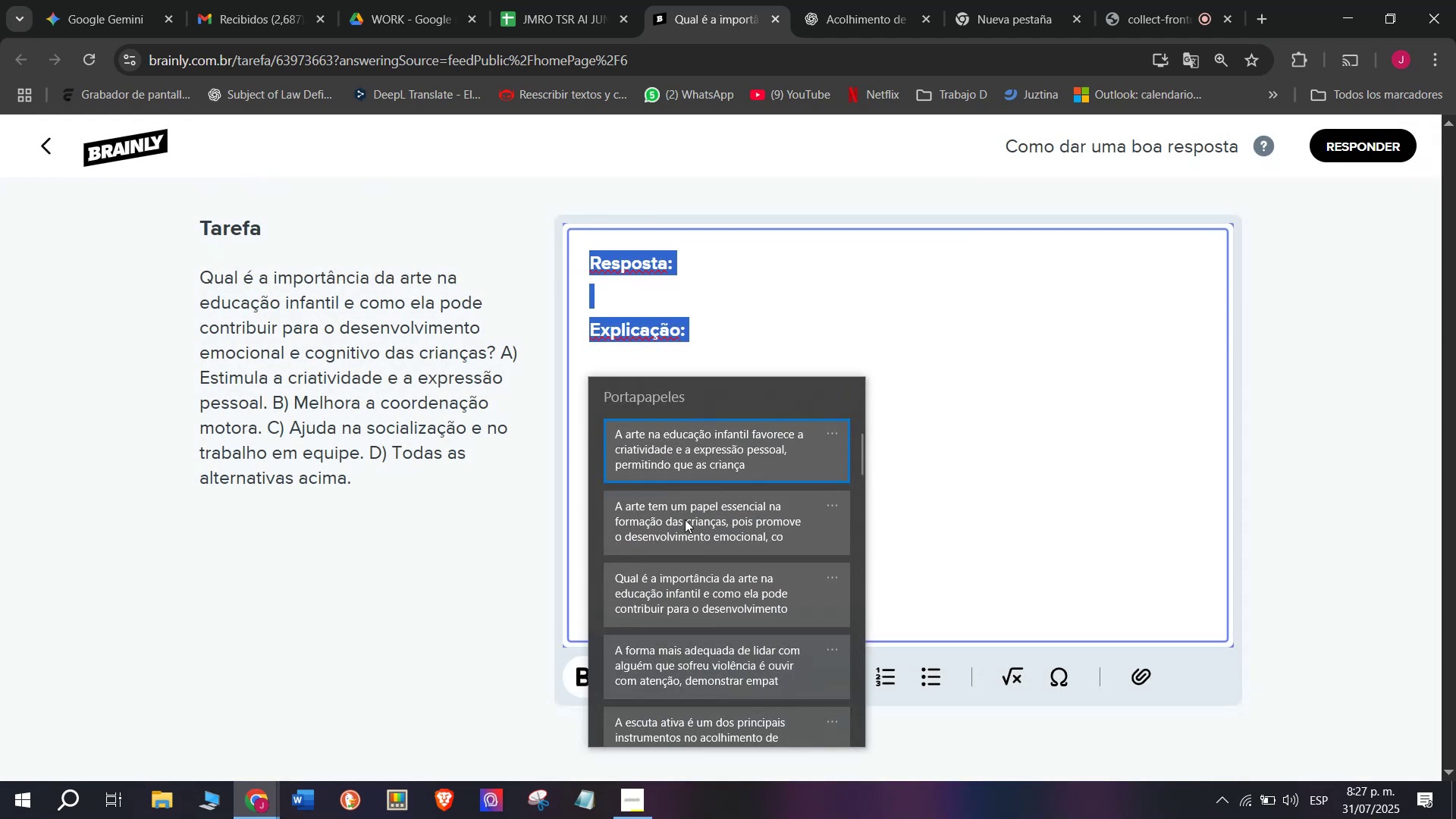 
key(Control+ControlLeft)
 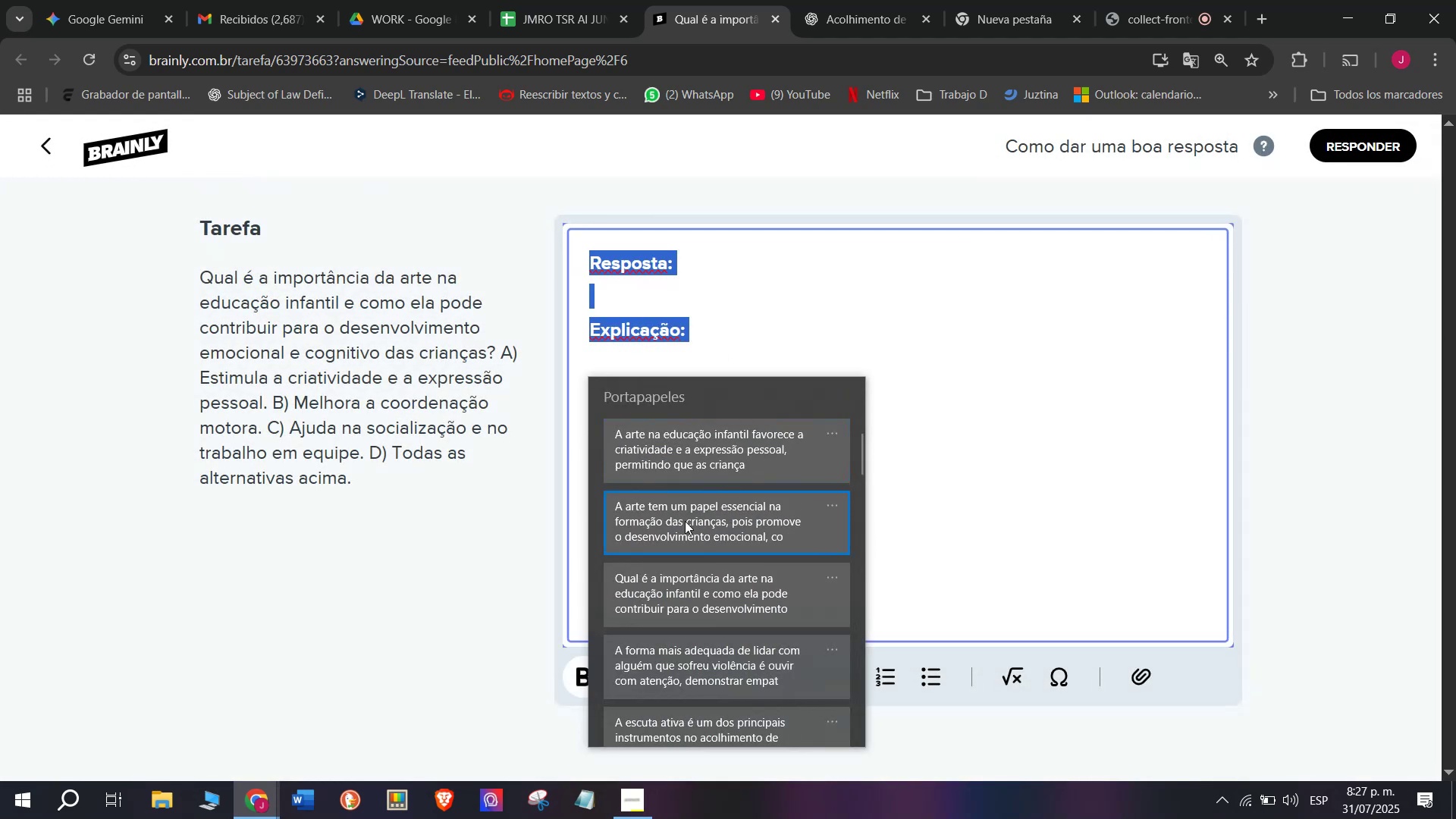 
key(Control+V)
 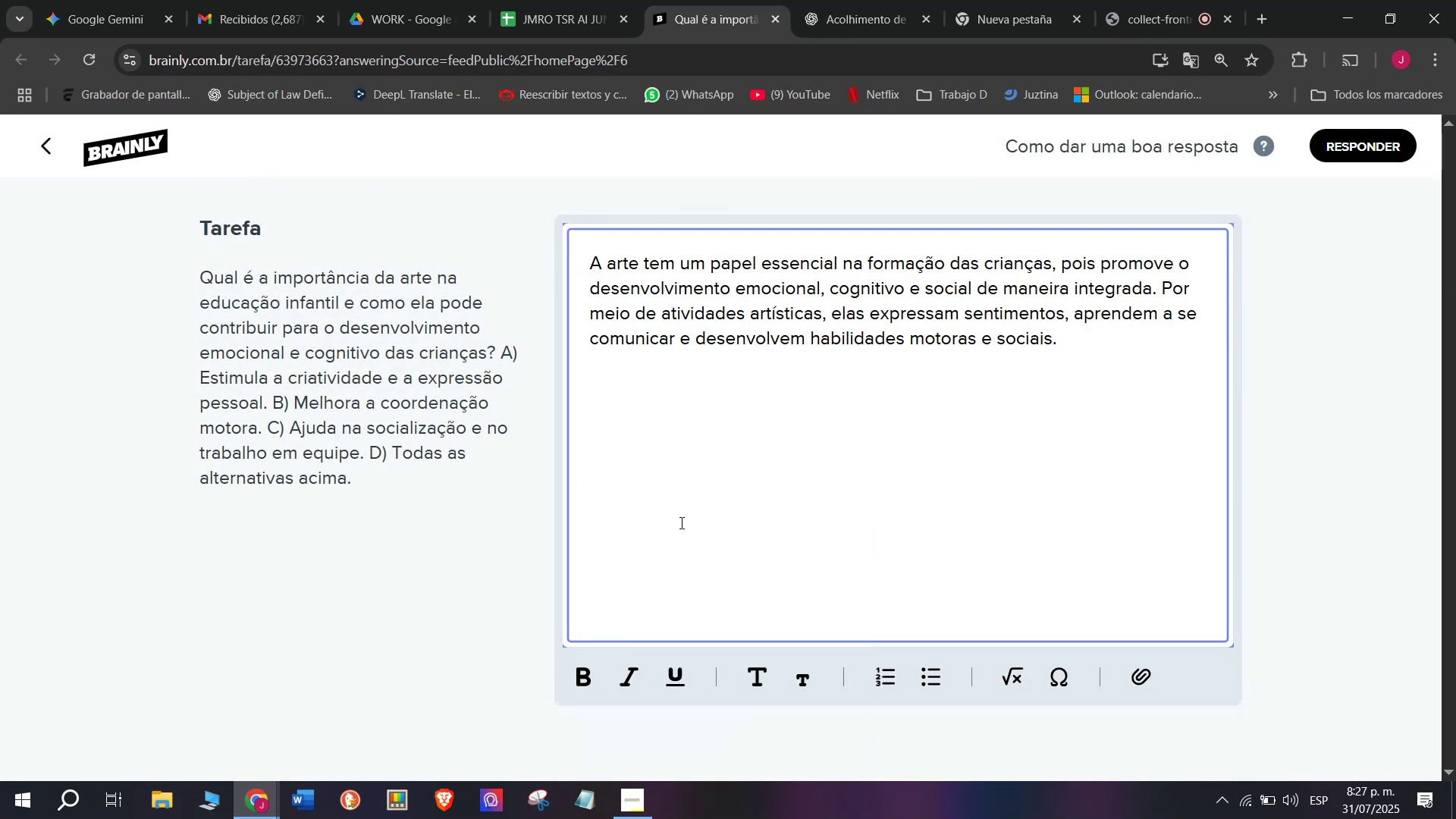 
key(Enter)
 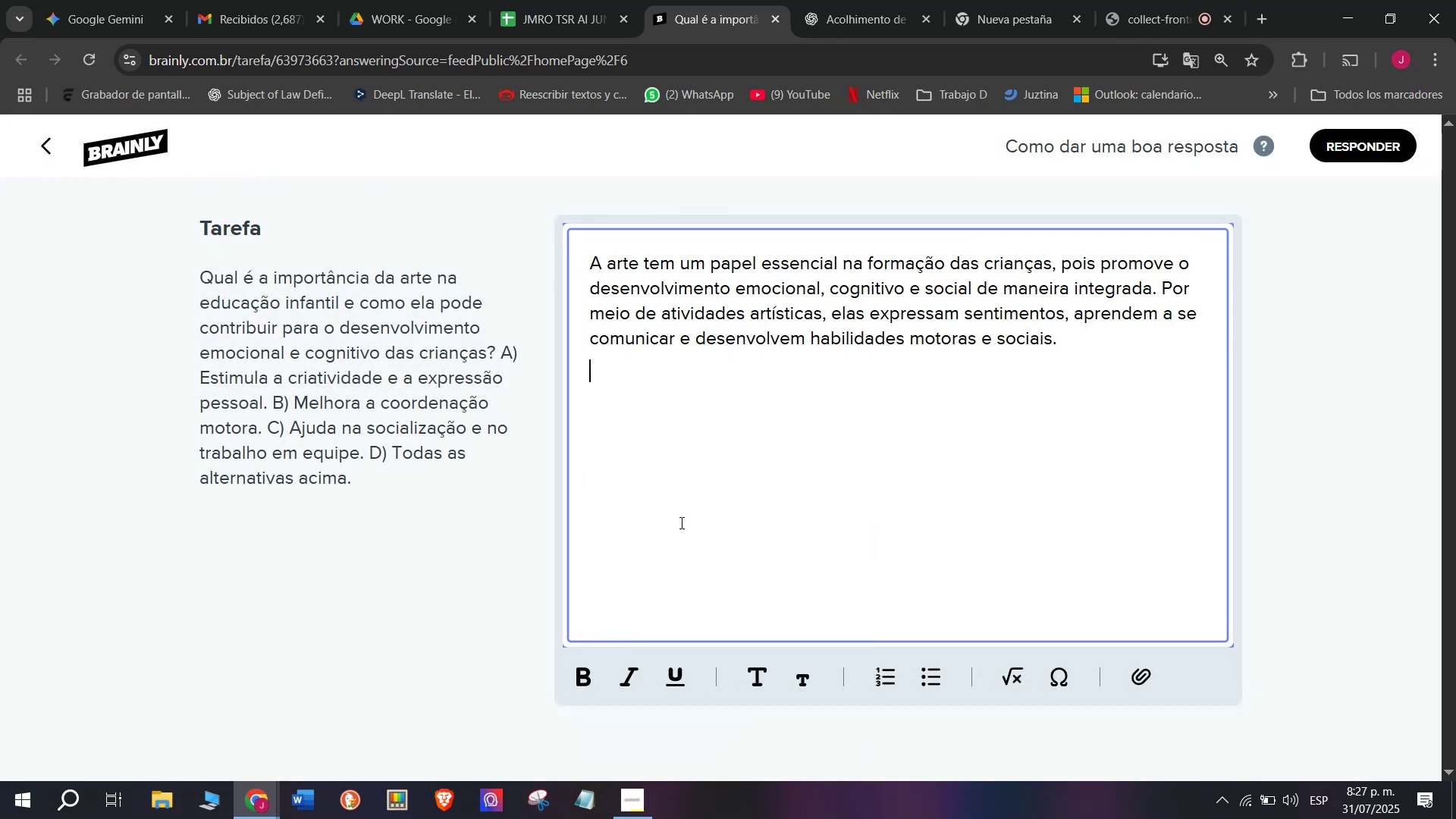 
key(Enter)
 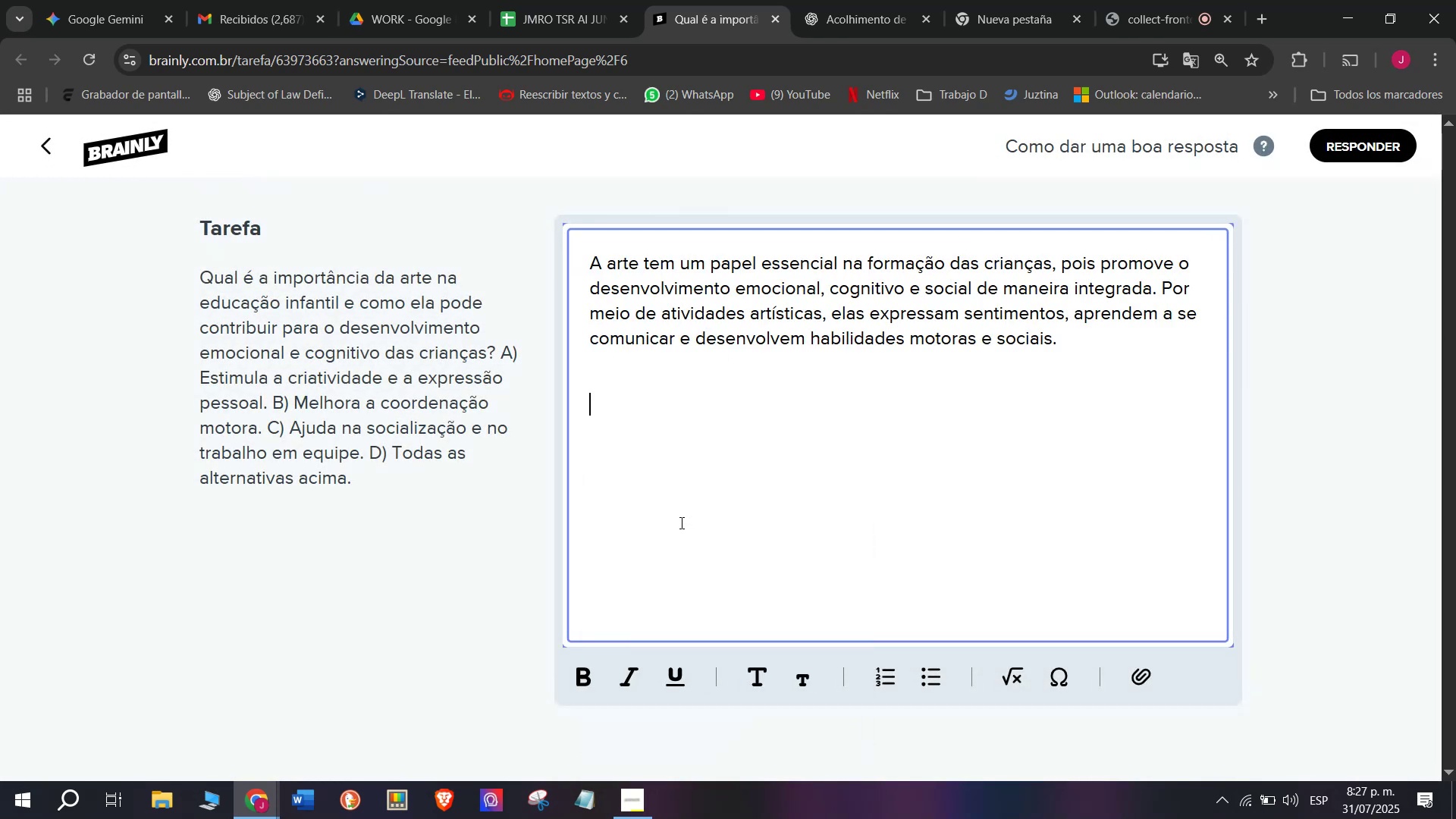 
key(Meta+MetaLeft)
 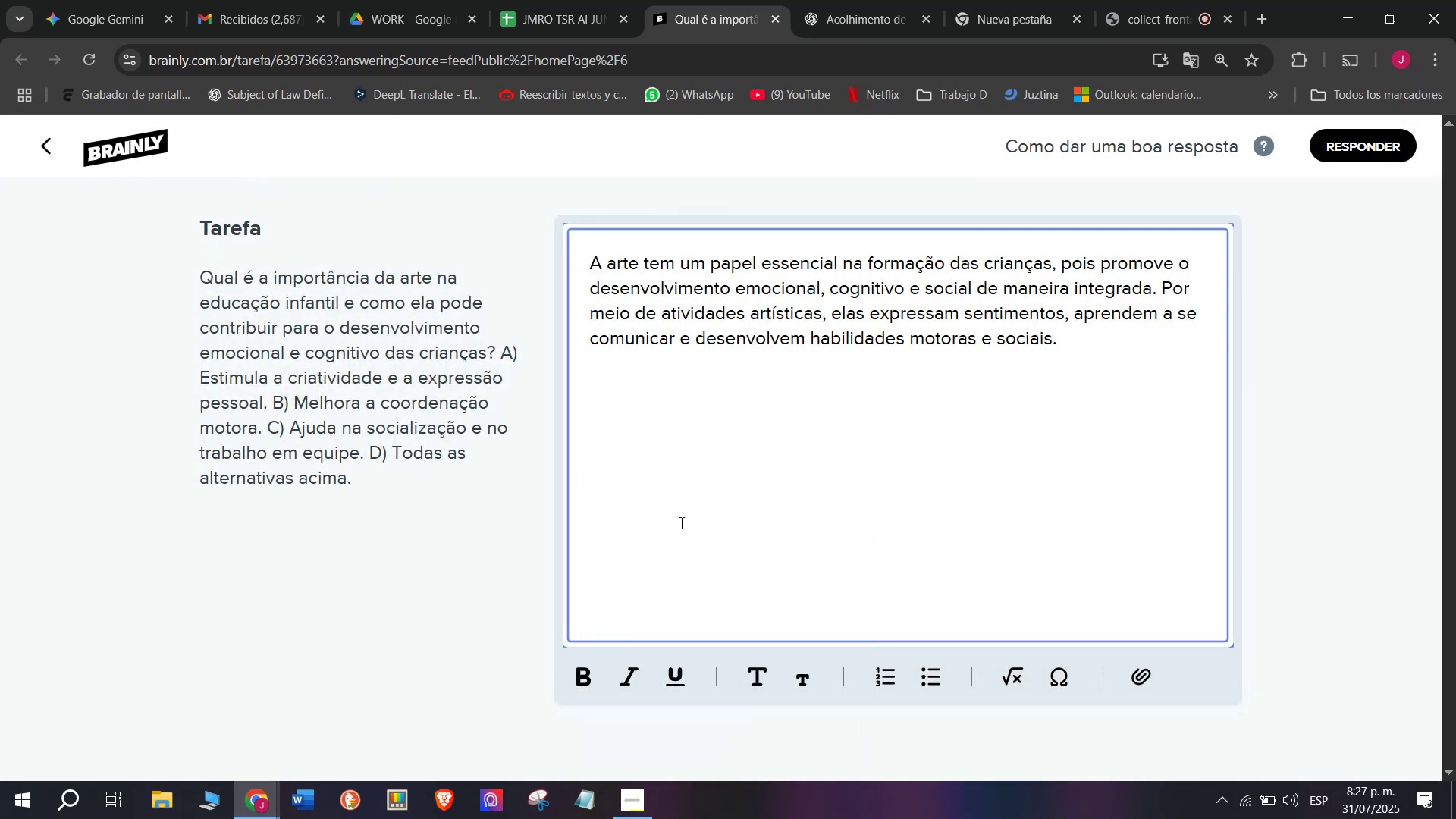 
key(Meta+V)
 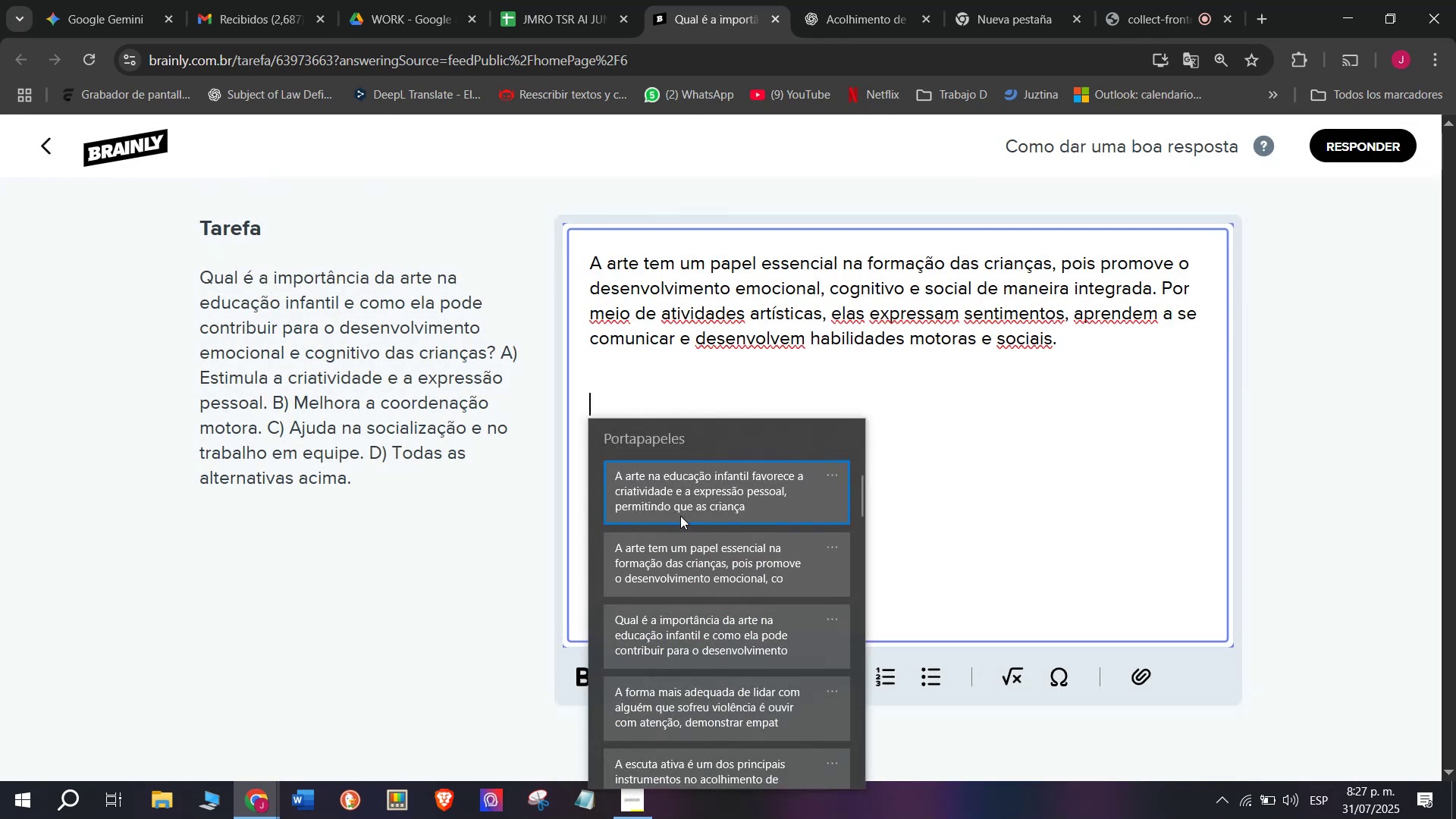 
left_click([682, 500])
 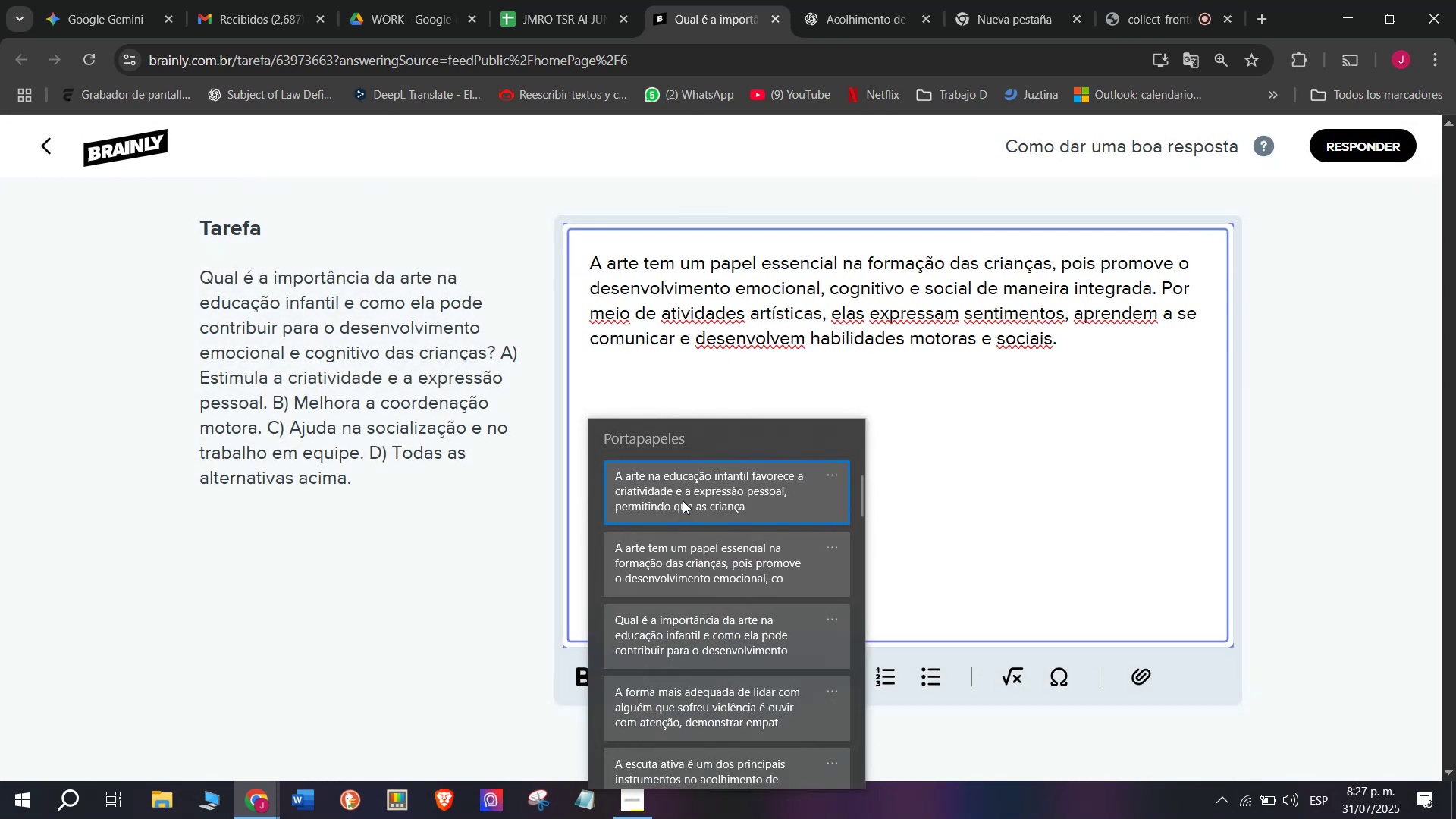 
key(Control+ControlLeft)
 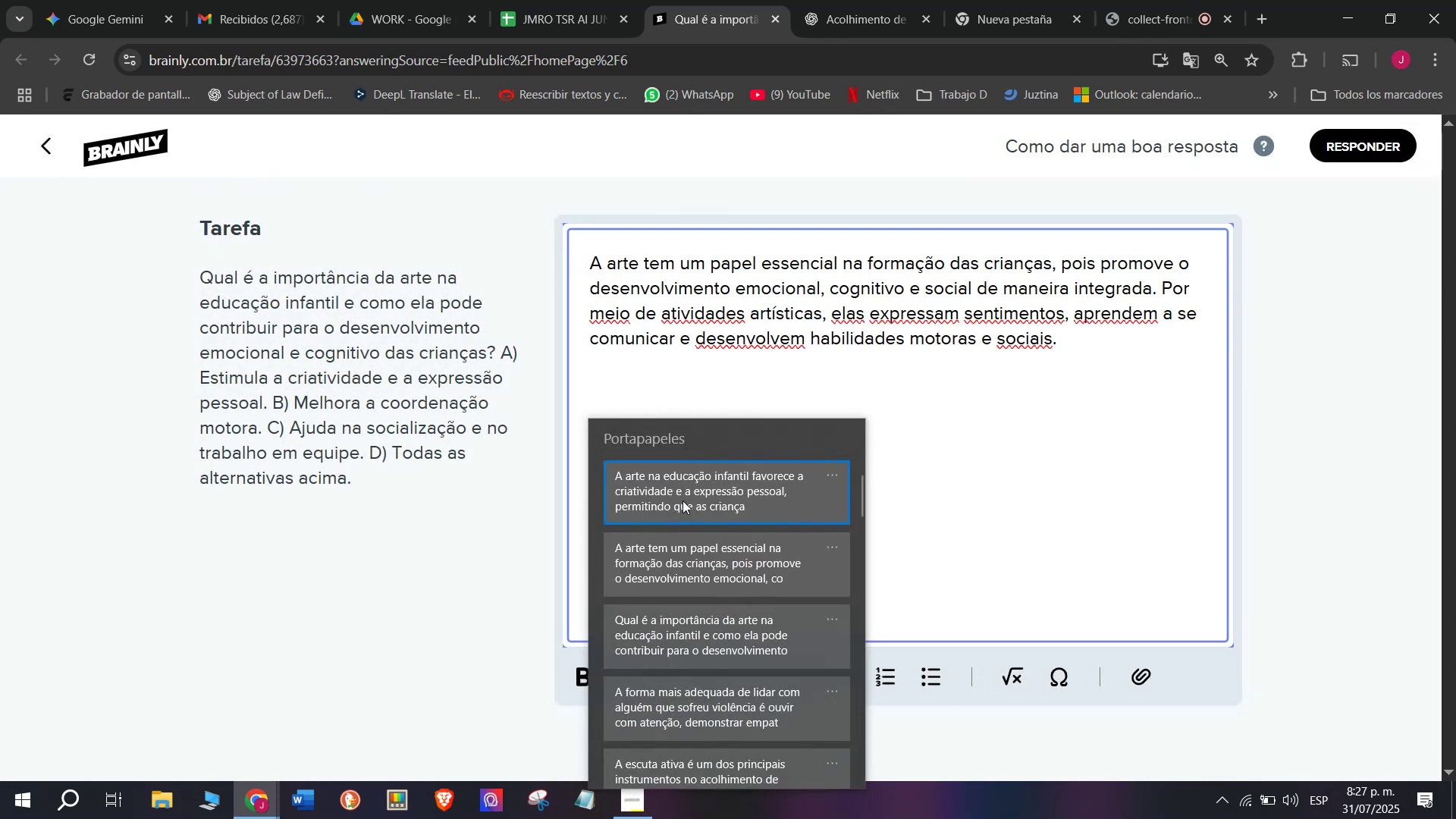 
key(Control+V)
 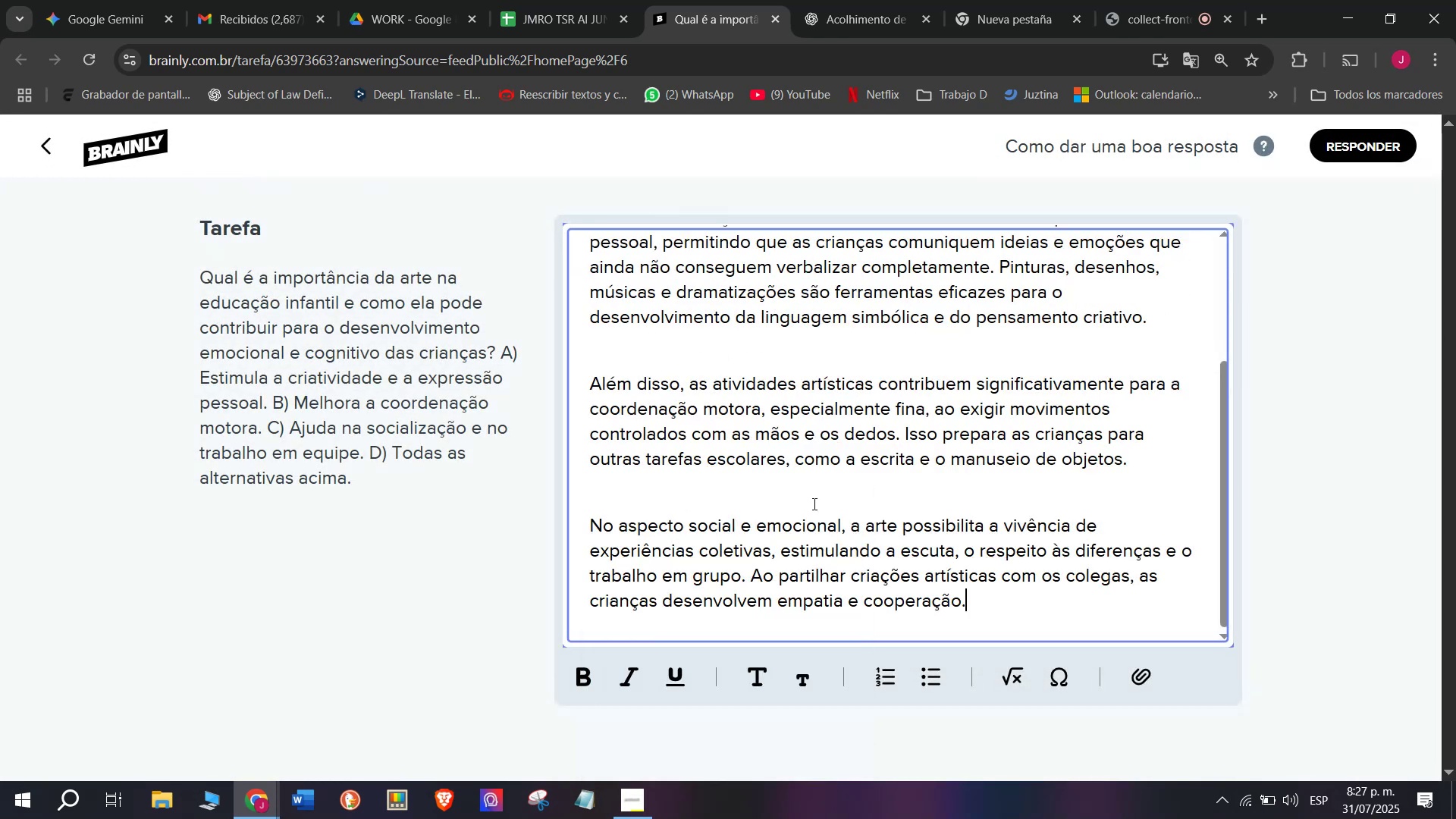 
scroll: coordinate [814, 501], scroll_direction: up, amount: 4.0
 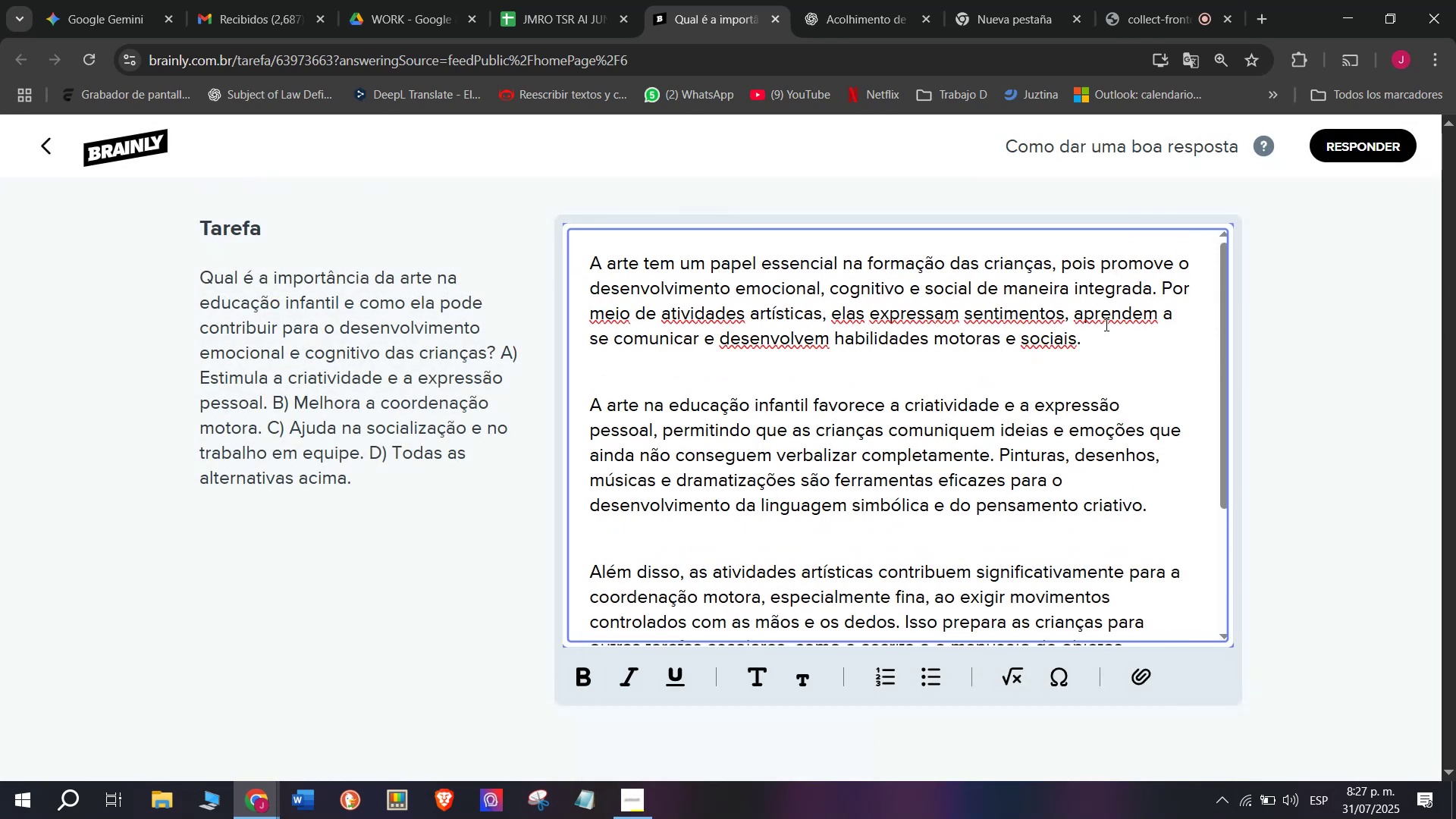 
left_click([1100, 336])
 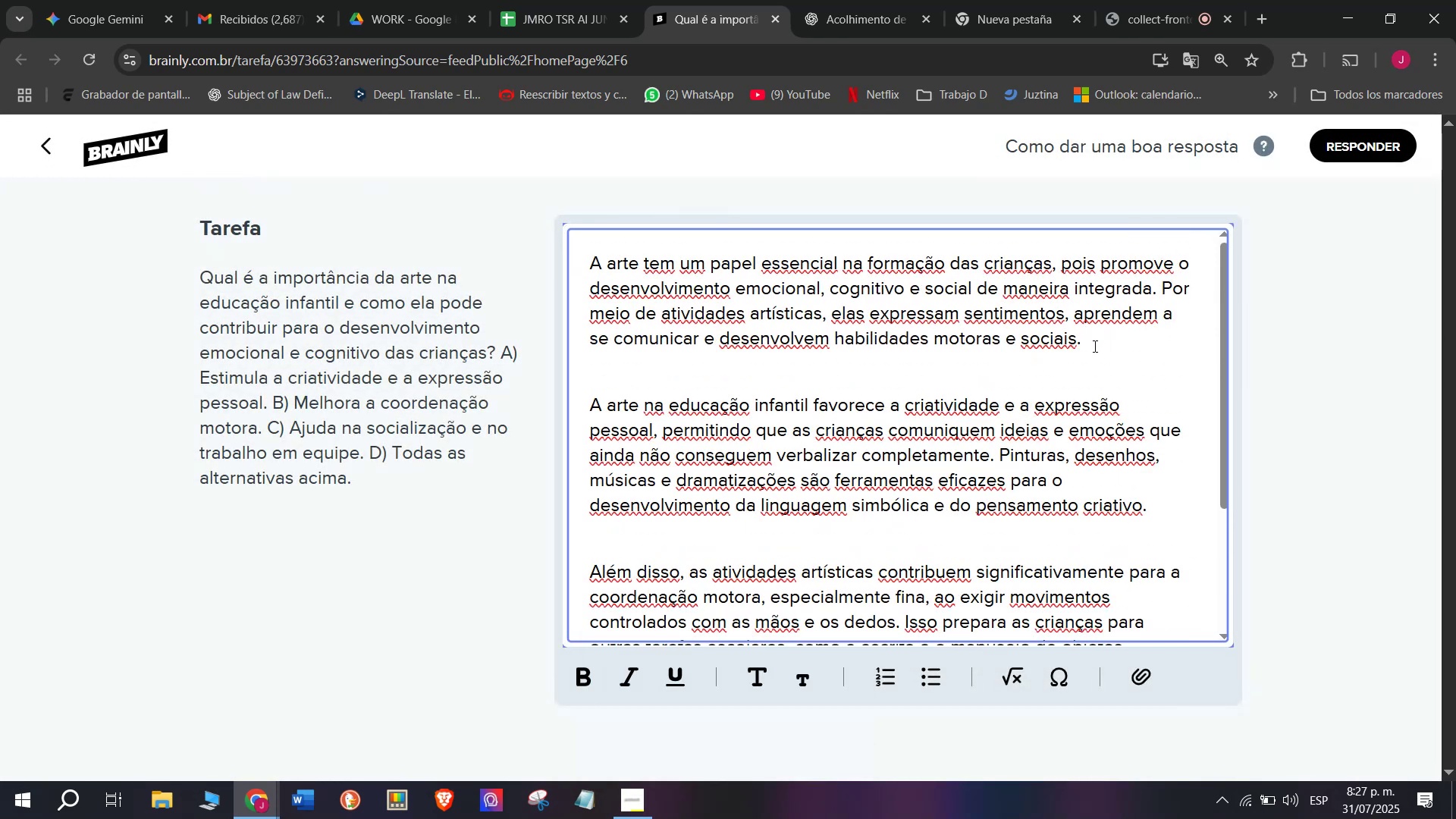 
key(Meta+MetaLeft)
 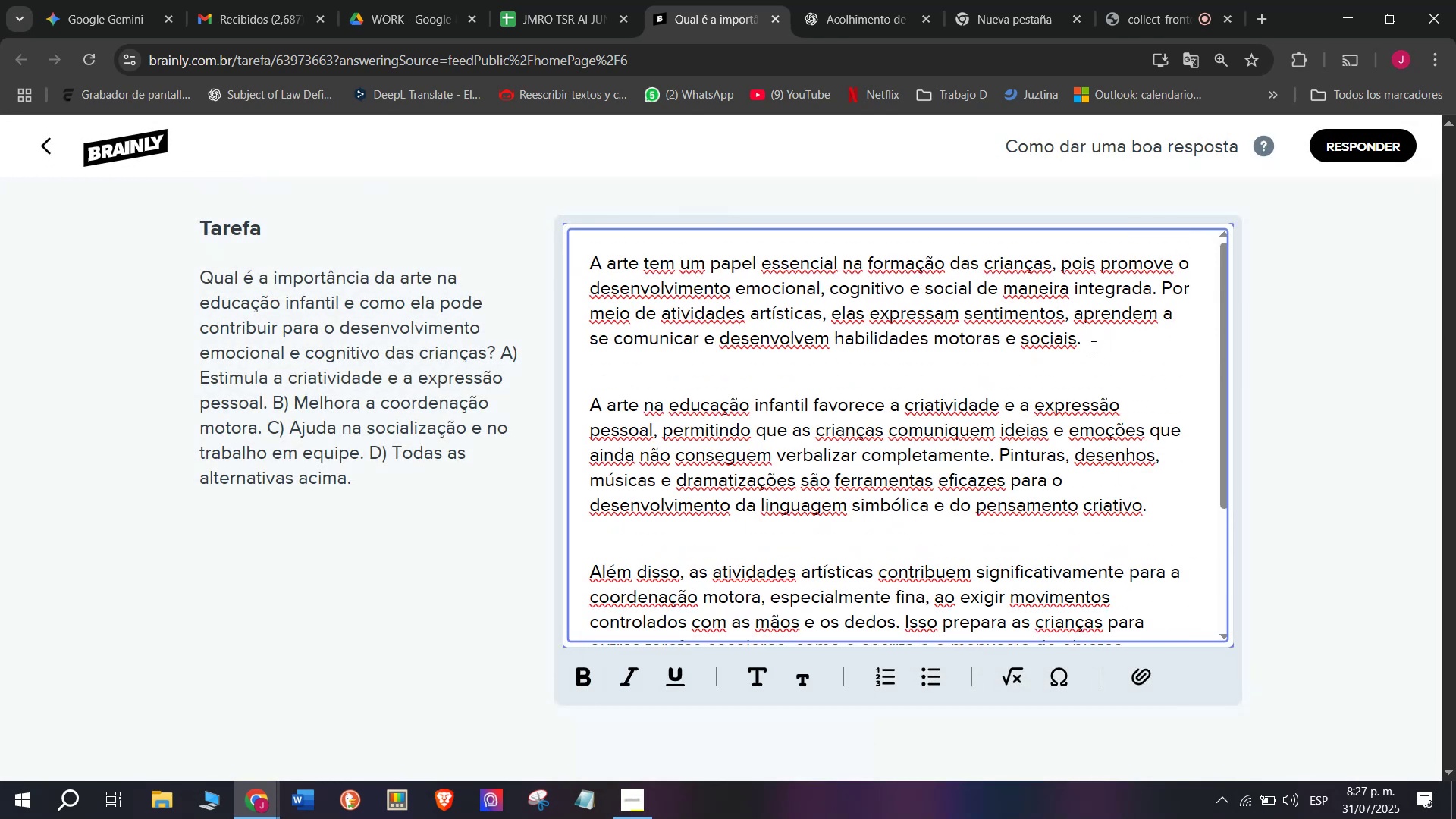 
key(Meta+V)
 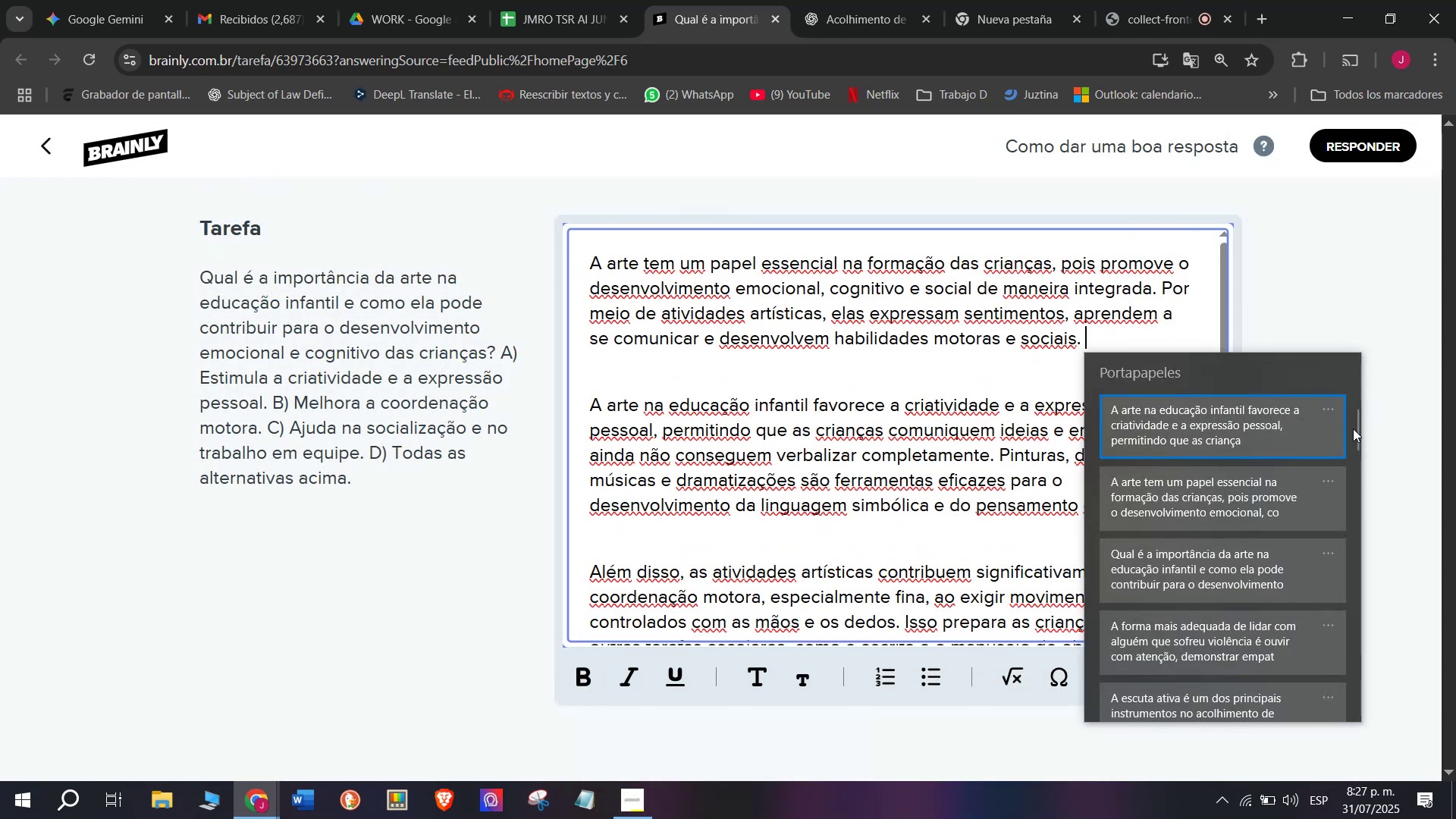 
left_click_drag(start_coordinate=[1353, 428], to_coordinate=[1301, 769])
 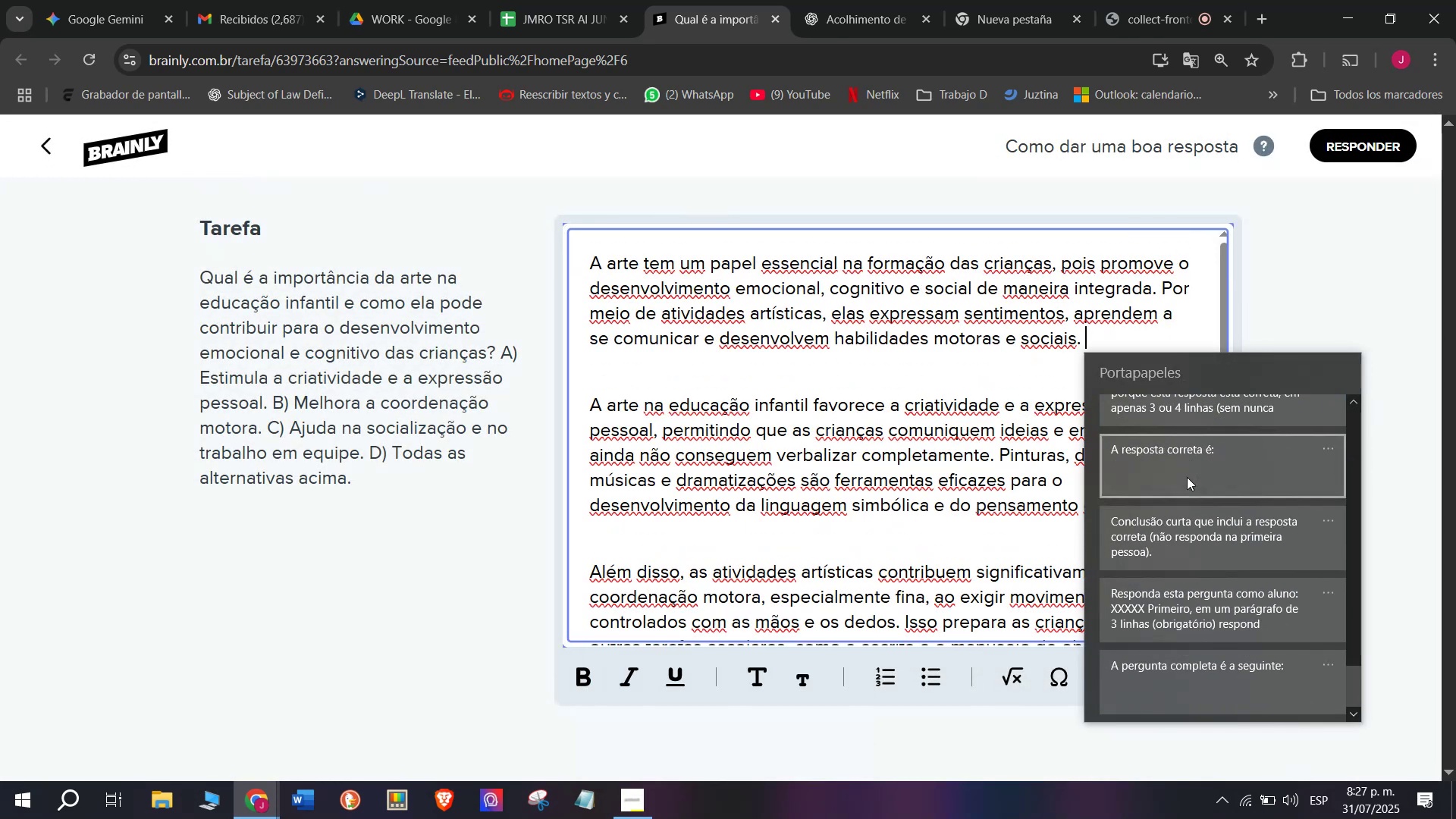 
left_click([1187, 460])
 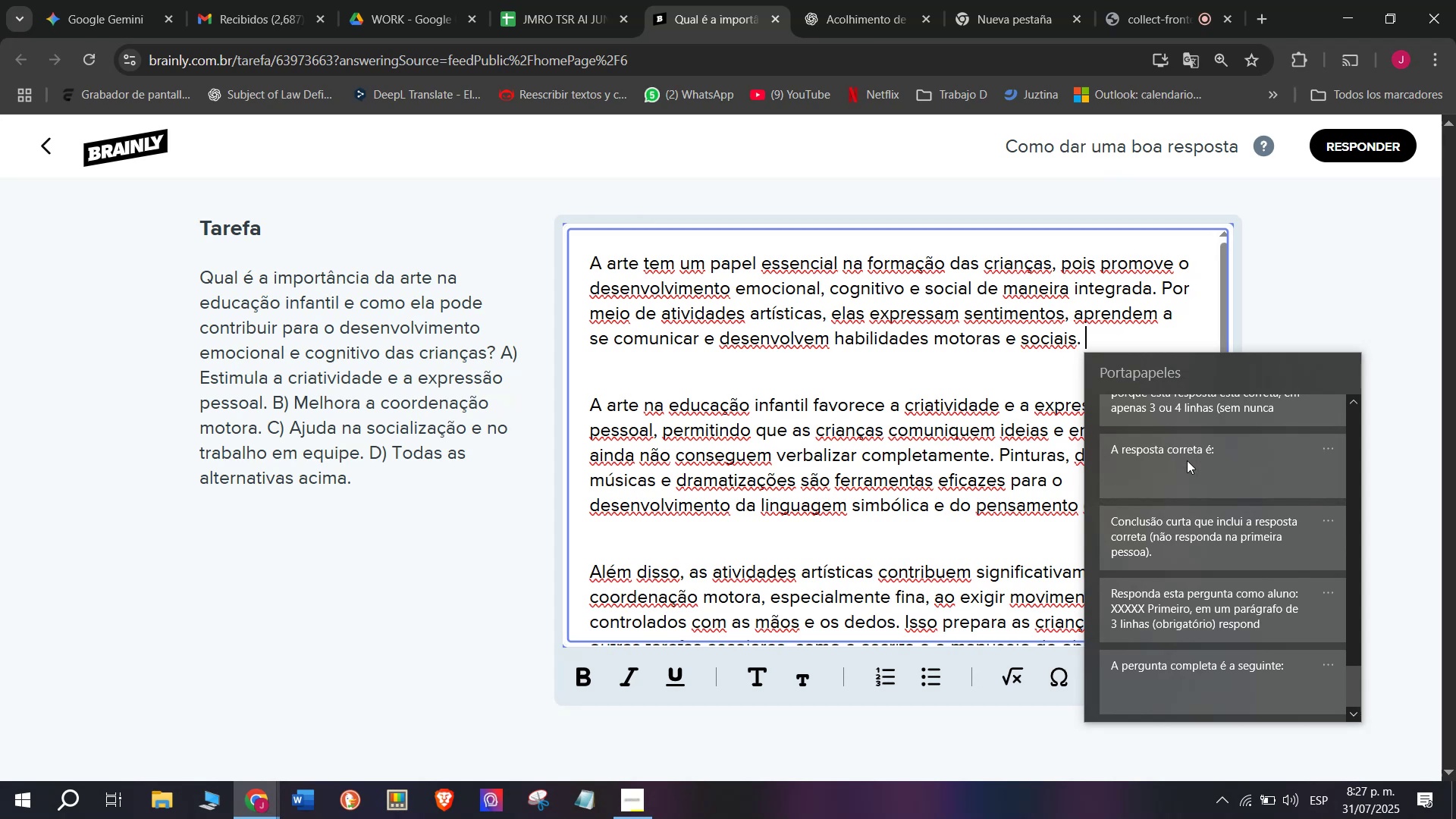 
key(Control+ControlLeft)
 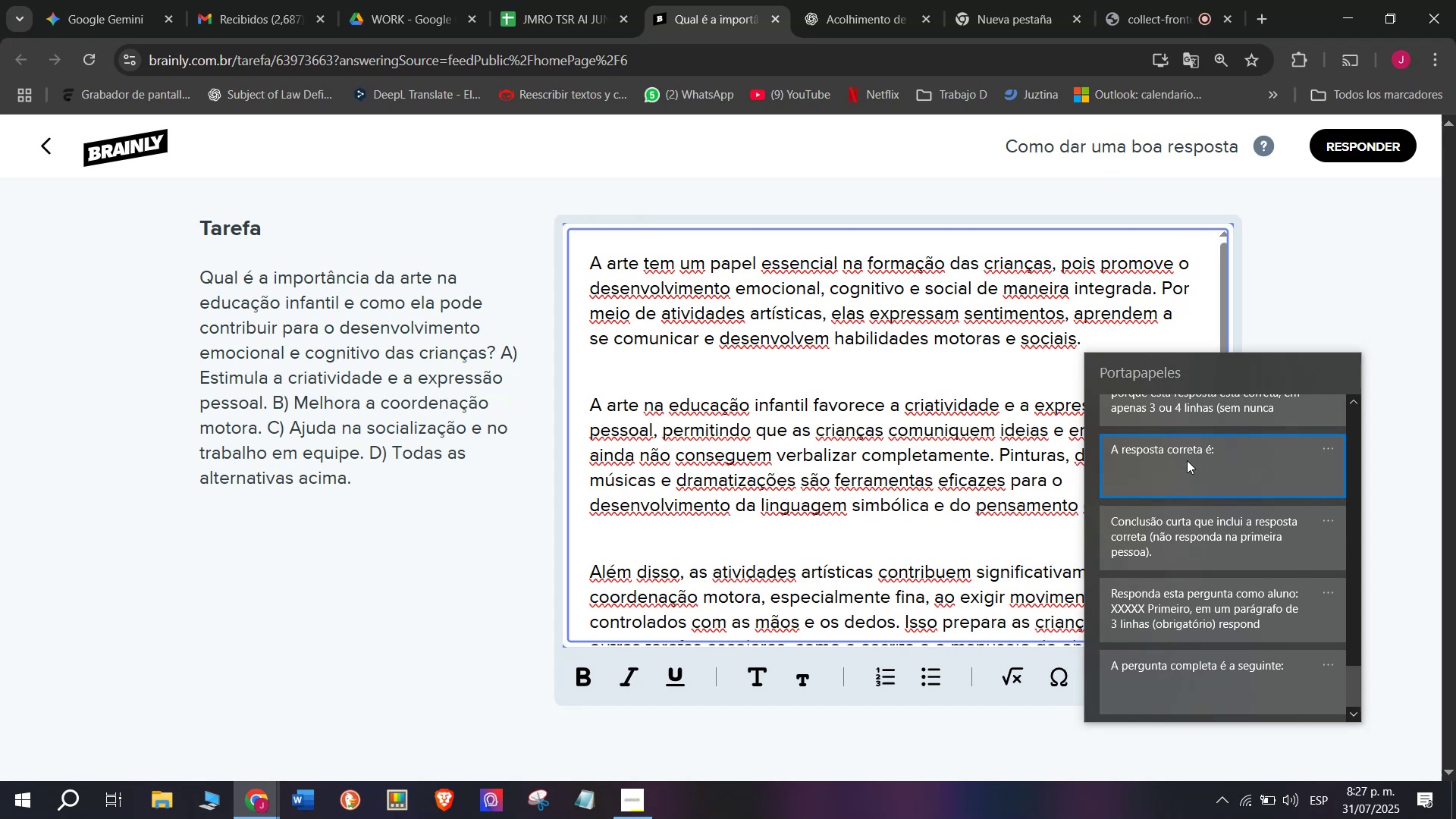 
key(Control+V)
 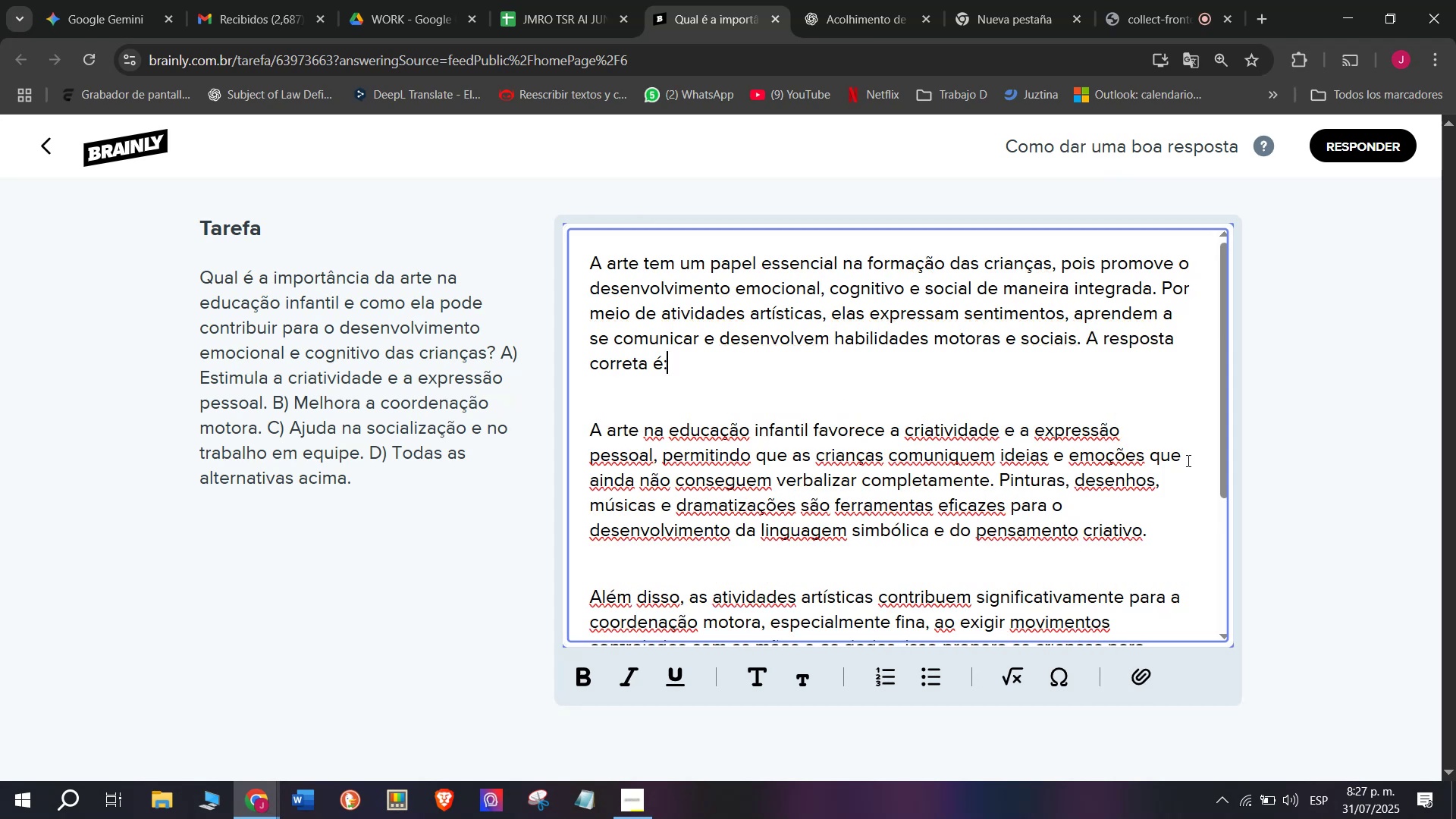 
key(Space)
 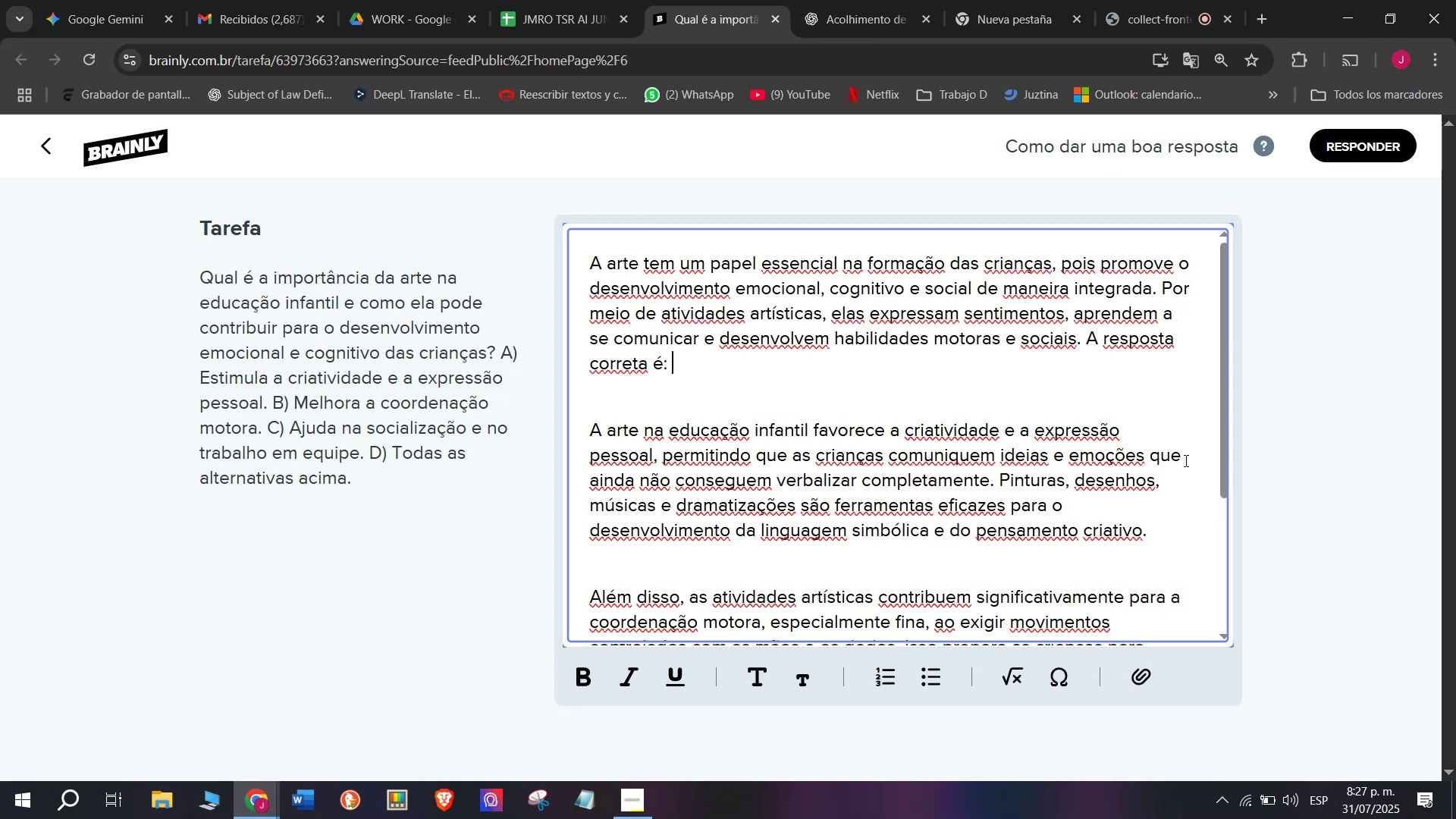 
key(Shift+D)
 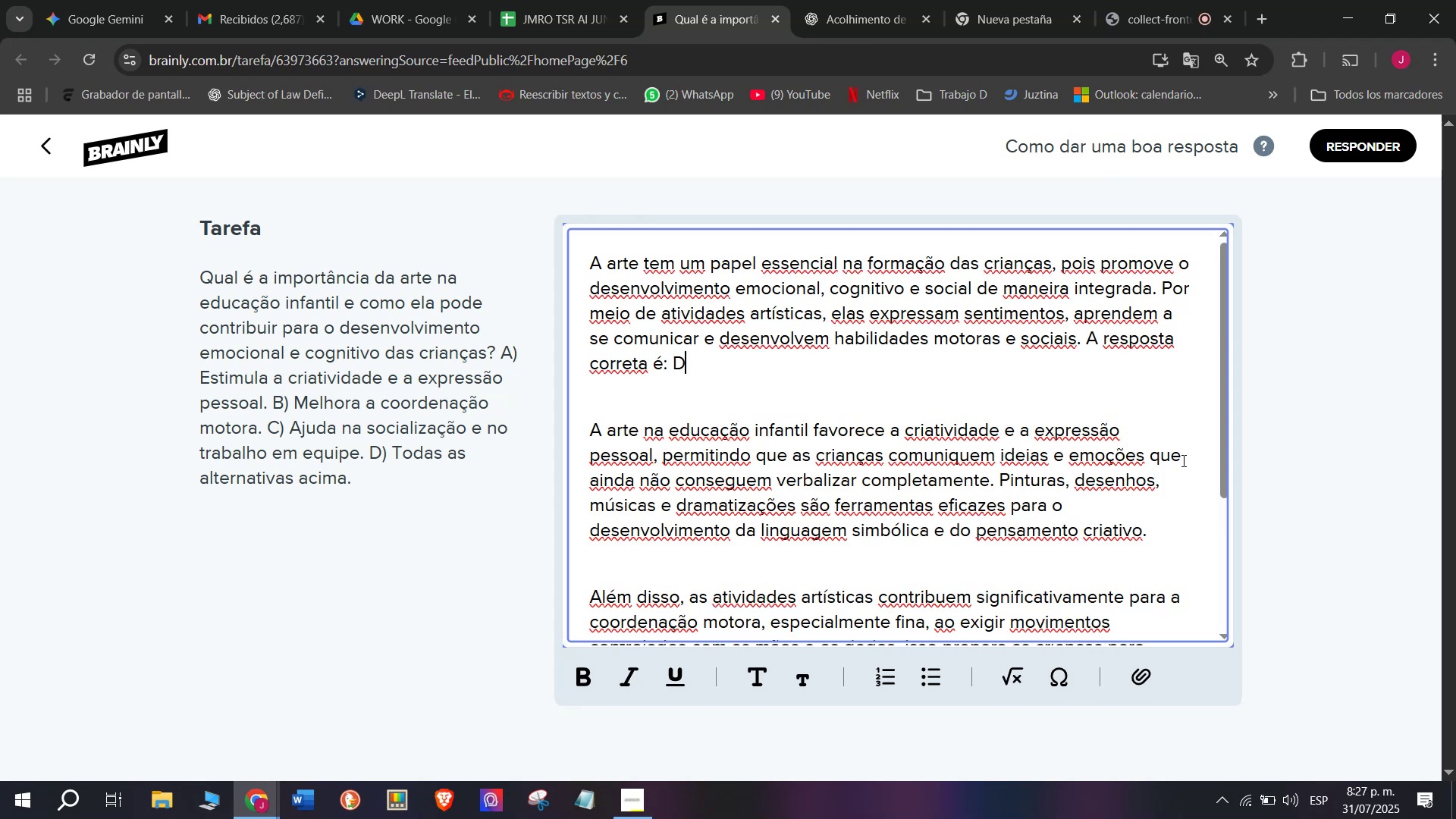 
key(Period)
 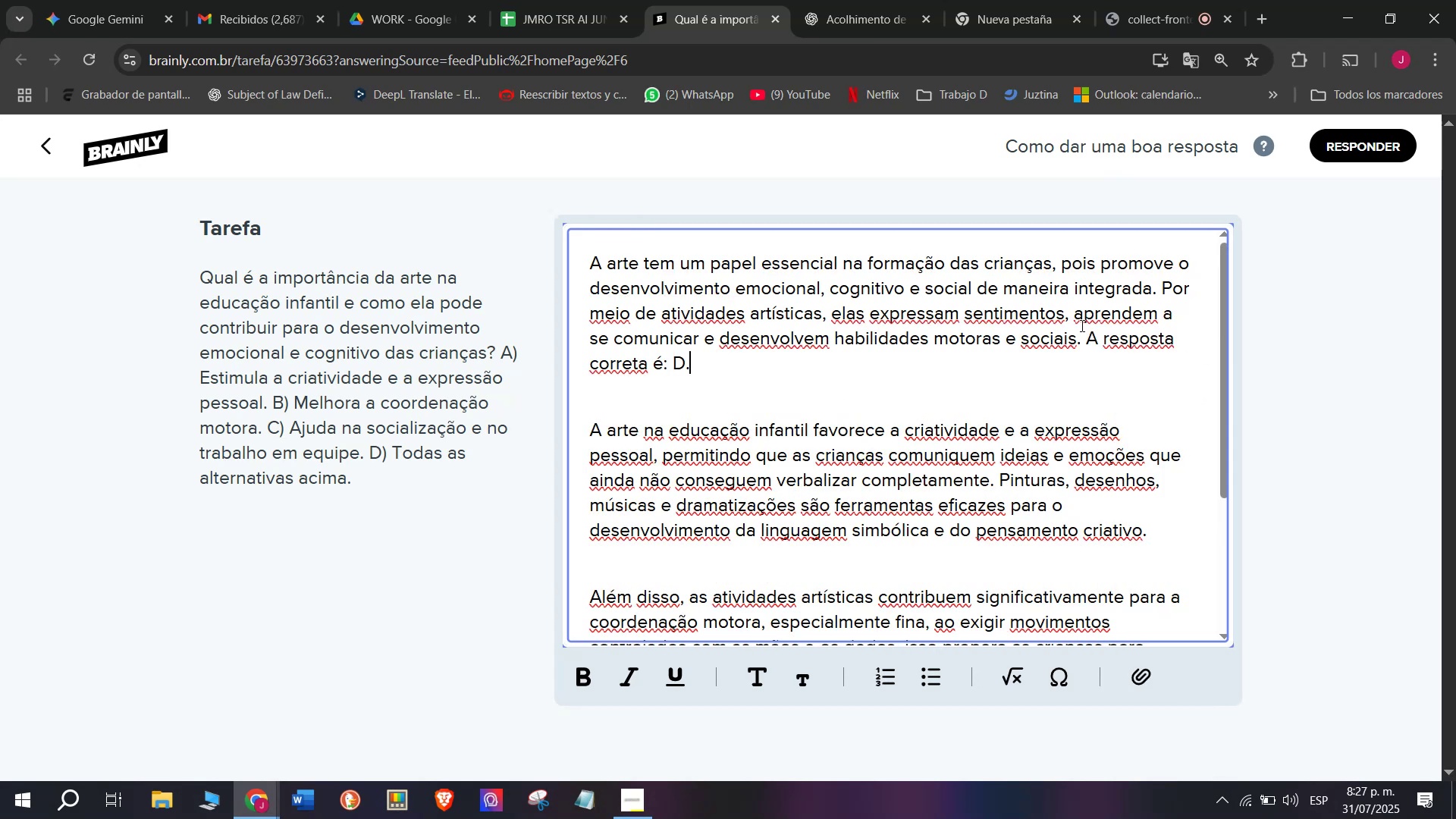 
left_click_drag(start_coordinate=[1084, 335], to_coordinate=[1122, 384])
 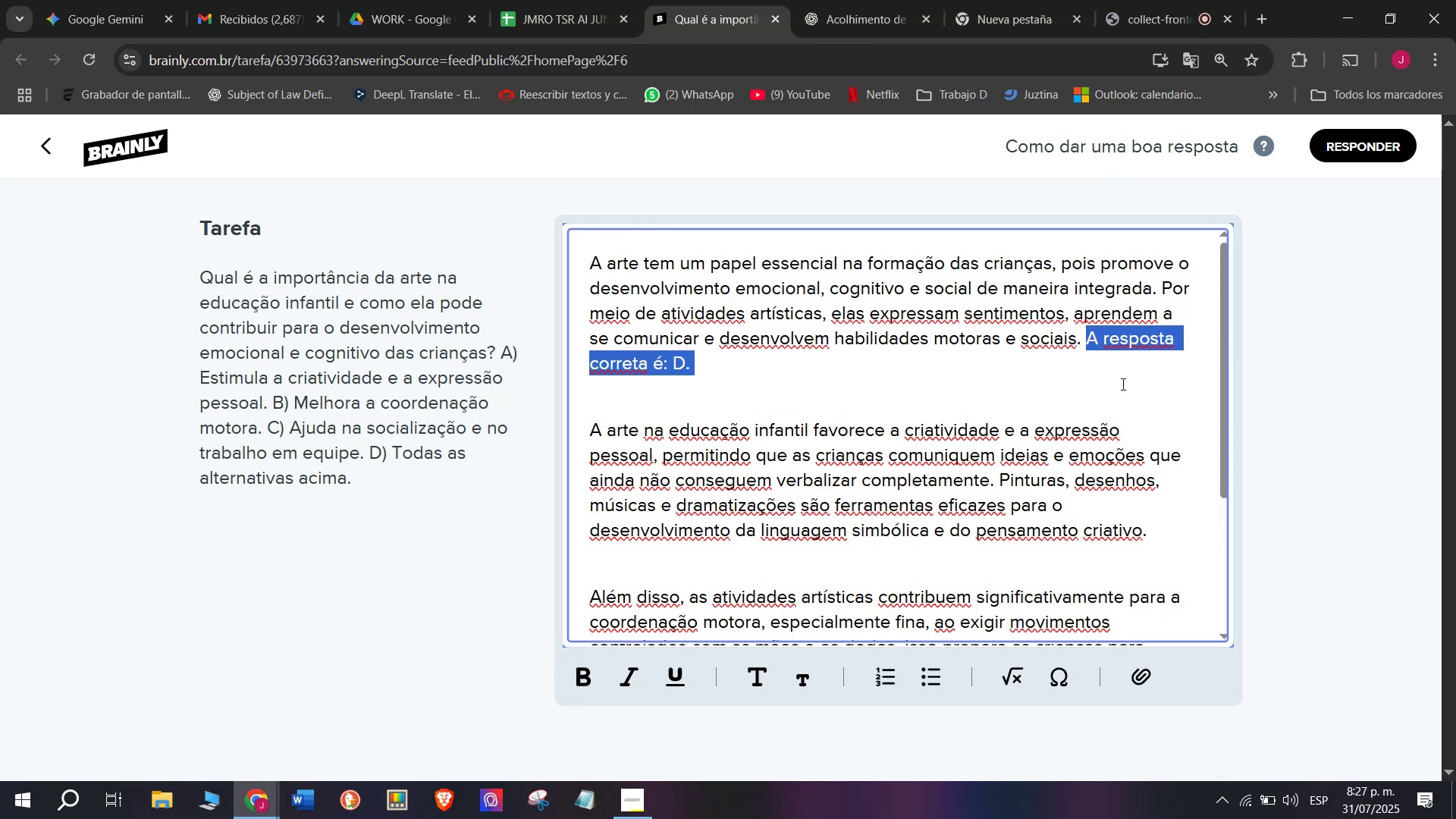 
key(Control+B)
 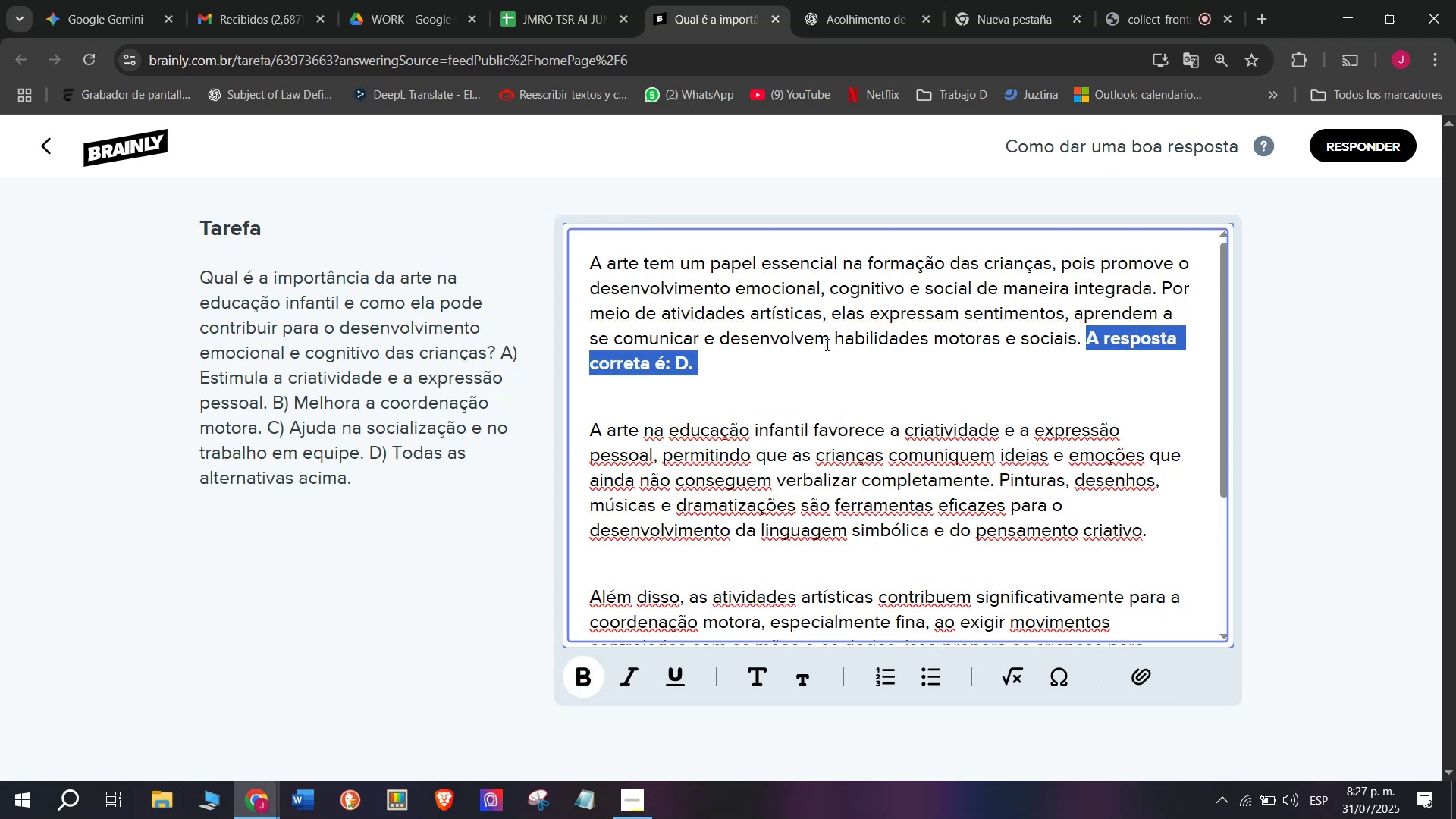 
left_click([824, 344])
 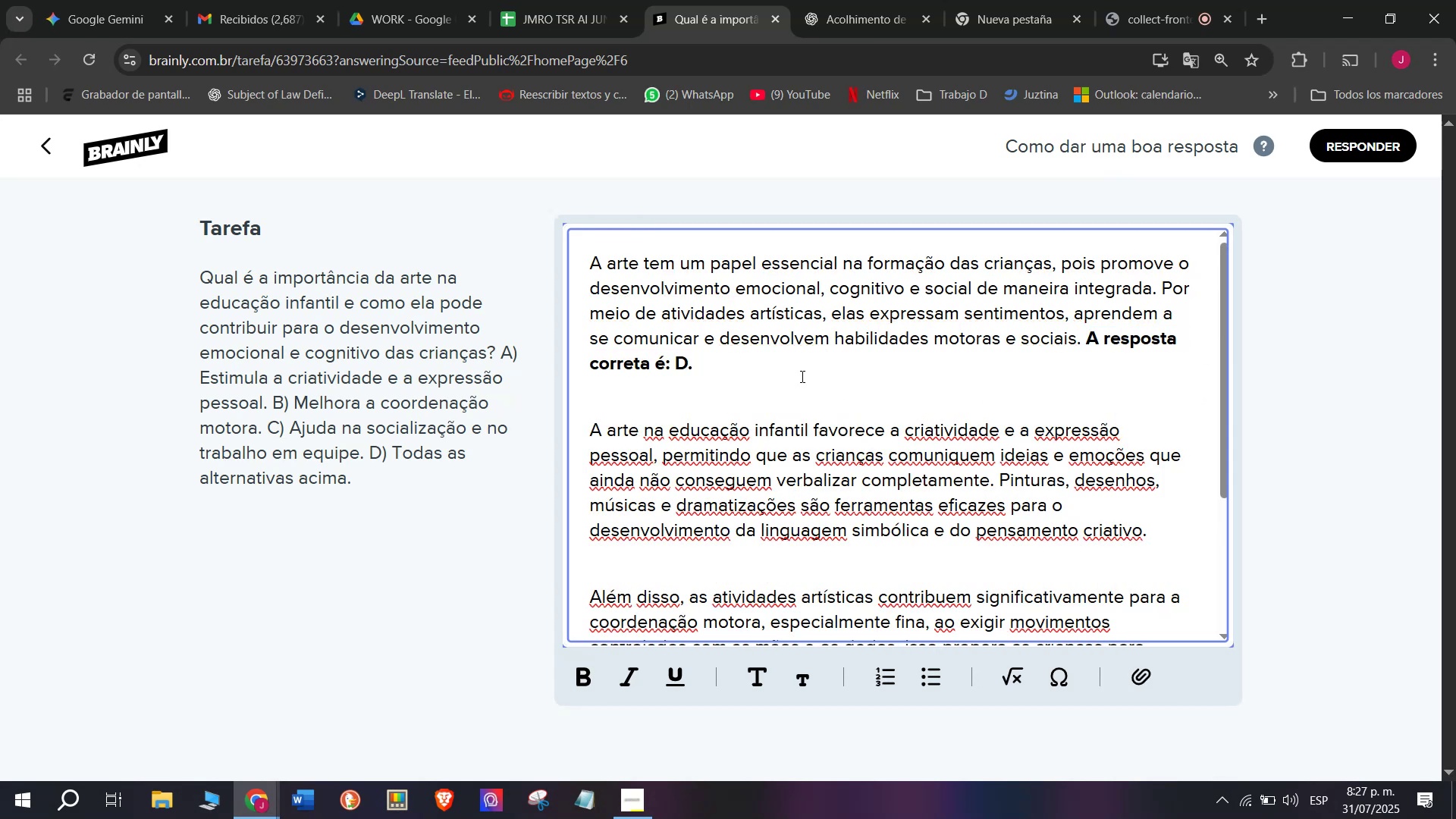 
scroll: coordinate [777, 437], scroll_direction: down, amount: 4.0
 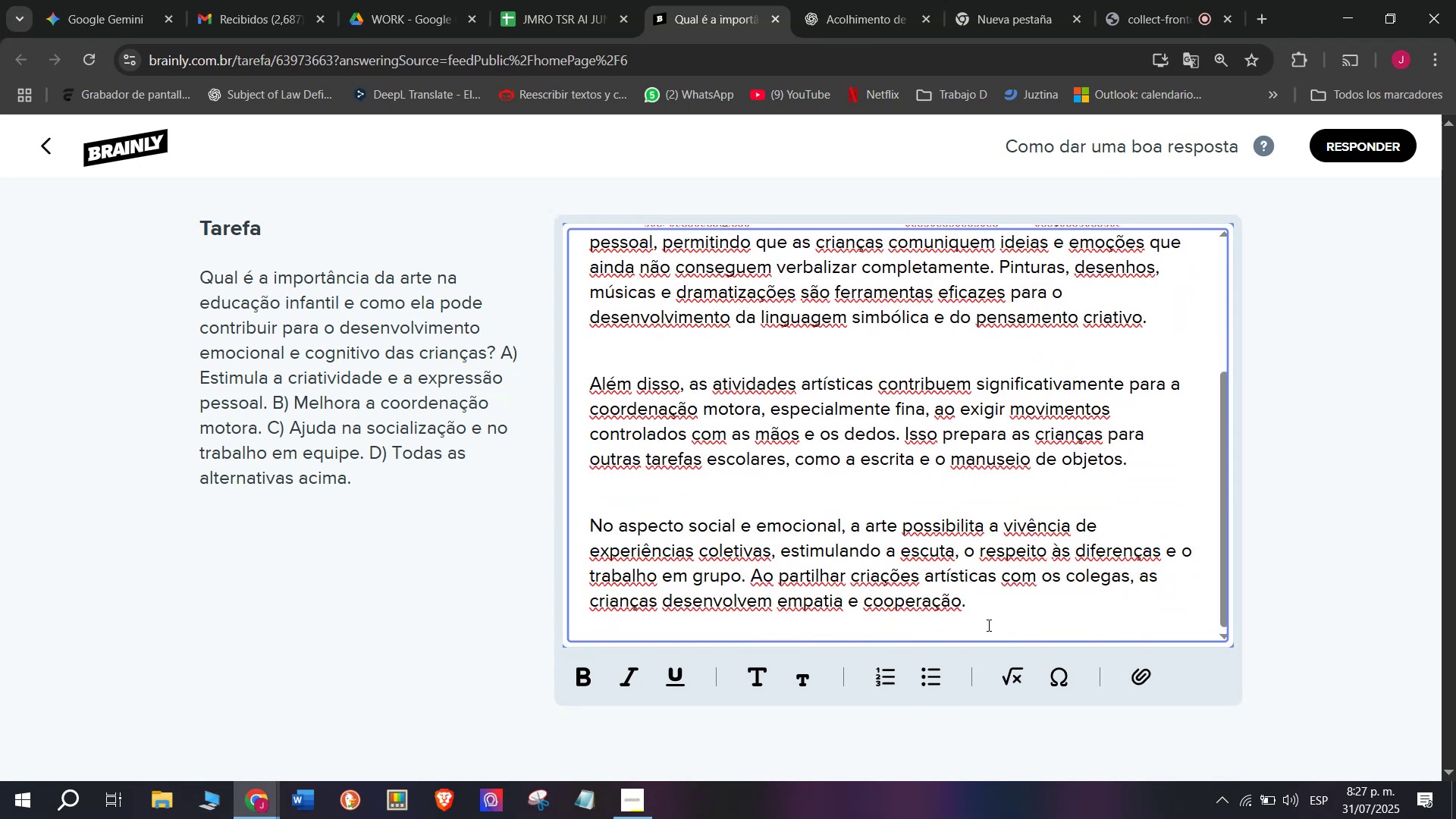 
left_click_drag(start_coordinate=[987, 619], to_coordinate=[352, 98])
 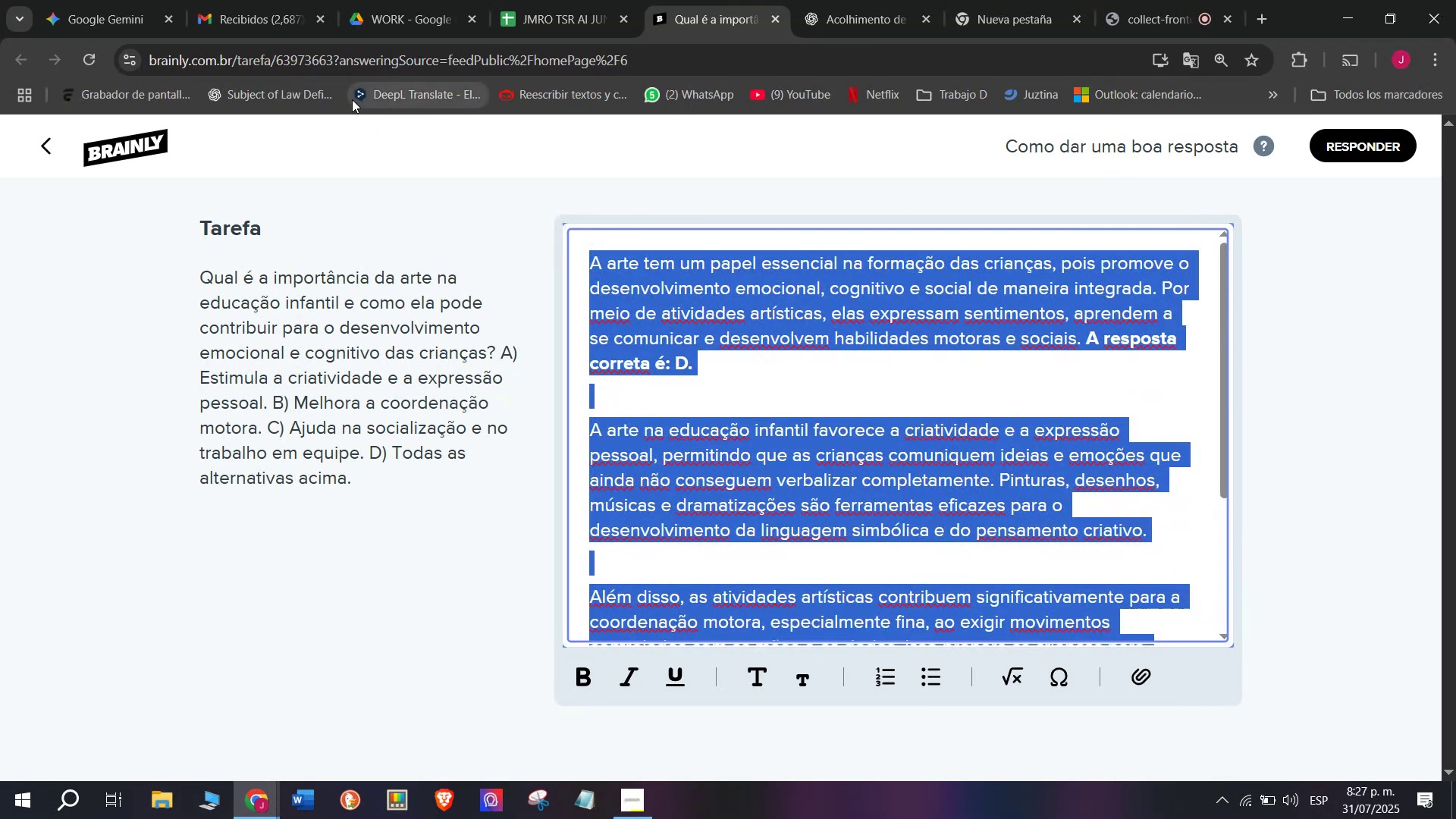 
key(Control+C)
 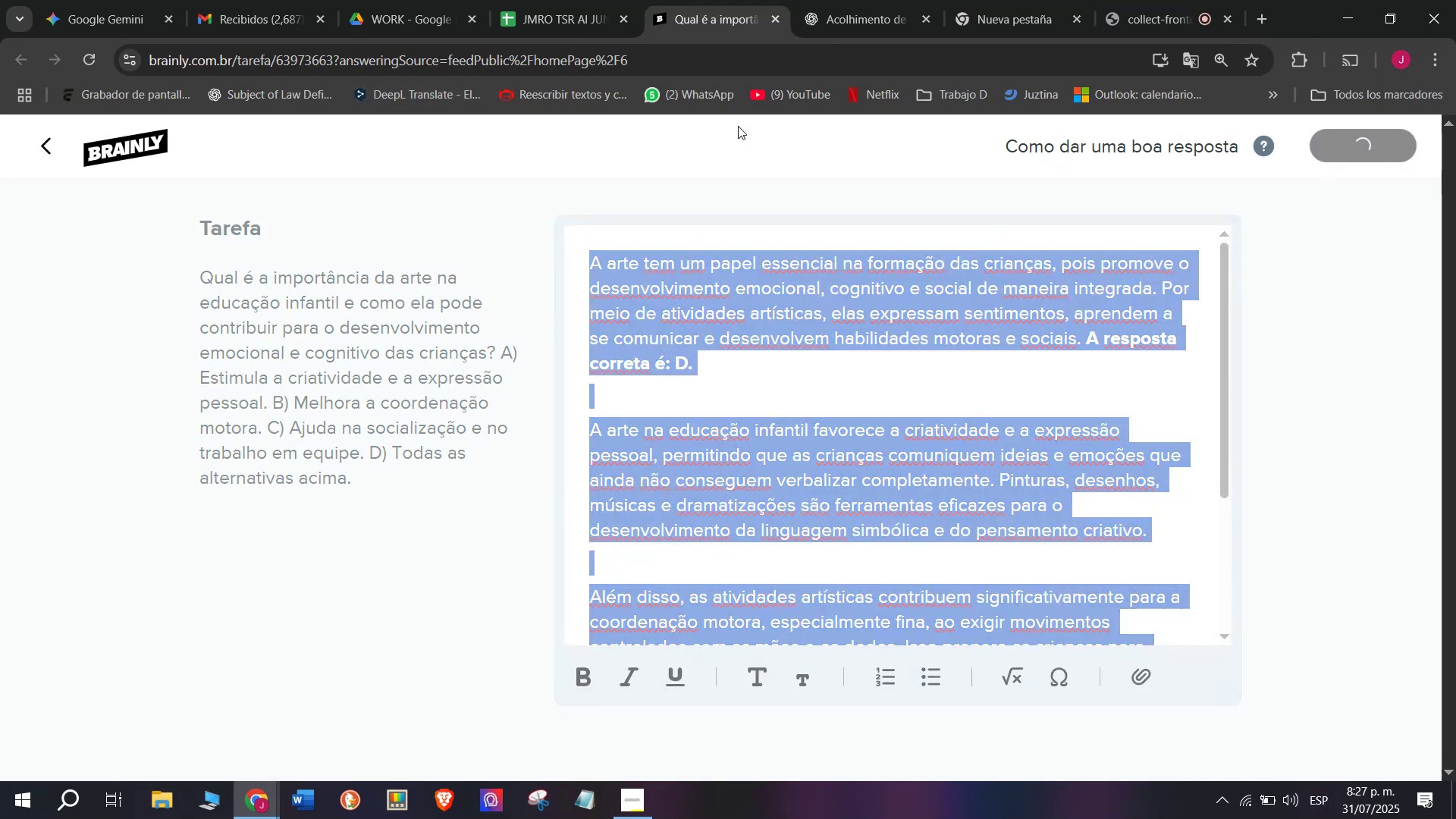 
left_click([555, 0])
 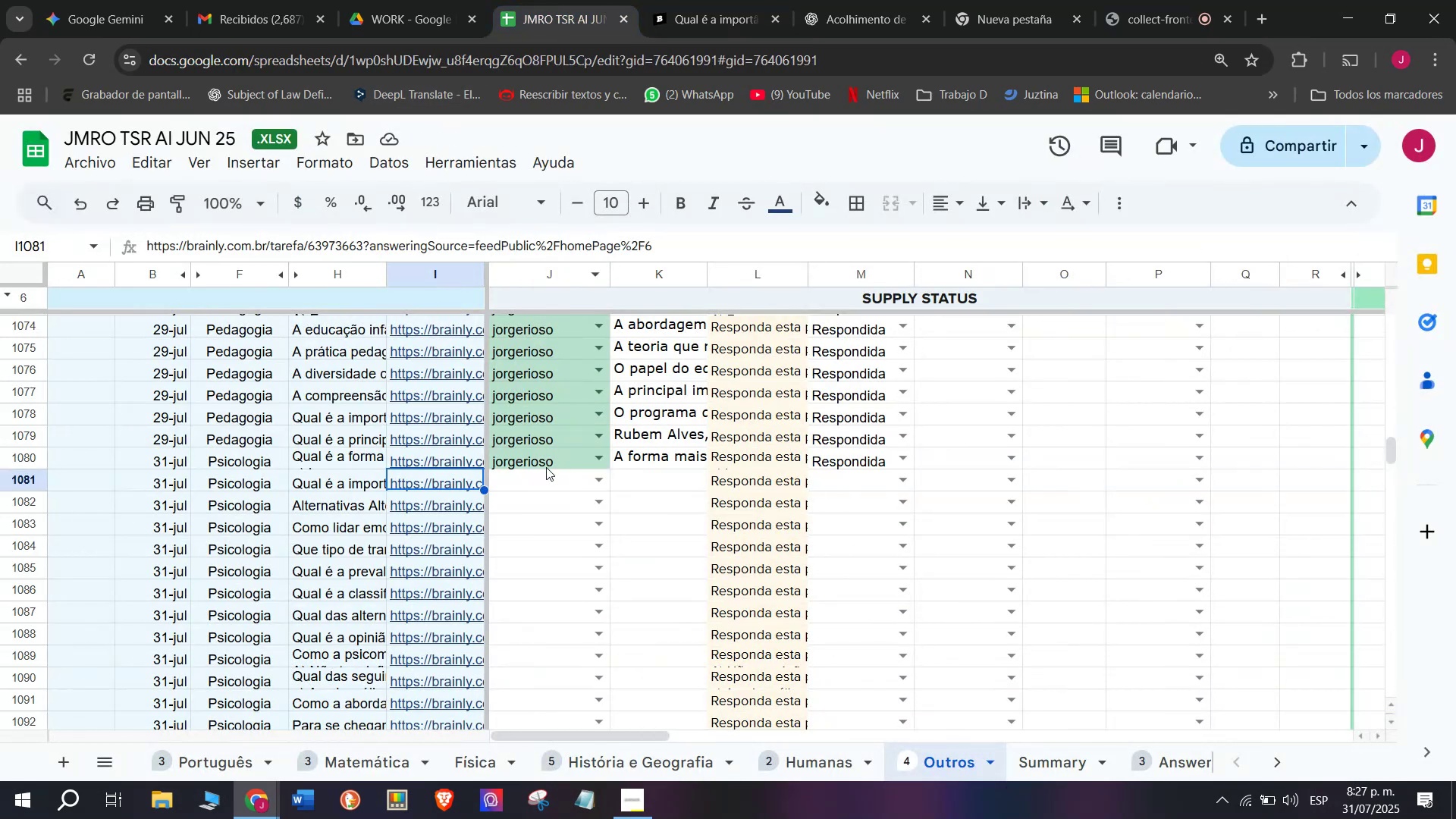 
left_click([539, 478])
 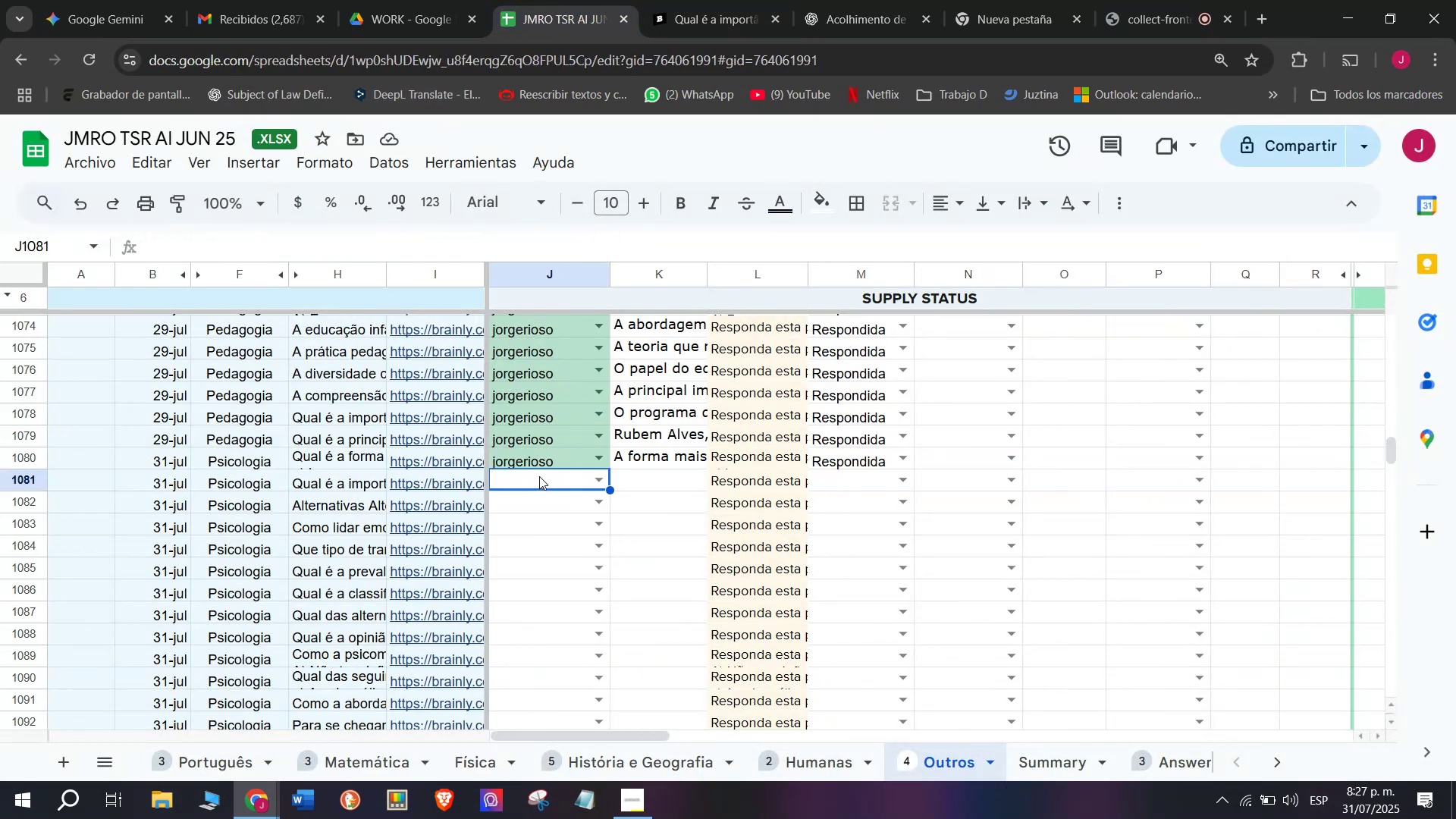 
key(J)
 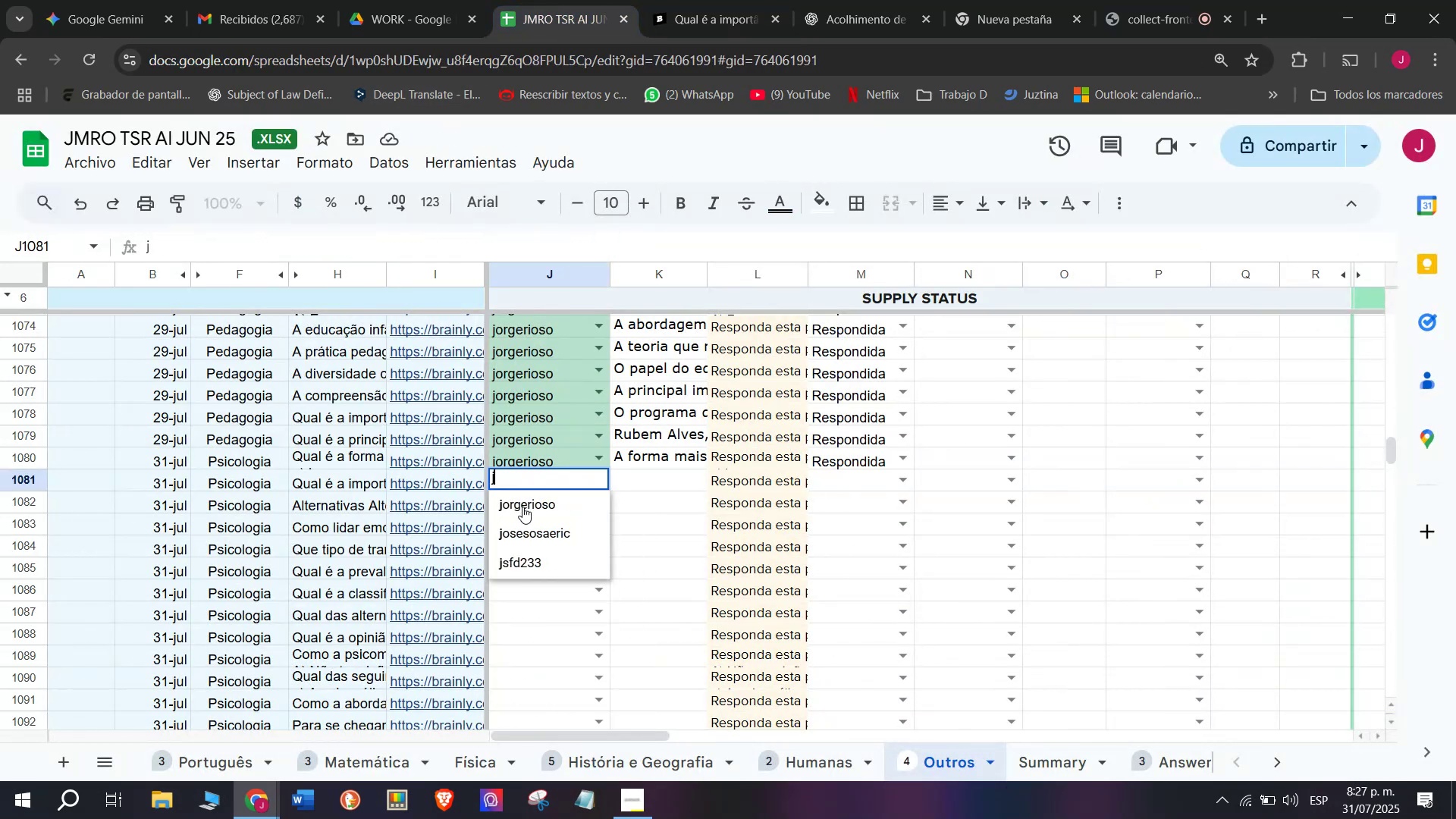 
left_click([522, 507])
 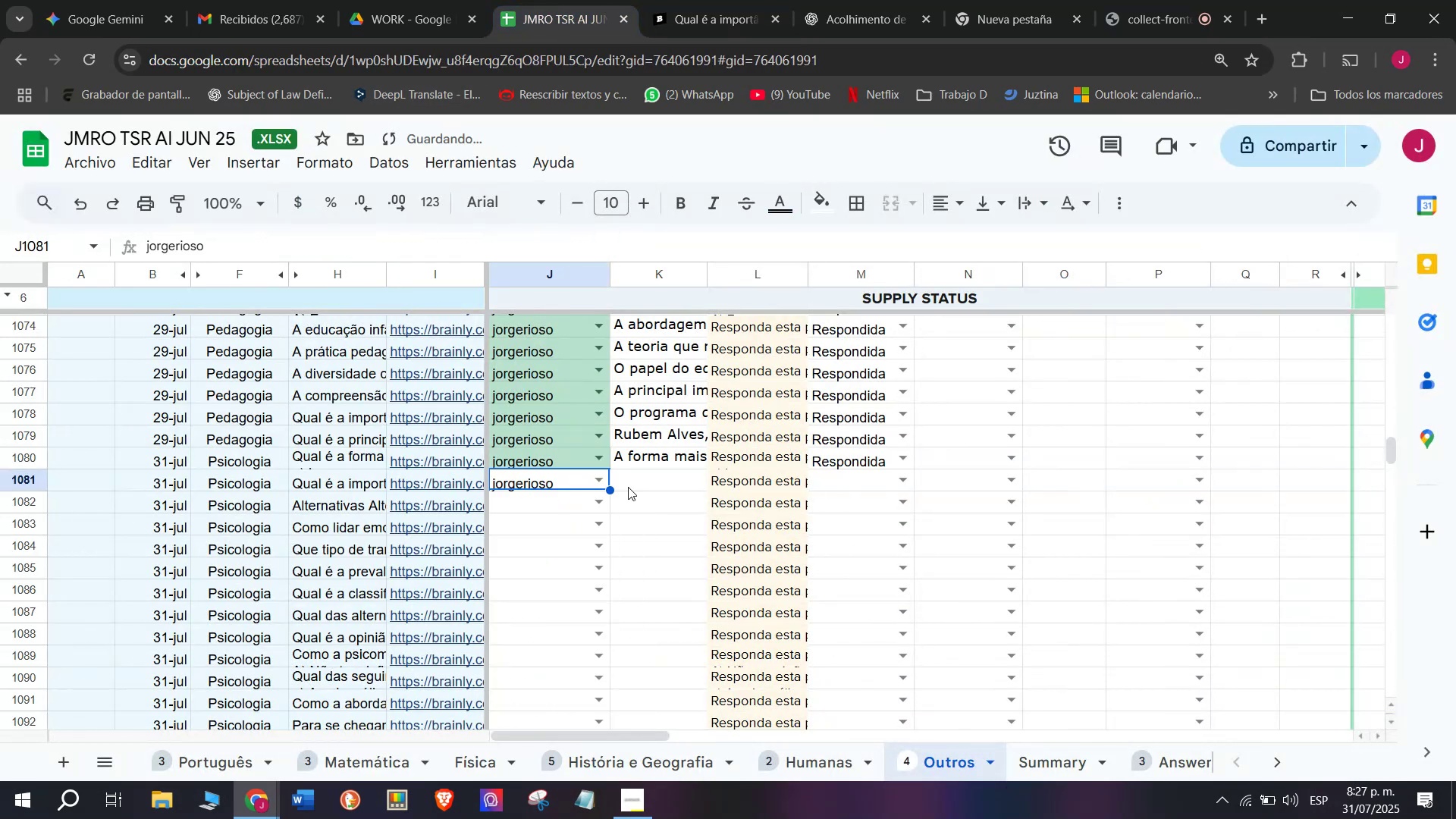 
left_click_drag(start_coordinate=[635, 485], to_coordinate=[635, 481])
 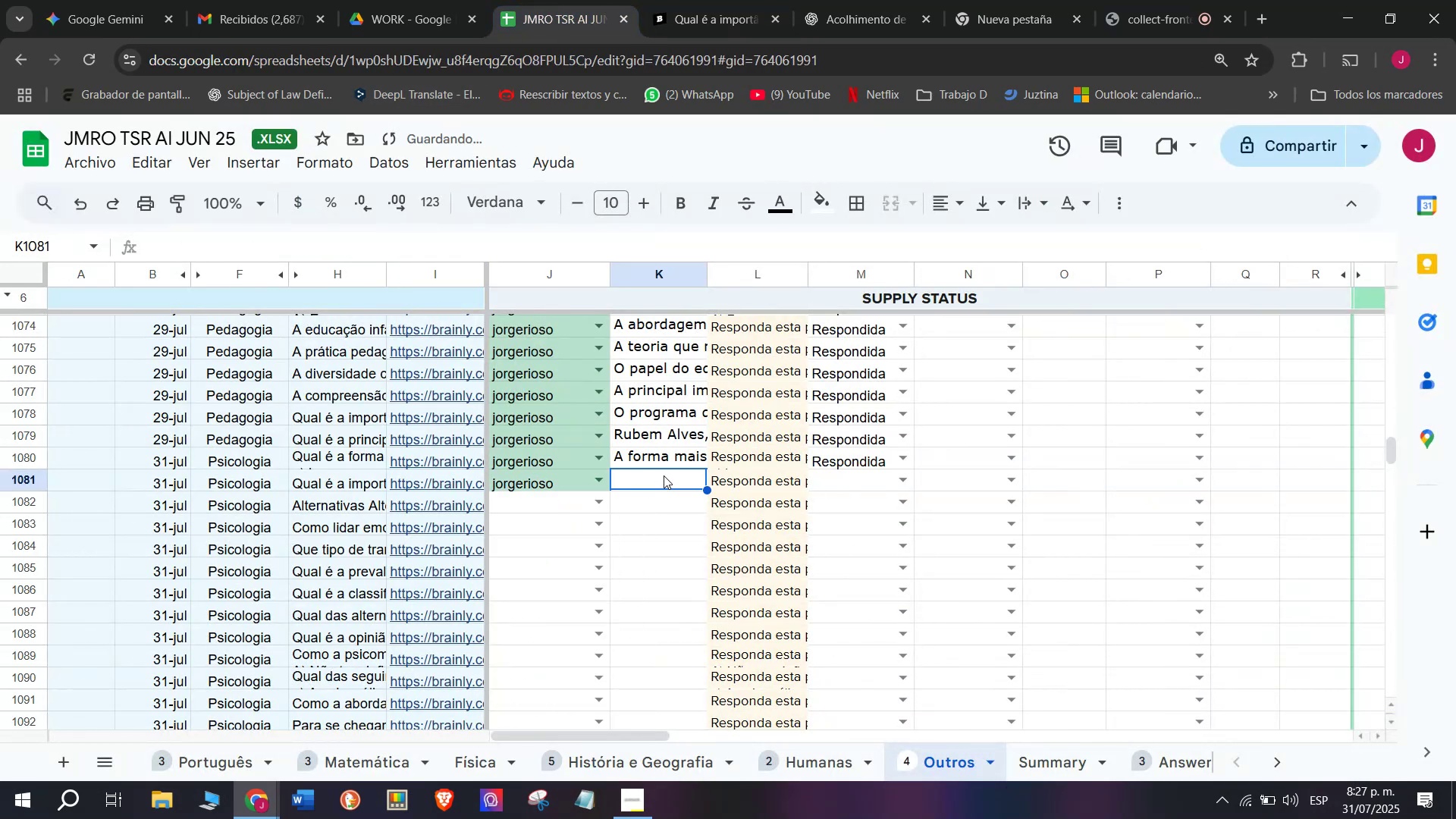 
double_click([664, 474])
 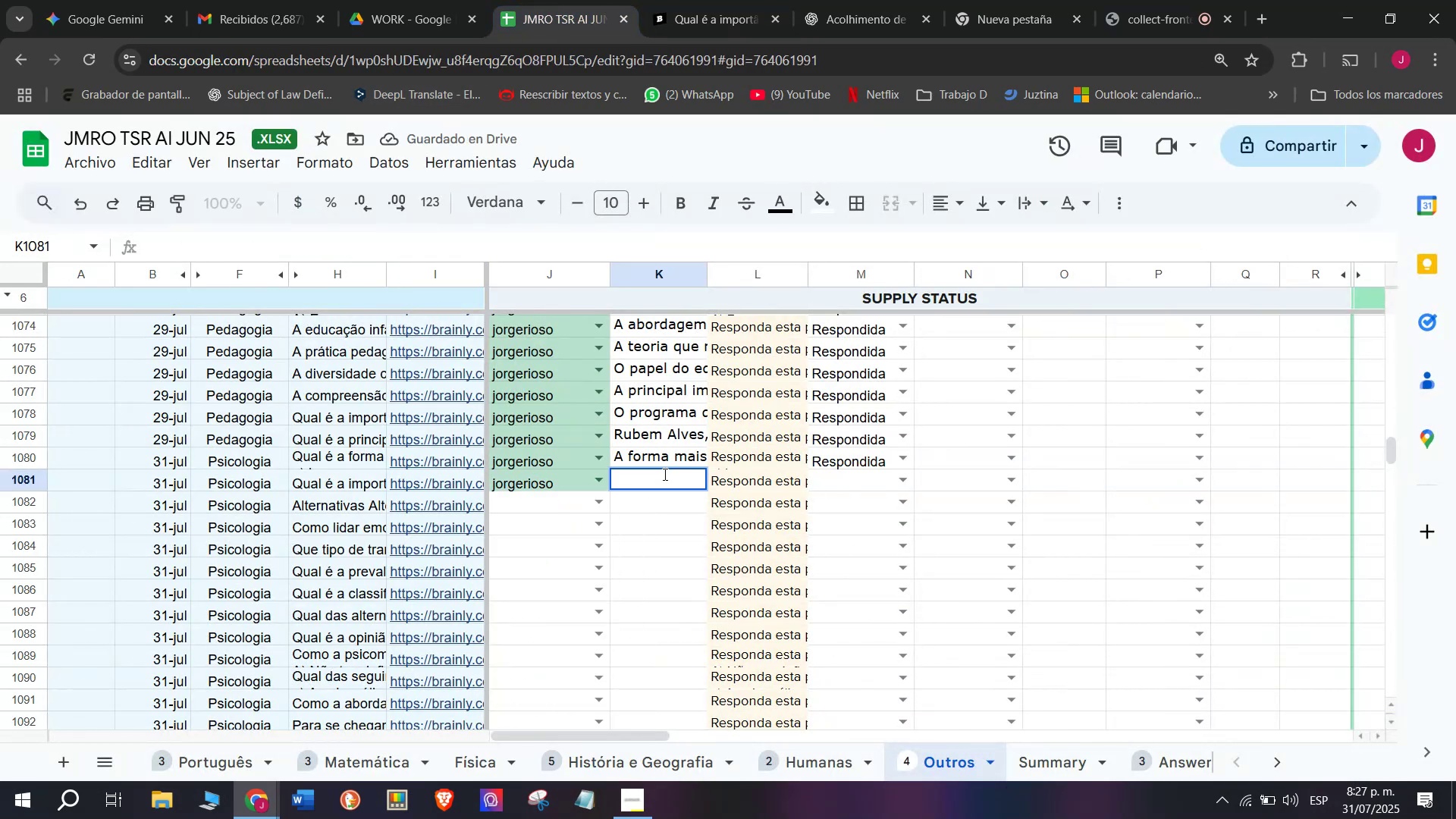 
key(Control+V)
 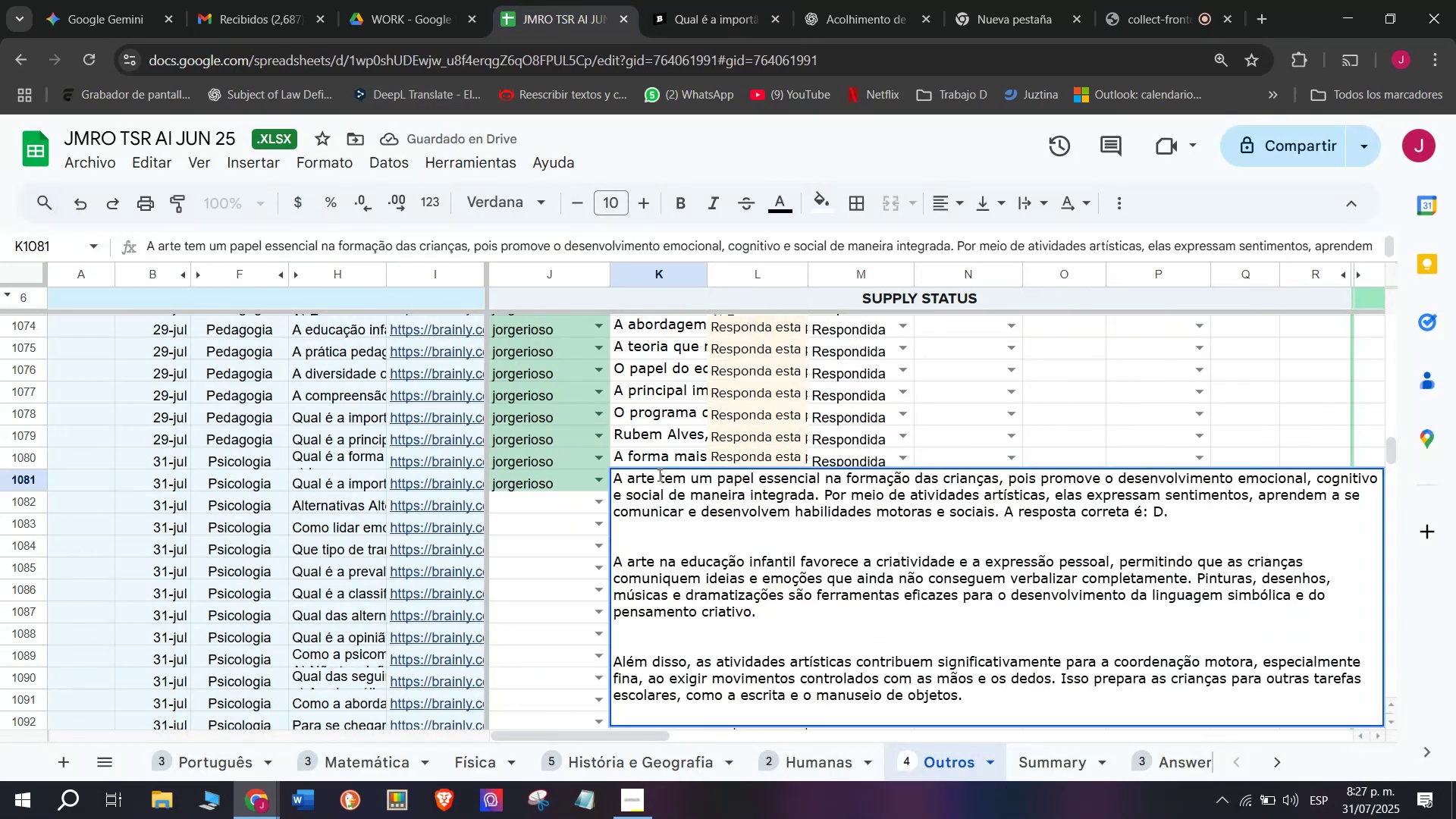 
key(Enter)
 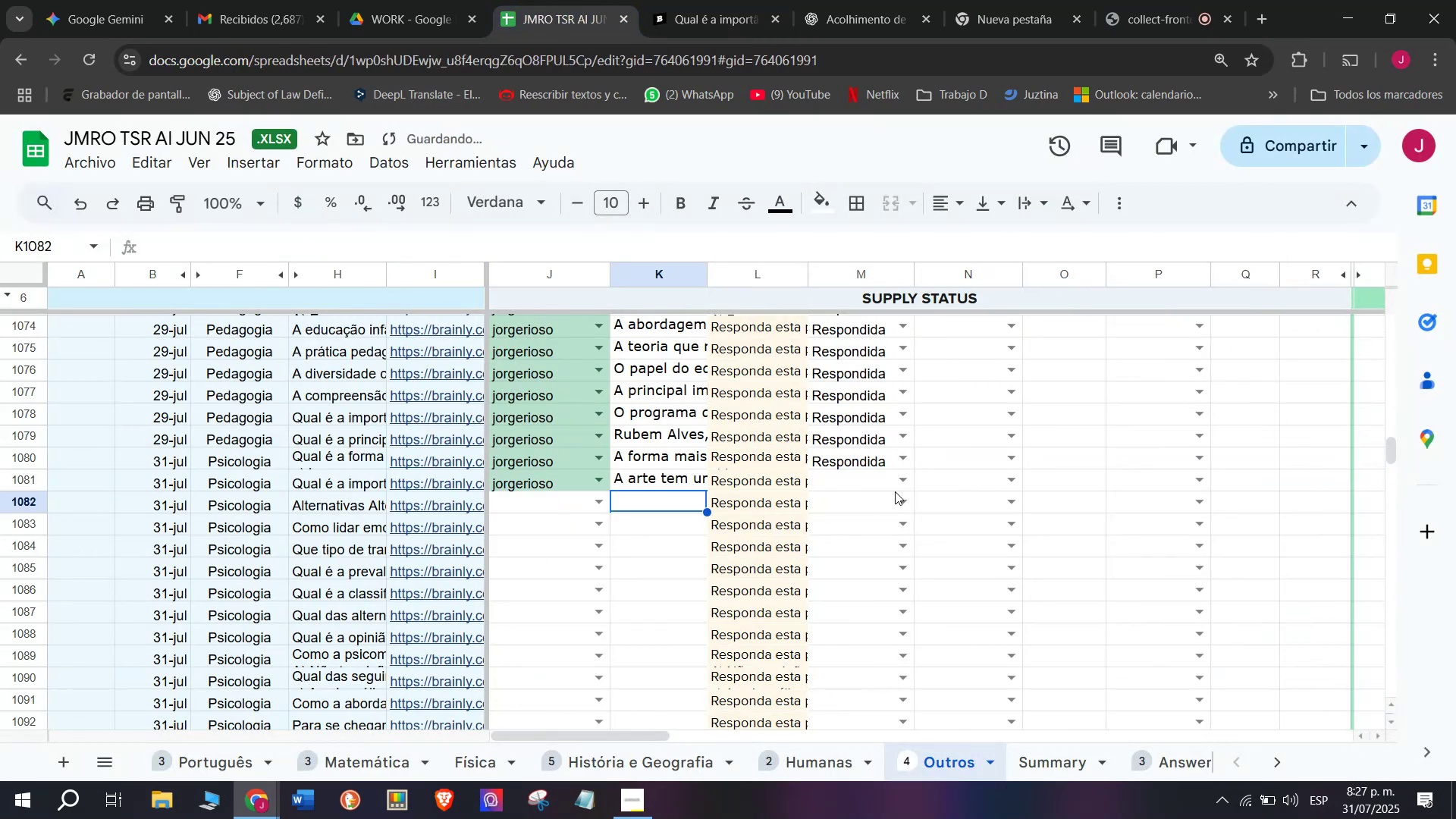 
left_click([899, 489])
 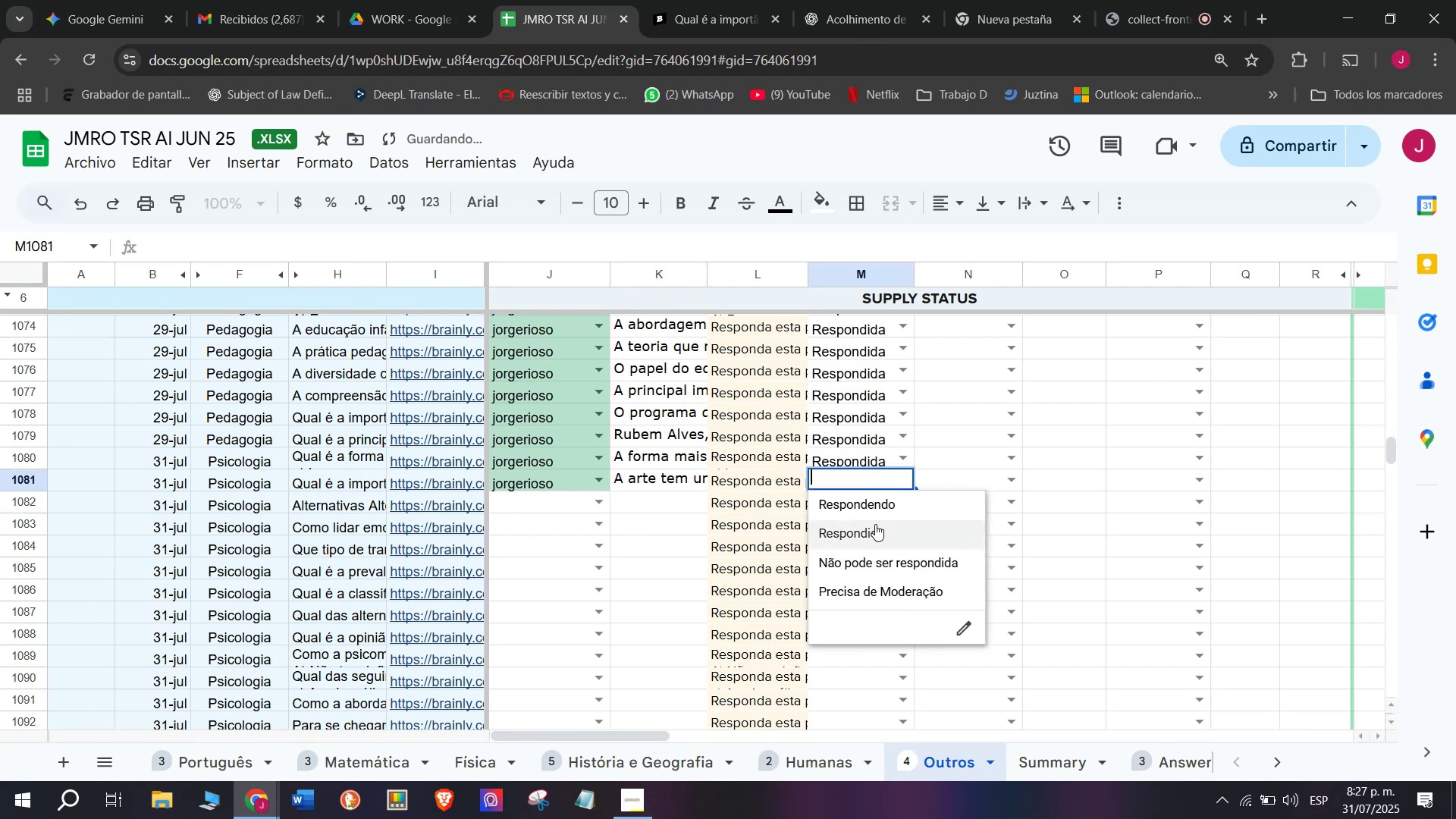 
left_click([875, 524])
 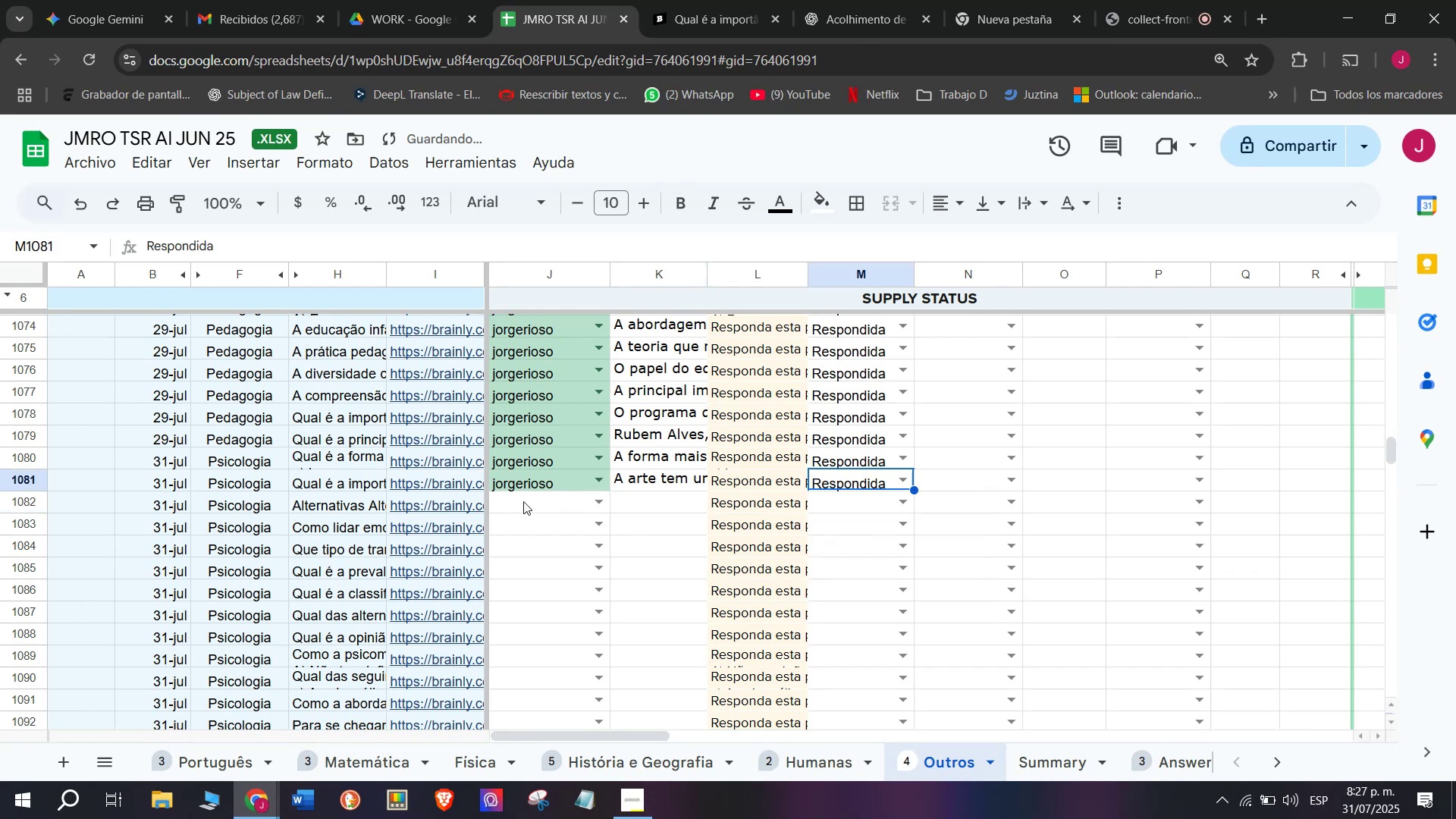 
left_click_drag(start_coordinate=[472, 507], to_coordinate=[472, 504])
 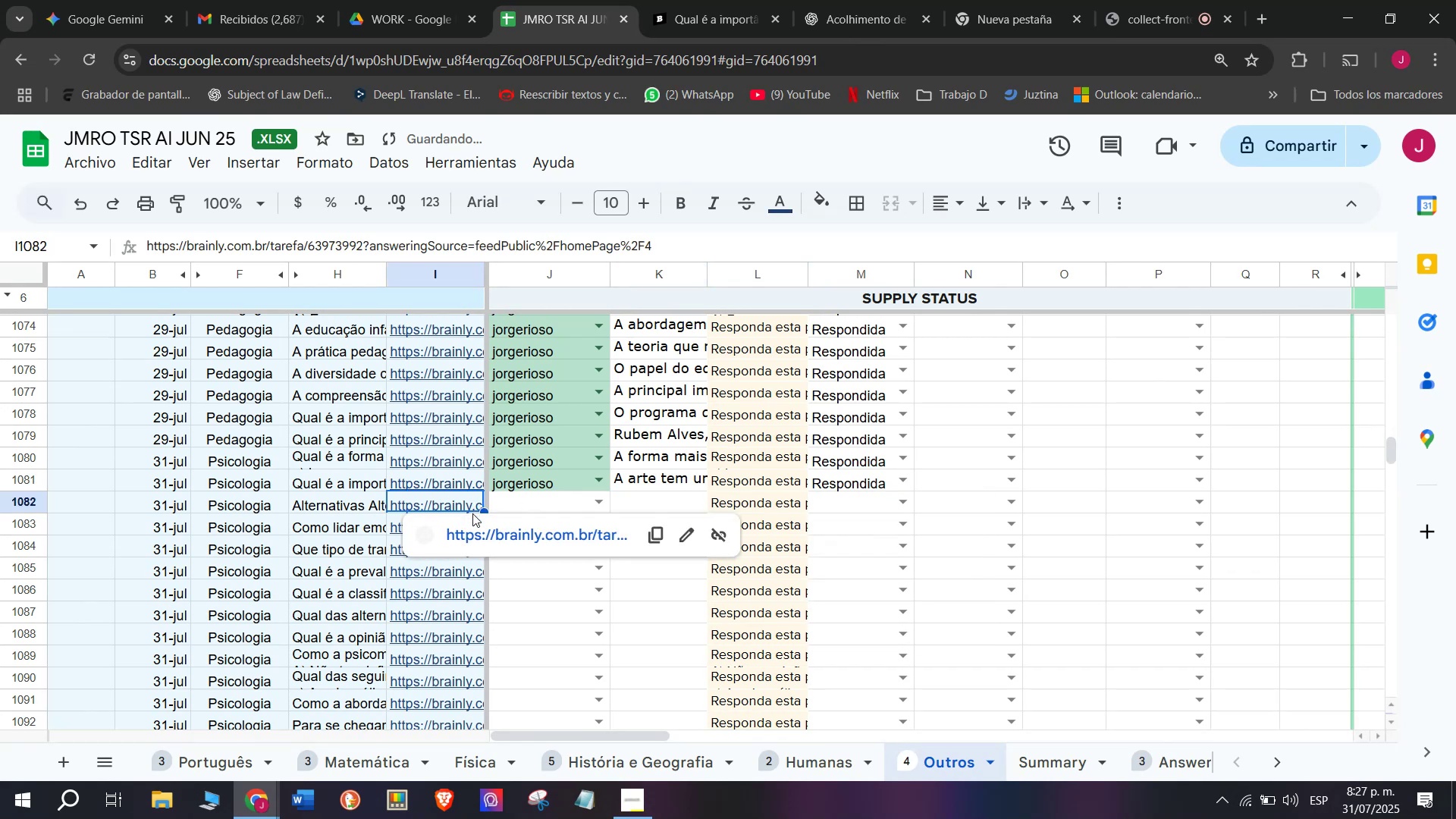 
left_click([474, 526])
 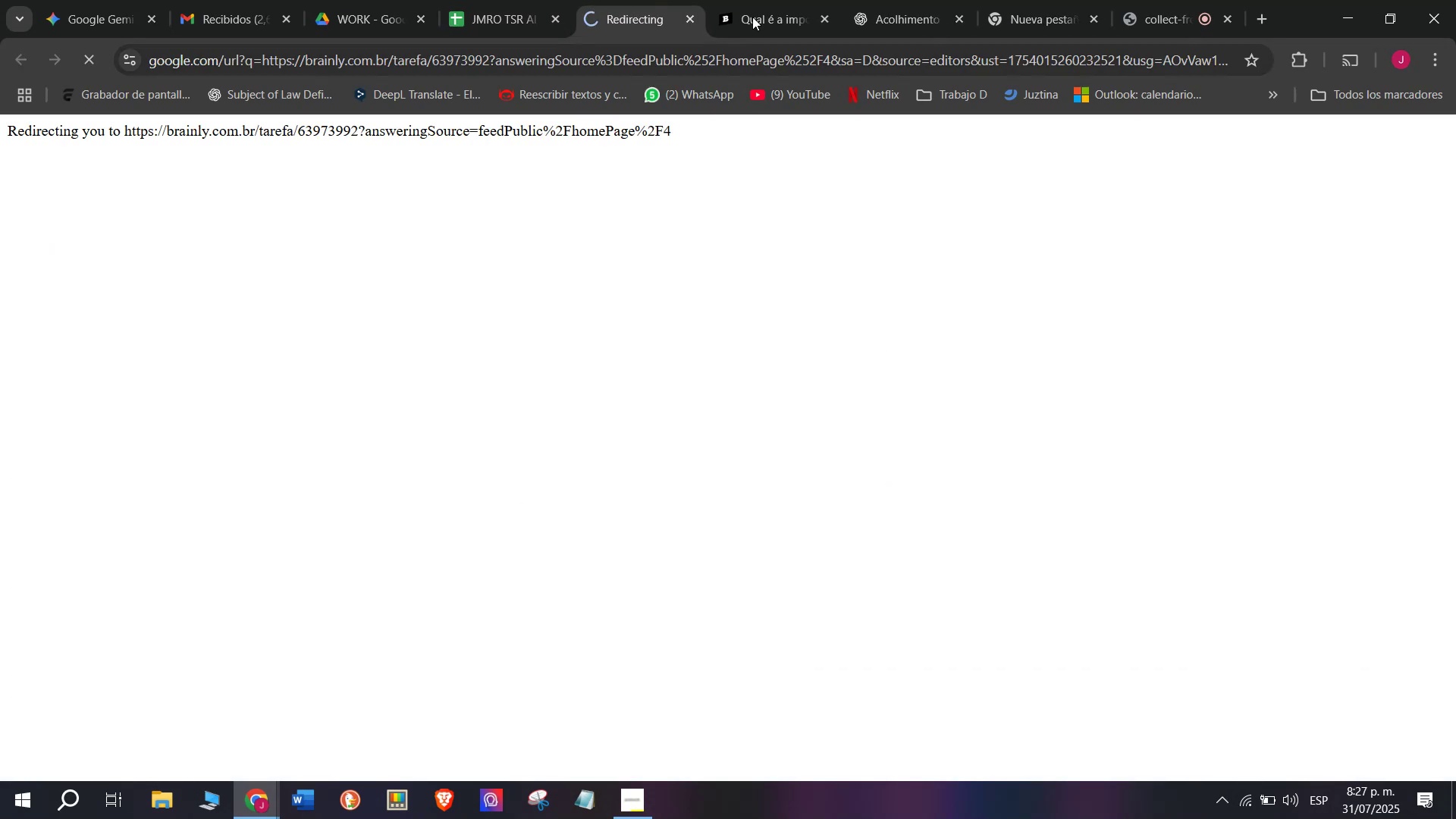 
left_click([754, 0])
 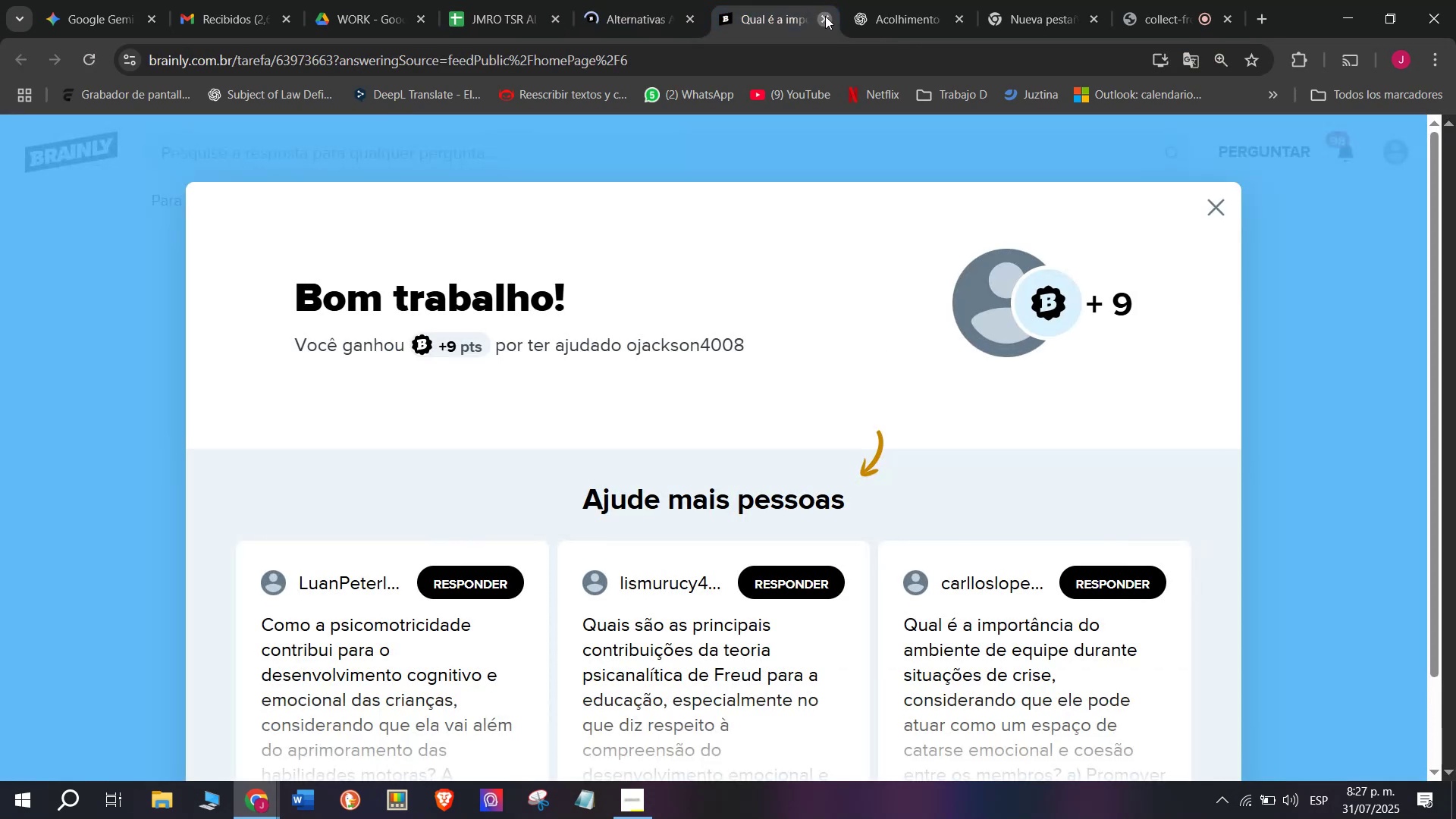 
double_click([616, 0])
 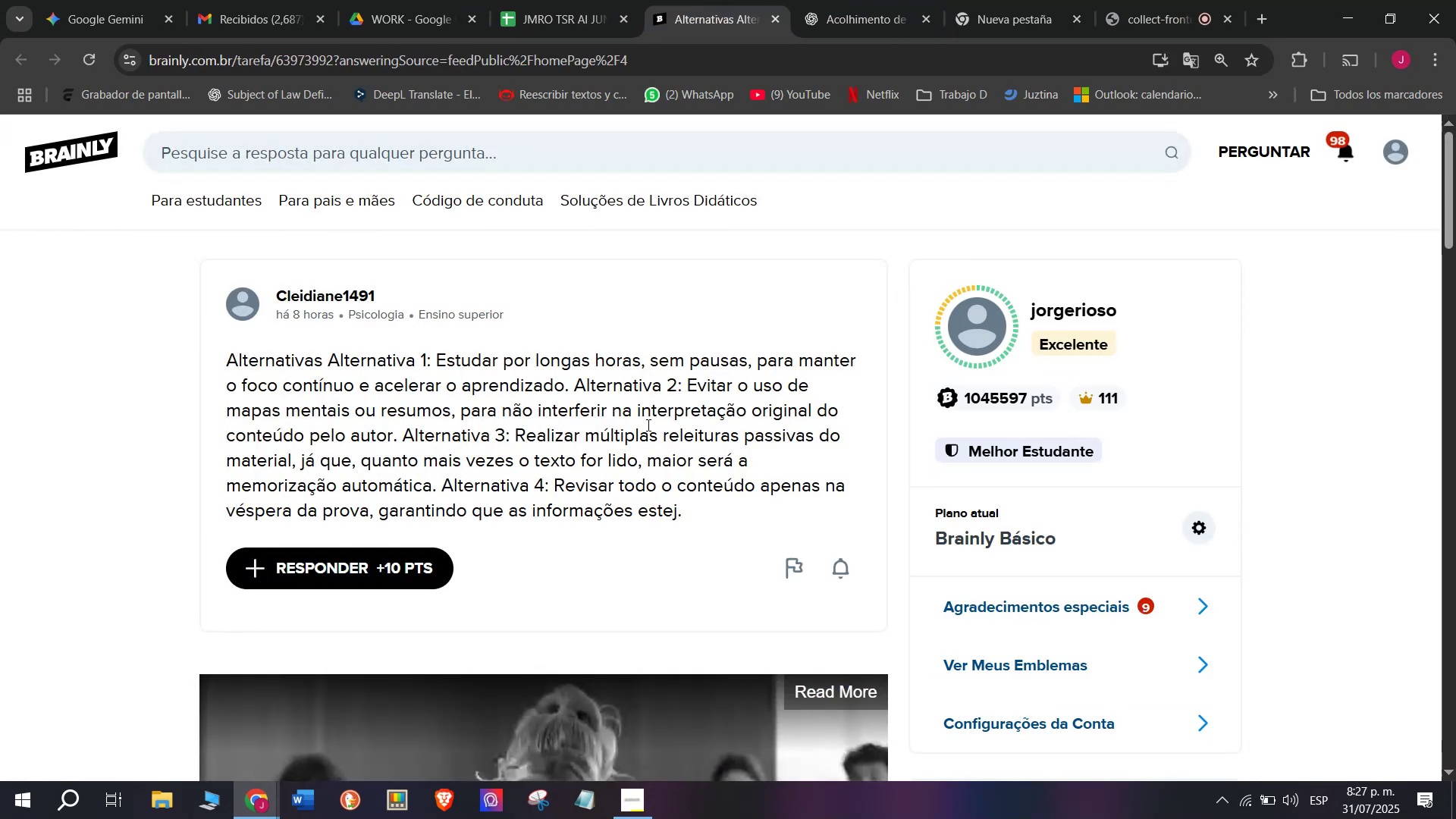 
left_click_drag(start_coordinate=[697, 512], to_coordinate=[226, 370])
 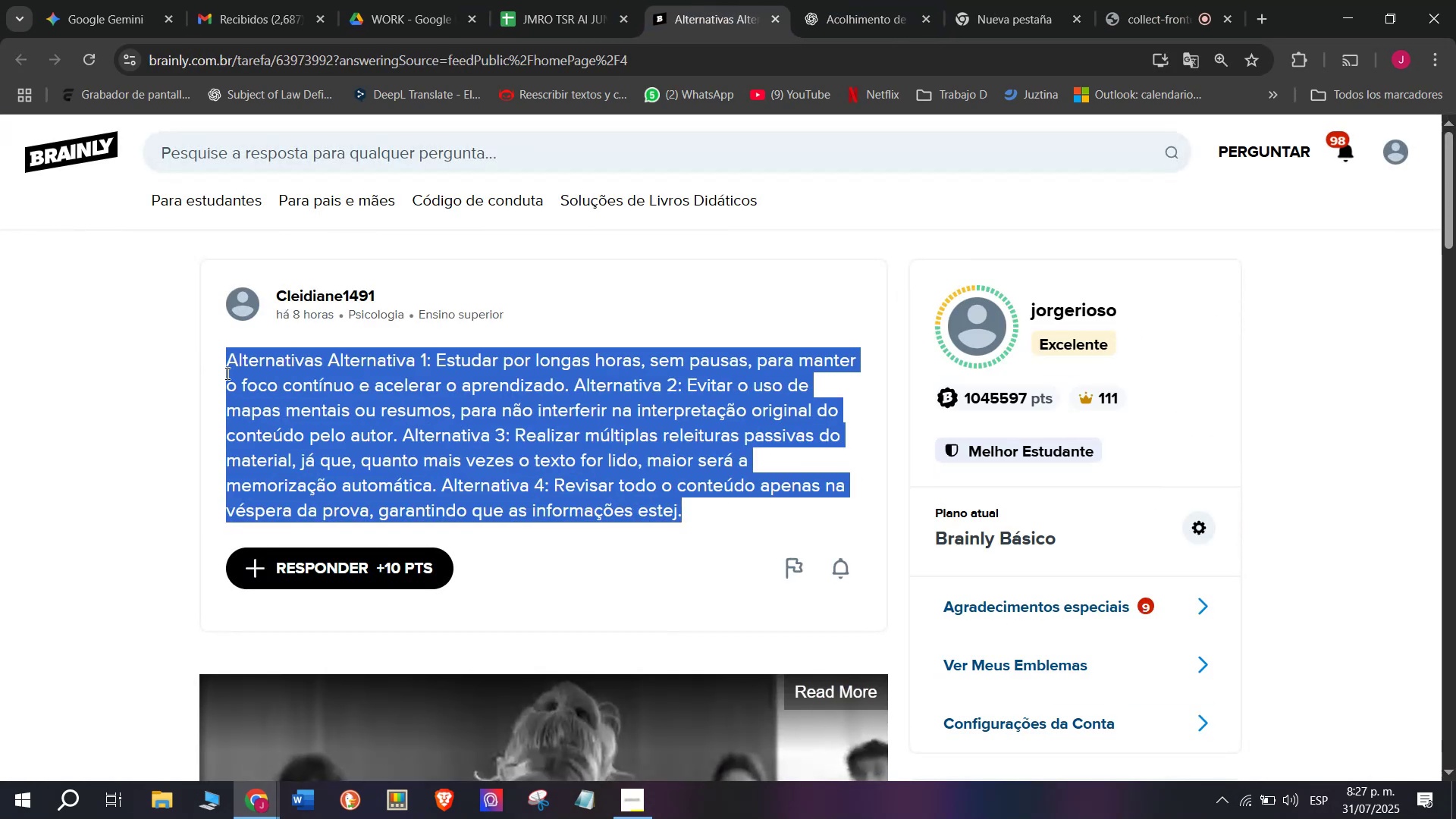 
key(Control+C)
 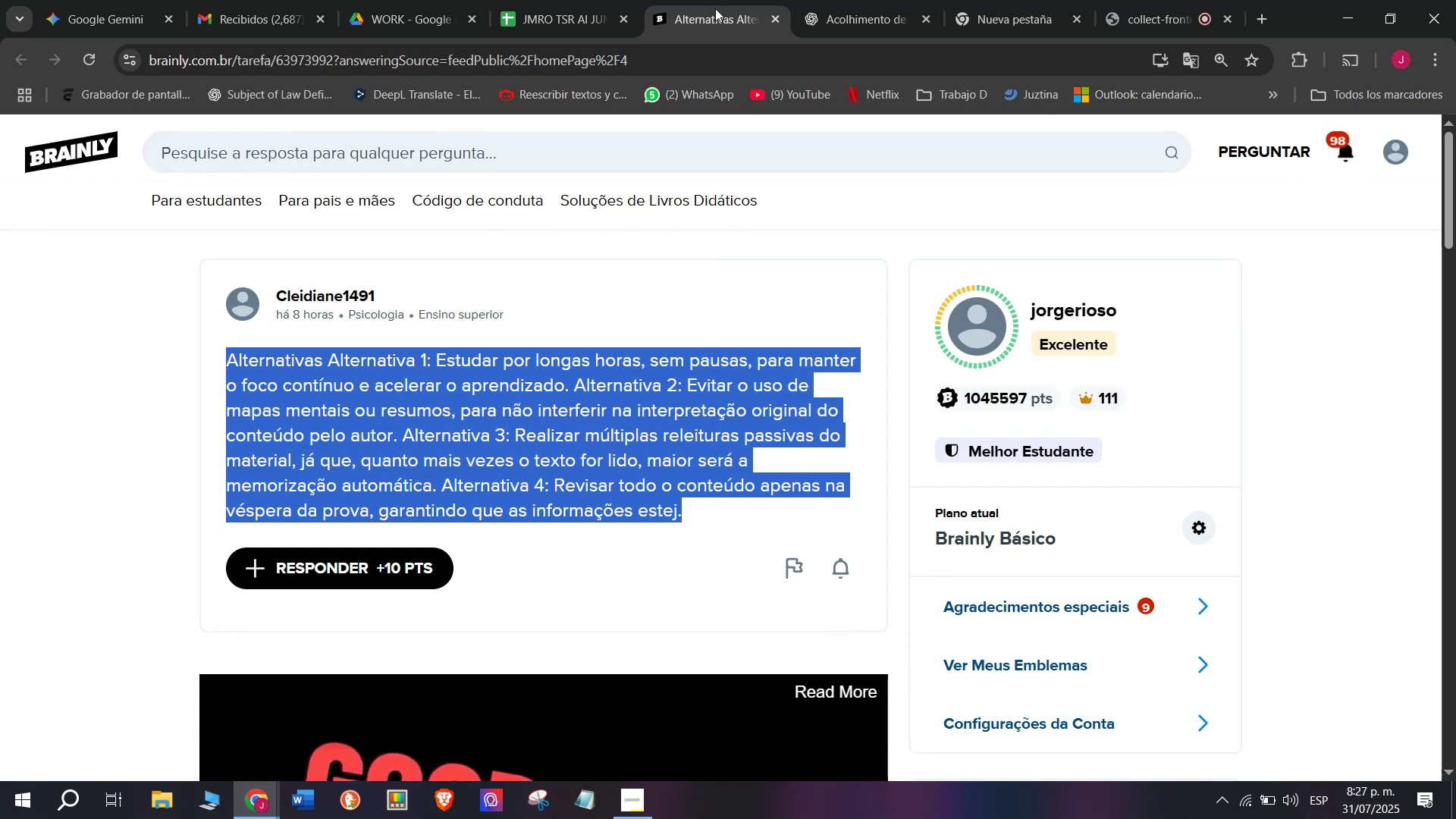 
wait(5.23)
 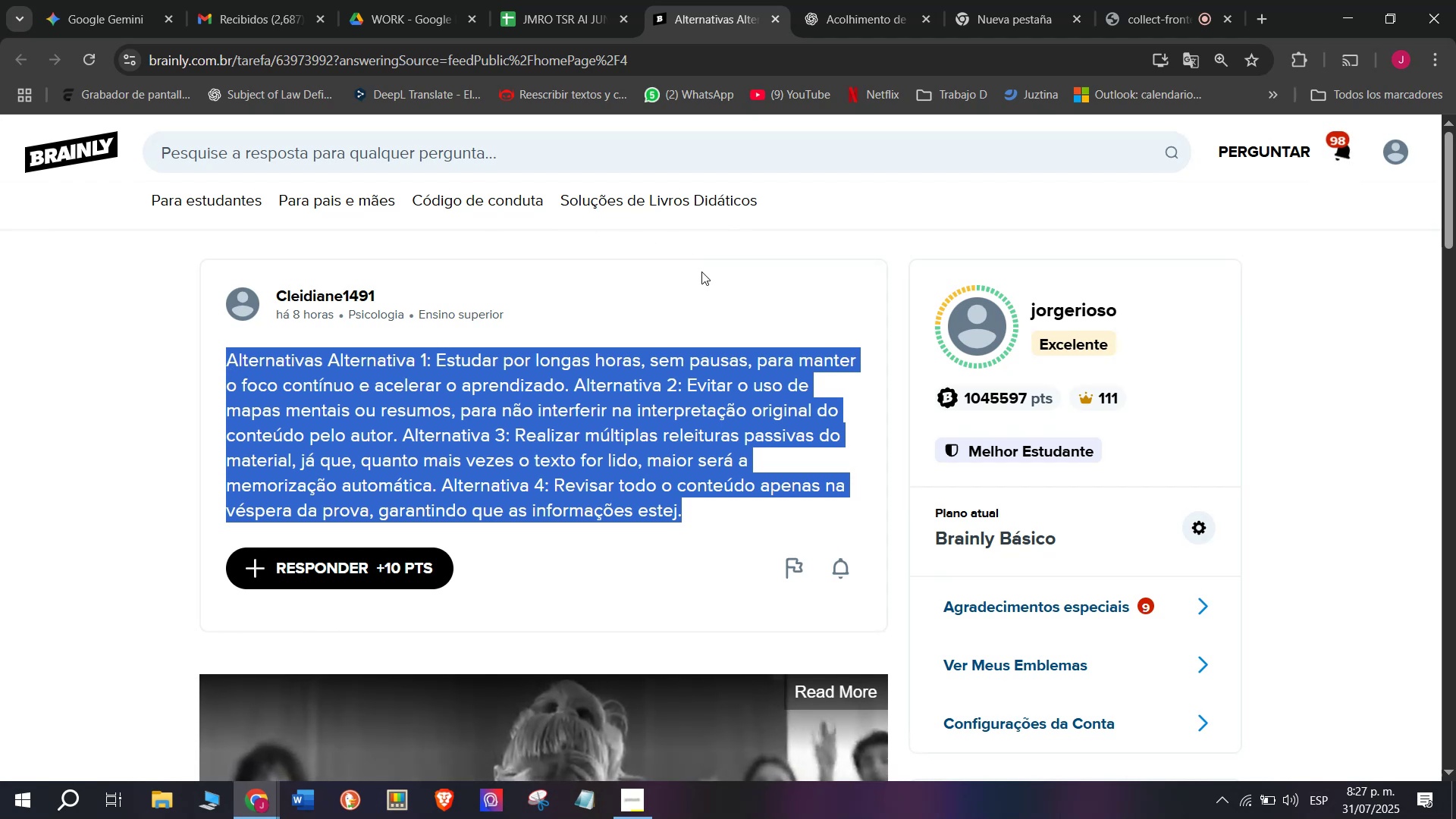 
double_click([567, 0])
 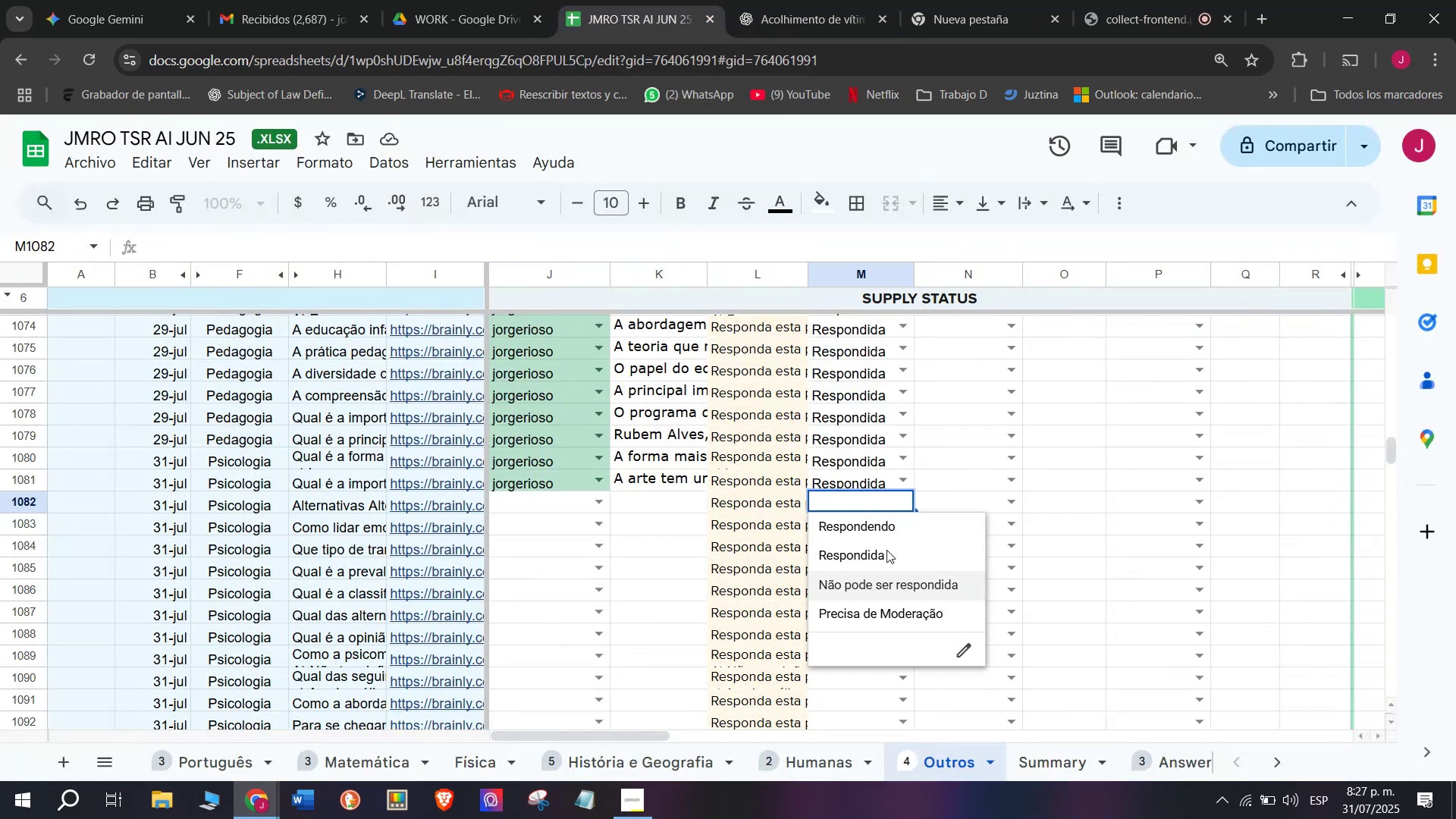 
mouse_move([1193, 519])
 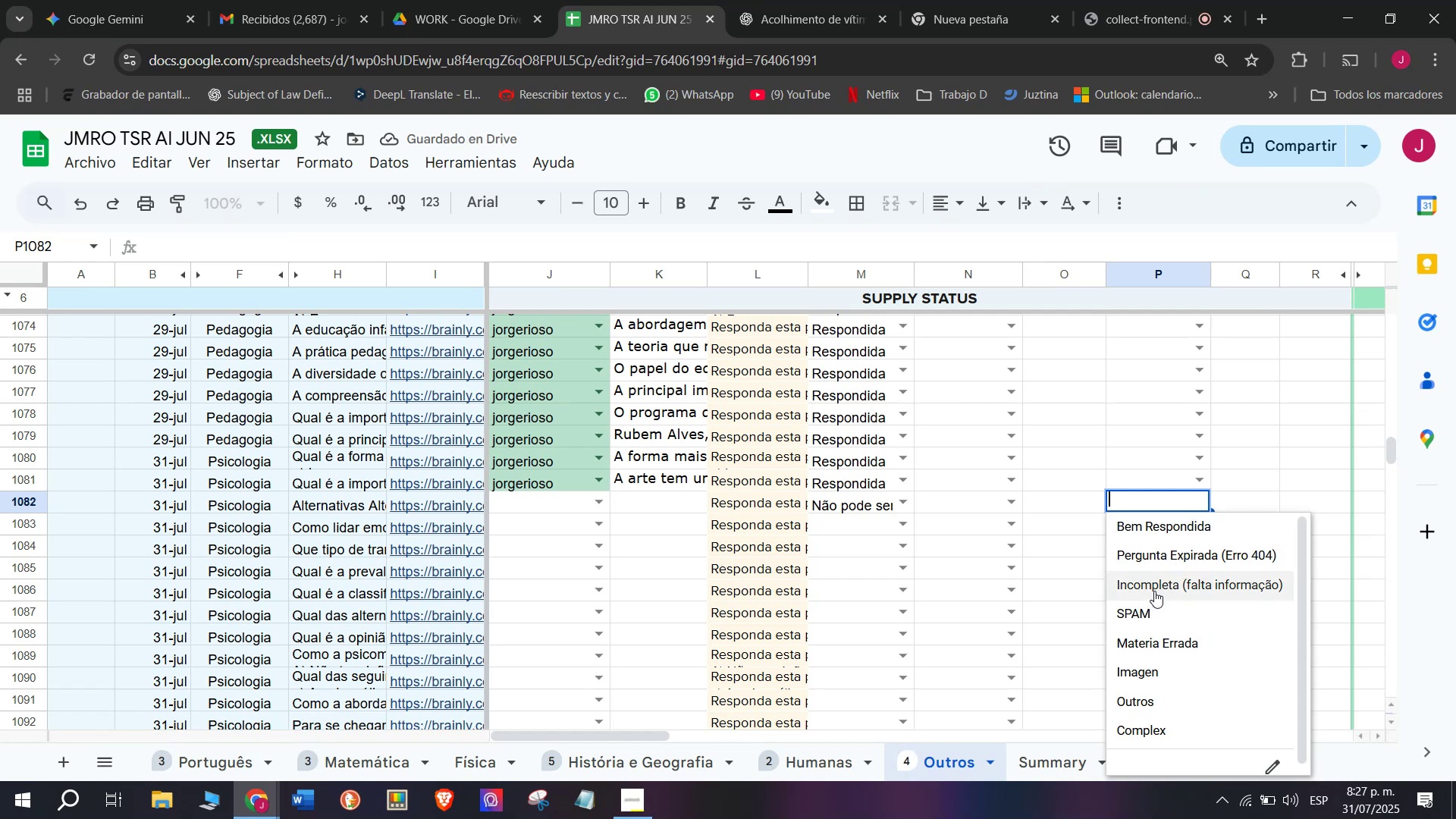 
left_click([1154, 588])
 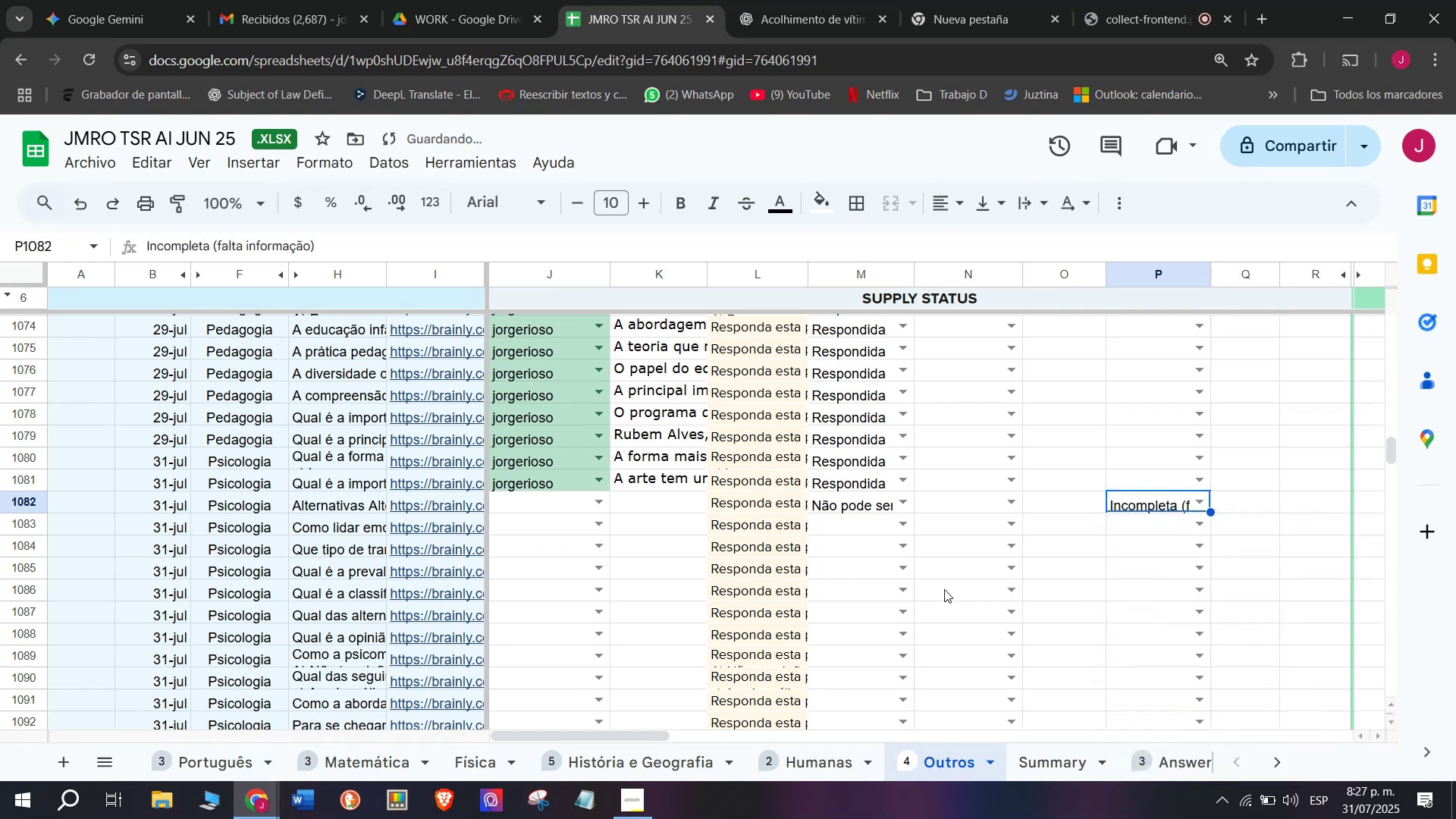 
scroll: coordinate [944, 587], scroll_direction: down, amount: 1.0
 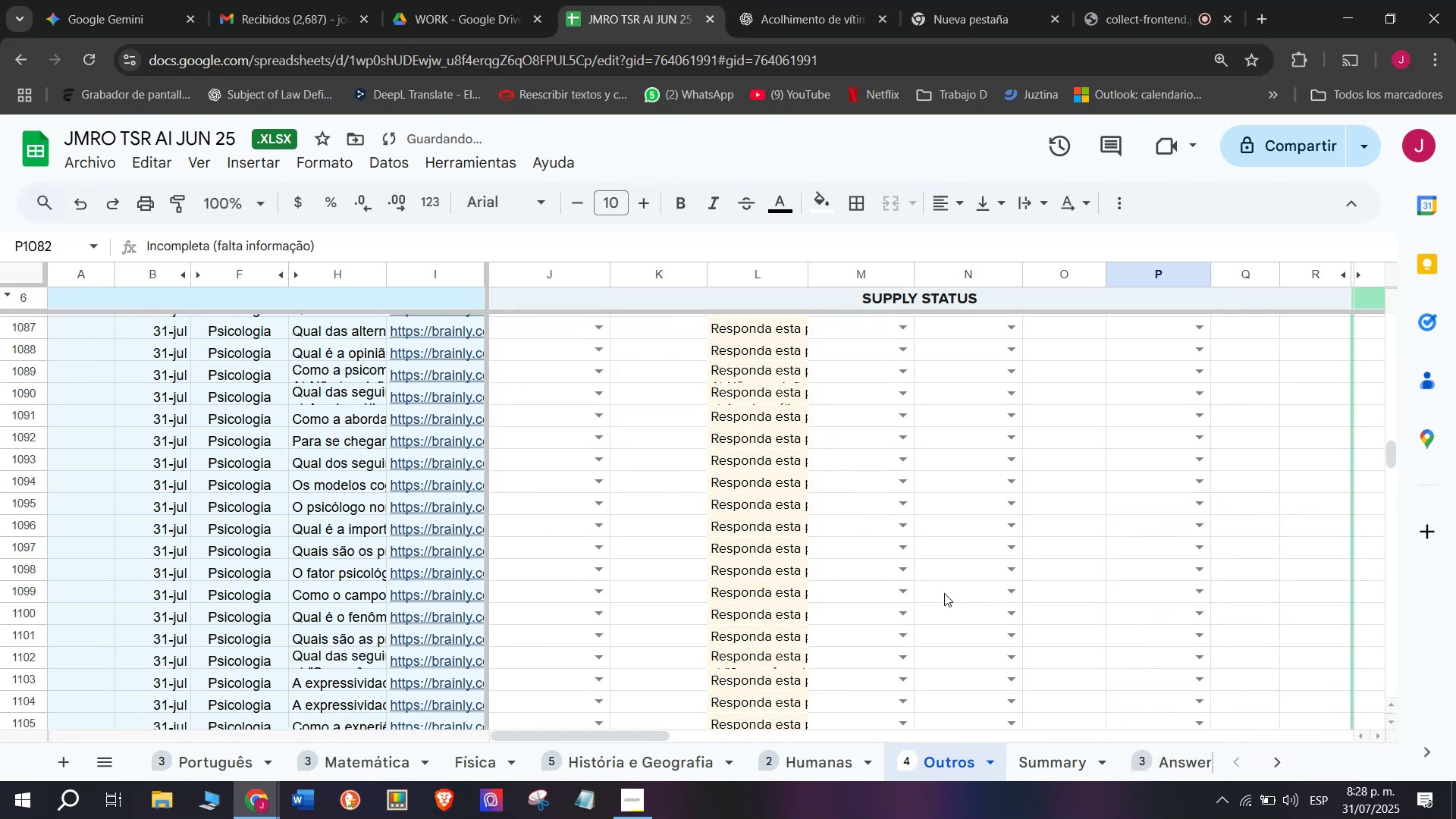 
scroll: coordinate [944, 593], scroll_direction: up, amount: 1.0
 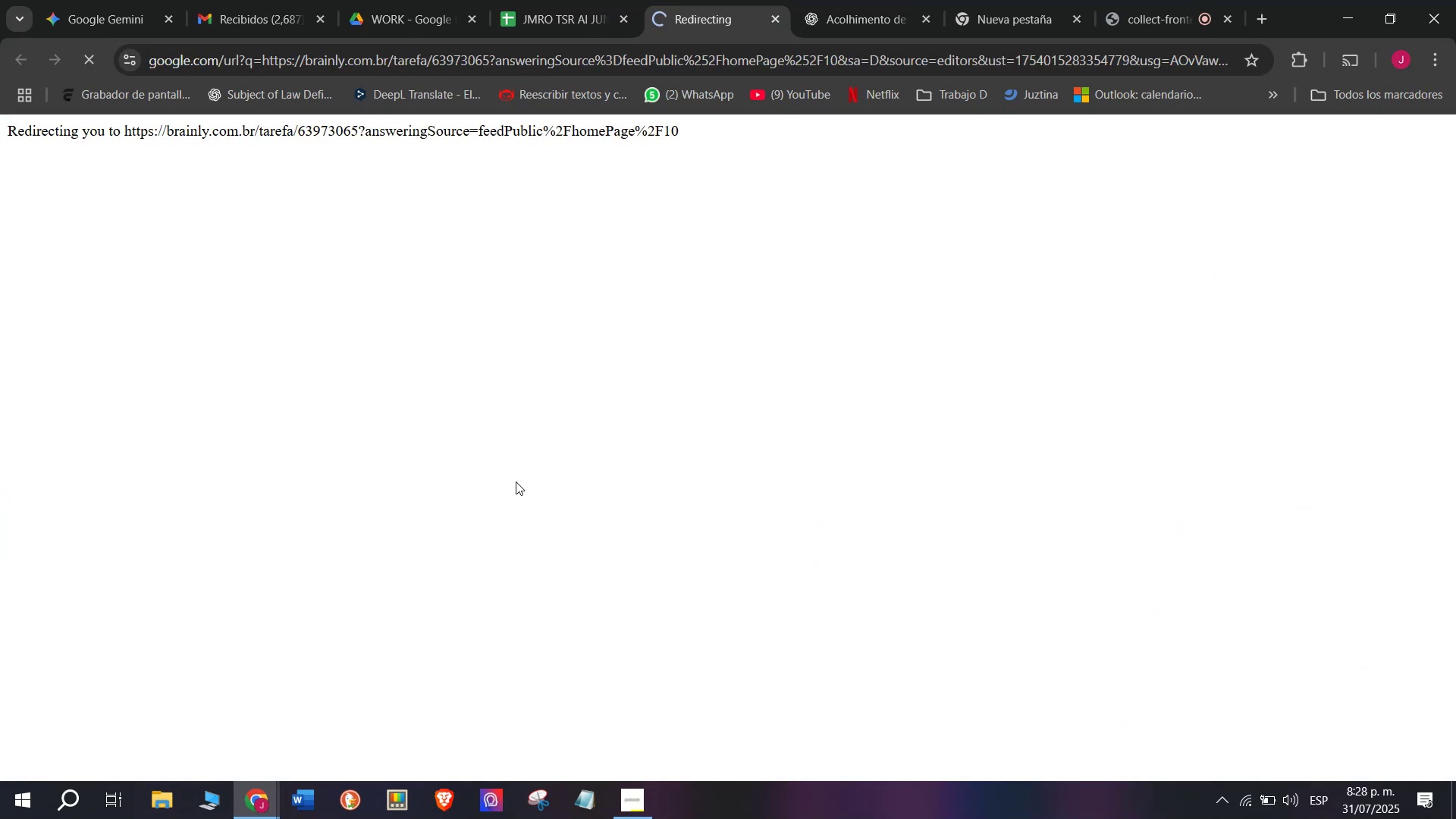 
left_click_drag(start_coordinate=[626, 431], to_coordinate=[215, 360])
 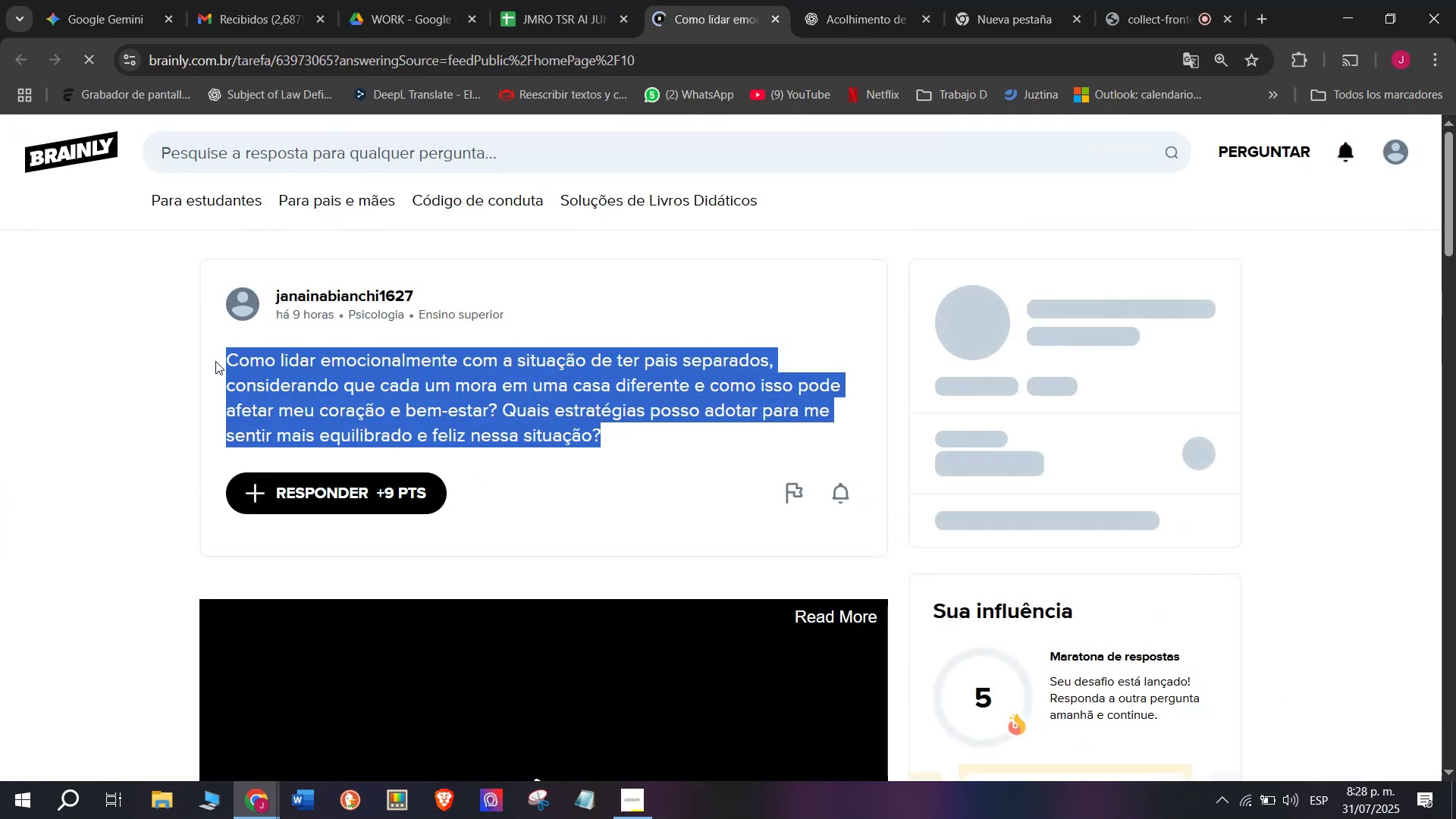 
key(Control+C)
 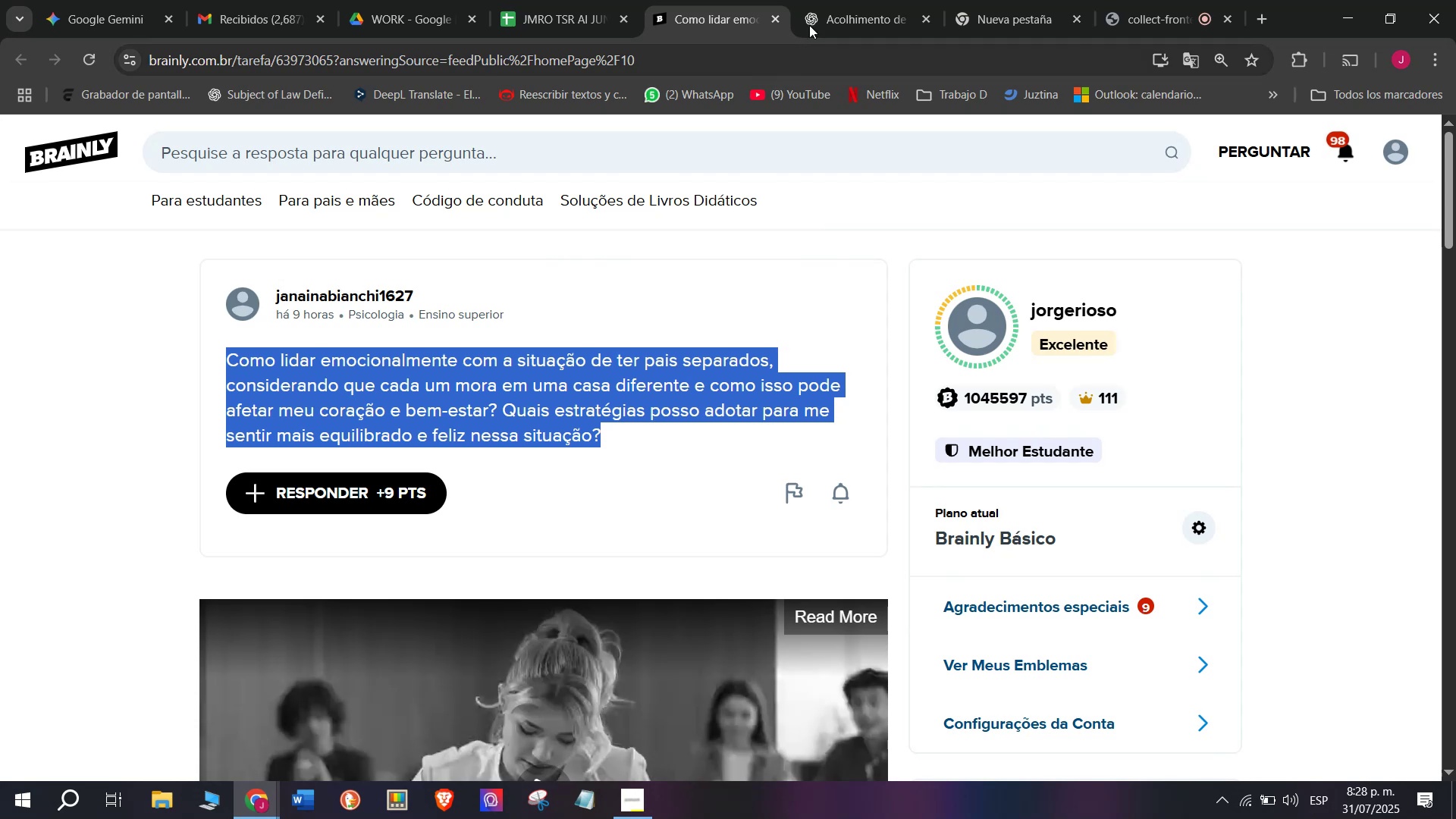 
left_click([871, 0])
 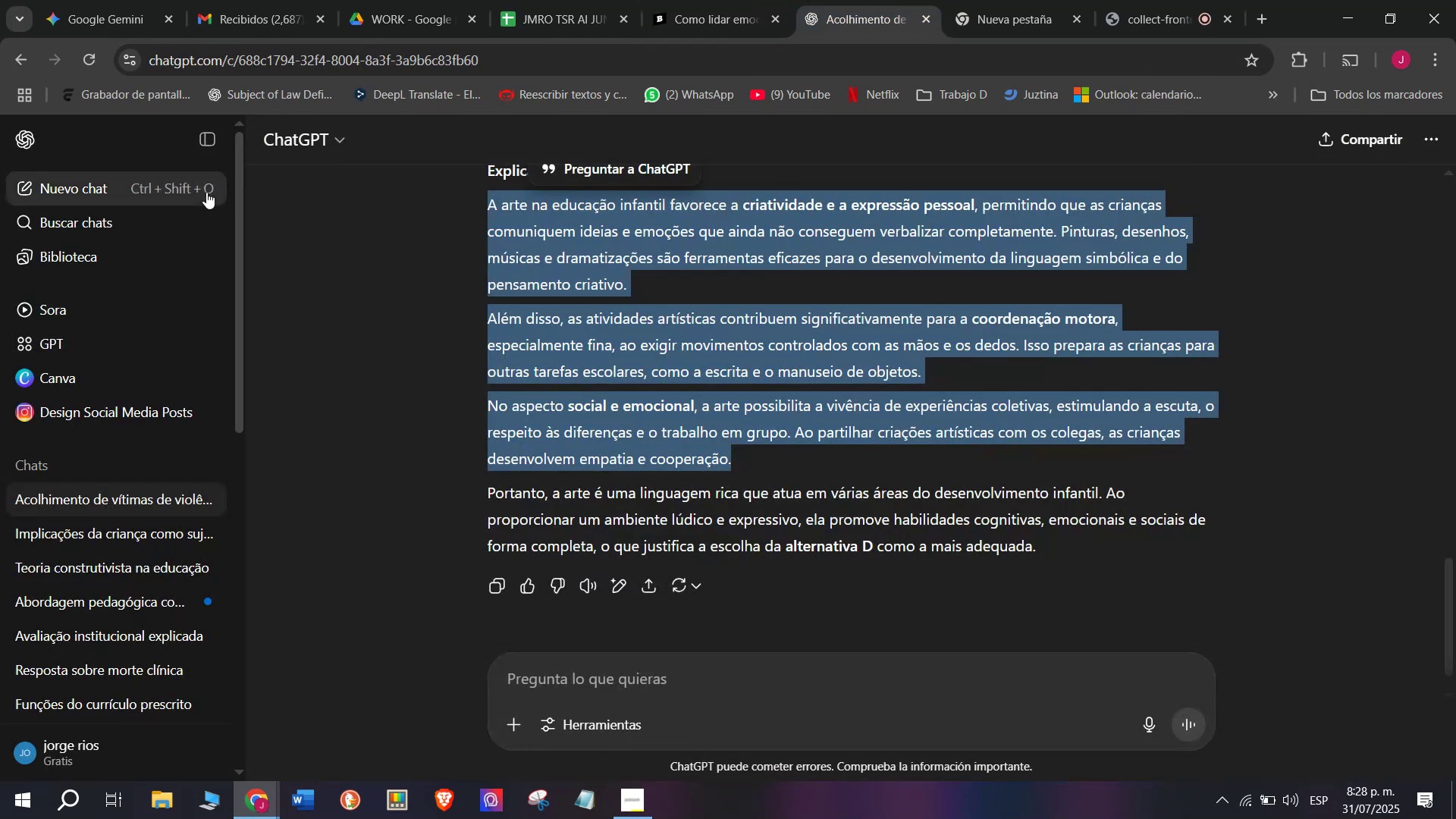 
left_click_drag(start_coordinate=[110, 181], to_coordinate=[110, 177])
 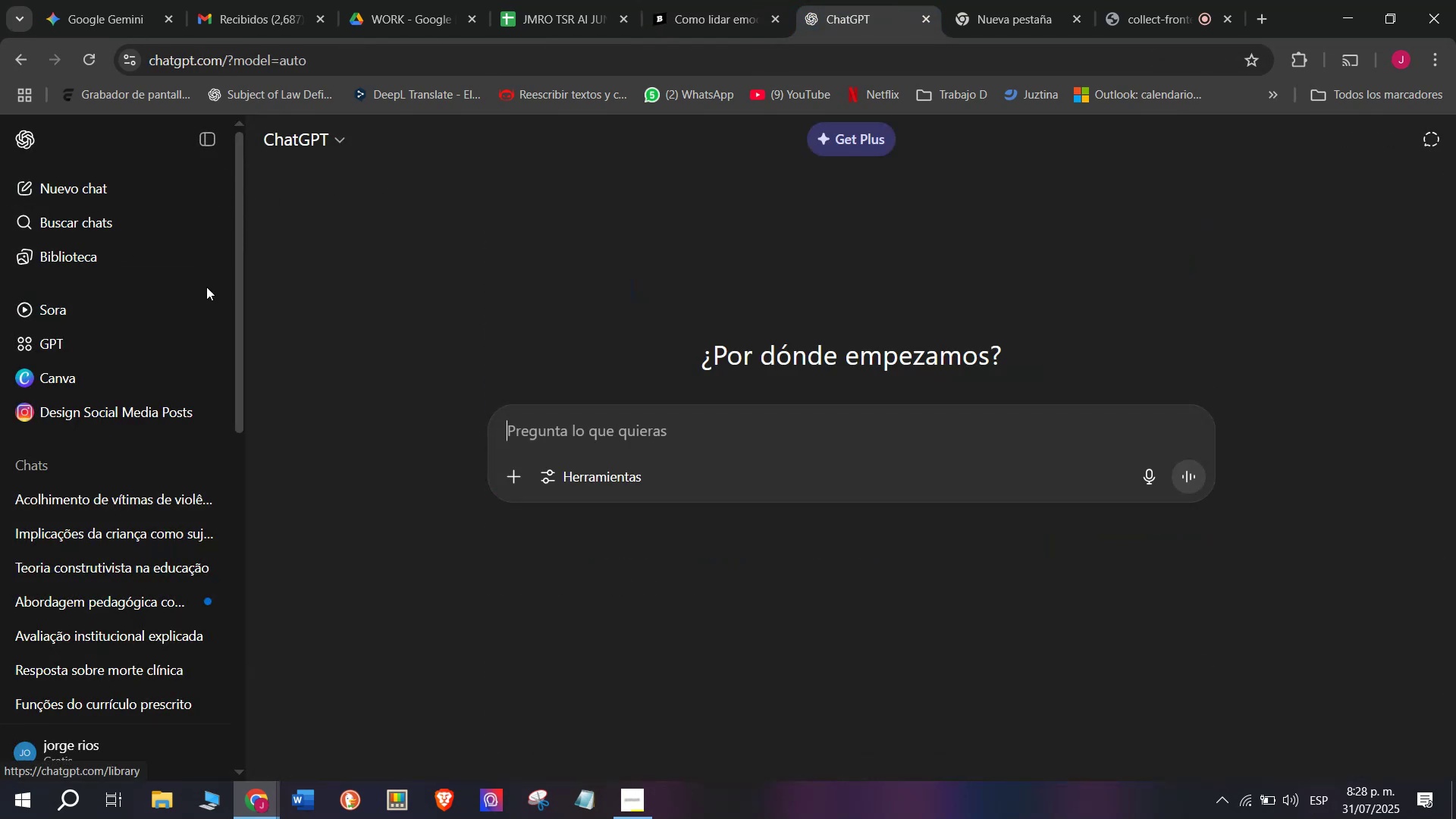 
key(Meta+MetaLeft)
 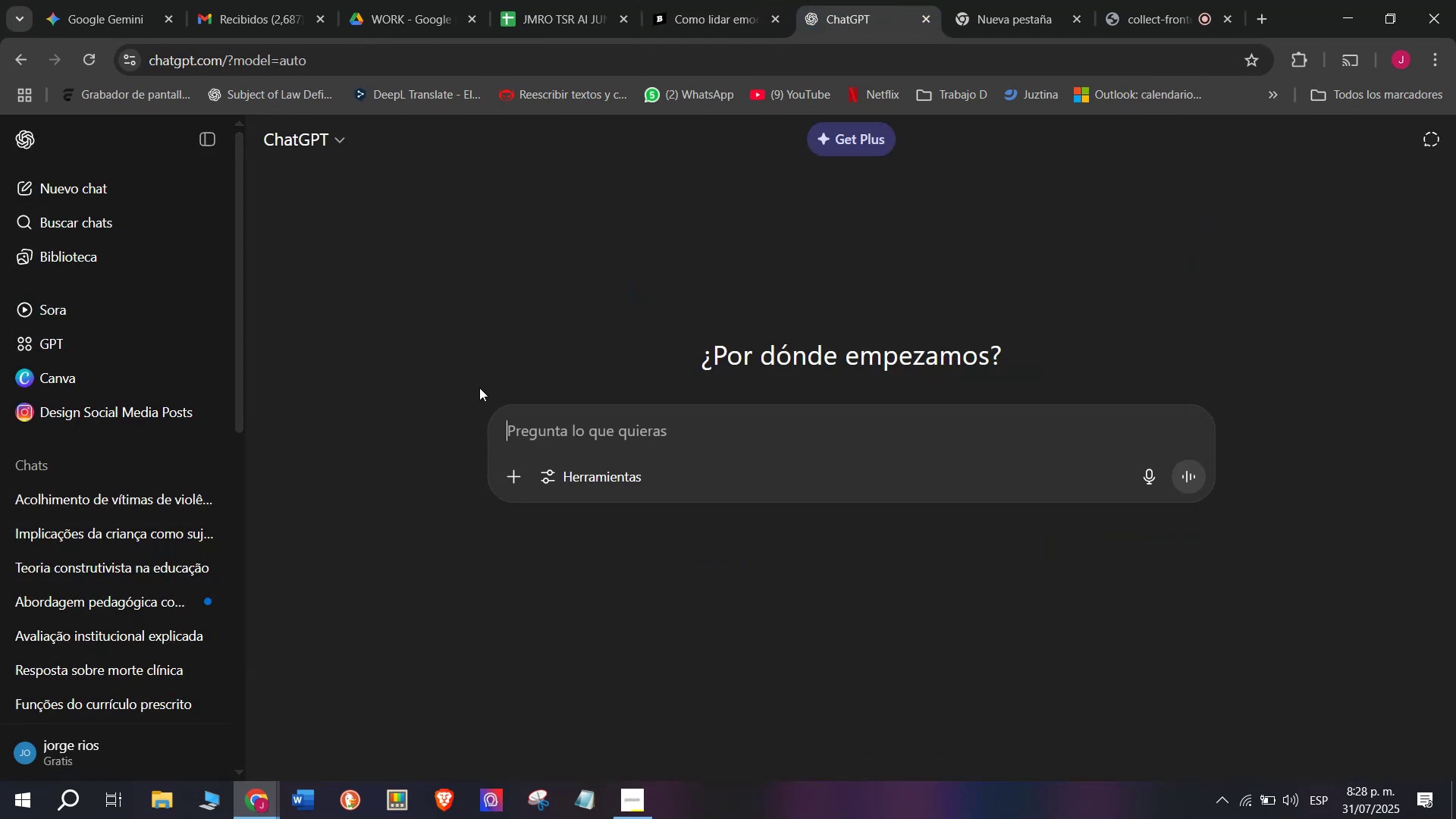 
key(Meta+V)
 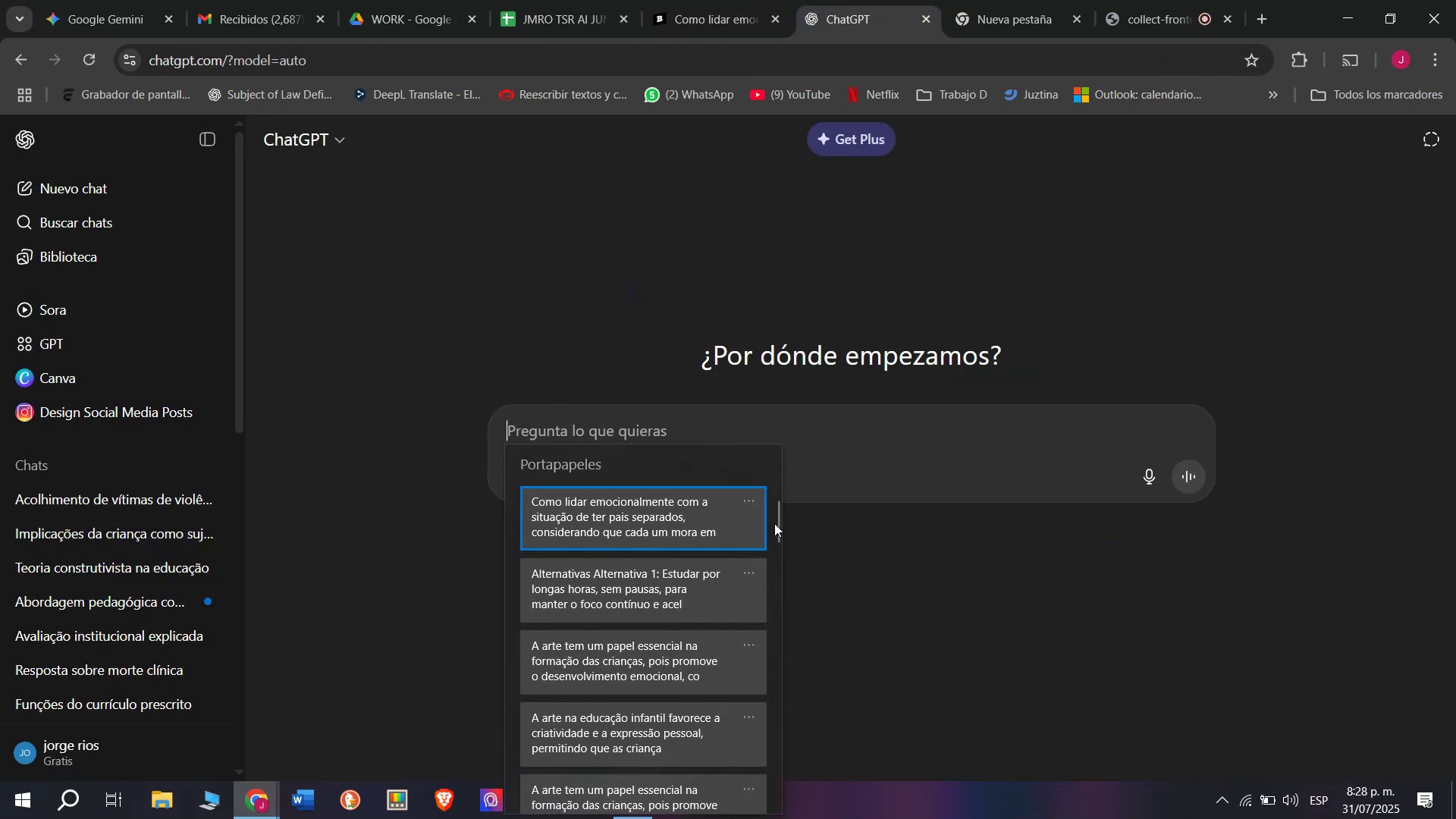 
left_click_drag(start_coordinate=[781, 521], to_coordinate=[784, 818])
 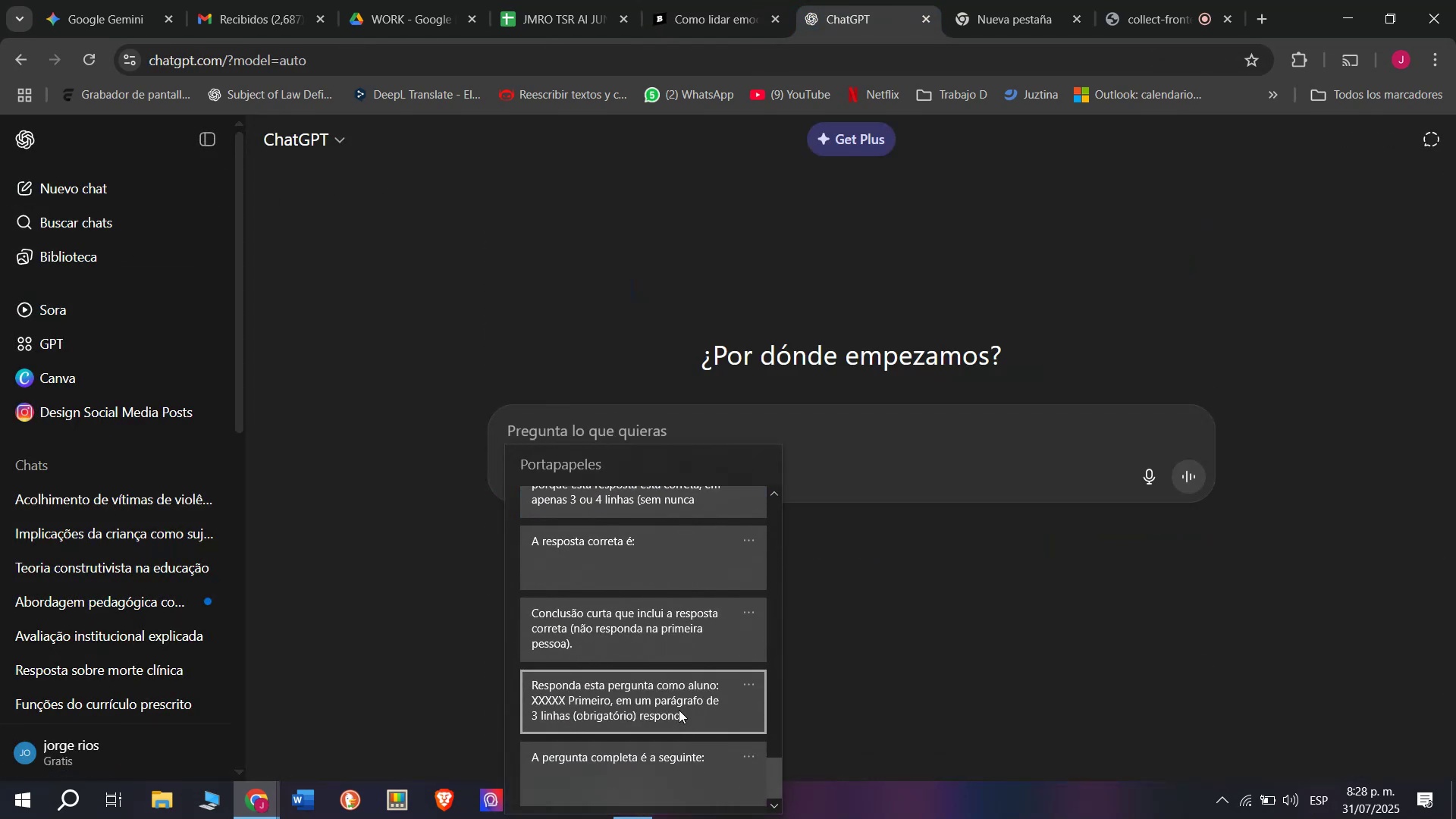 
key(Control+ControlLeft)
 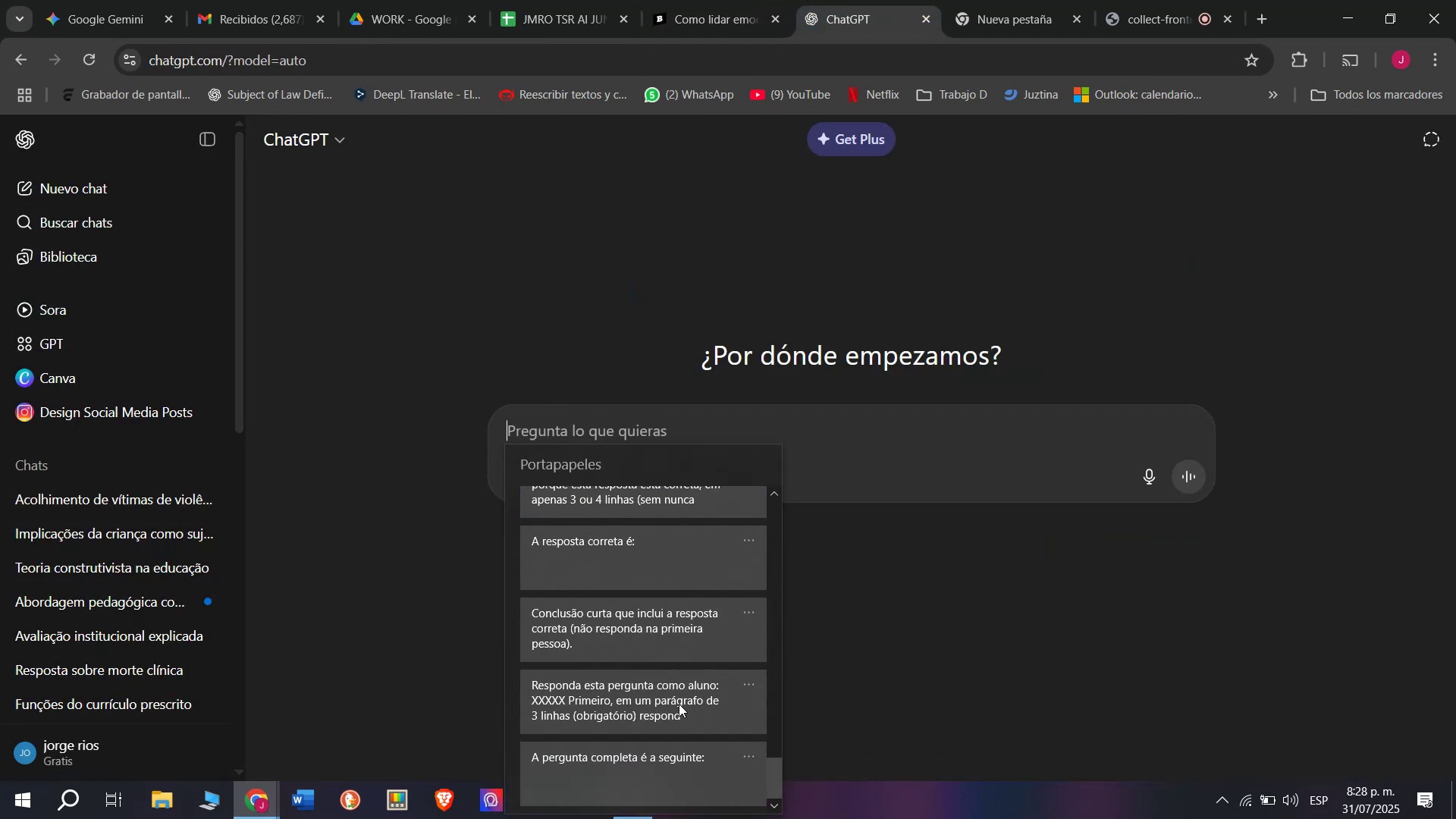 
key(Control+V)
 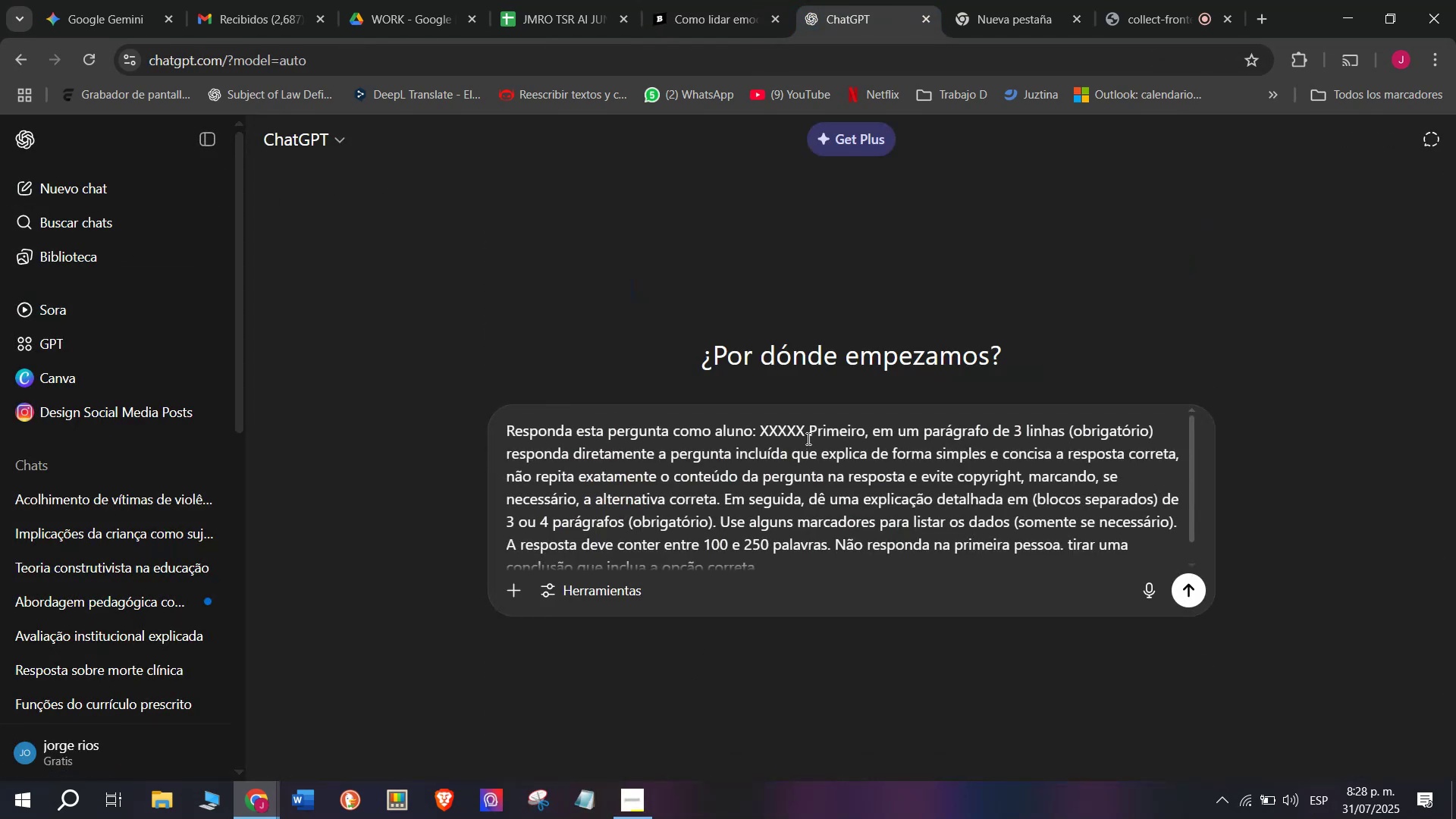 
left_click_drag(start_coordinate=[807, 434], to_coordinate=[761, 428])
 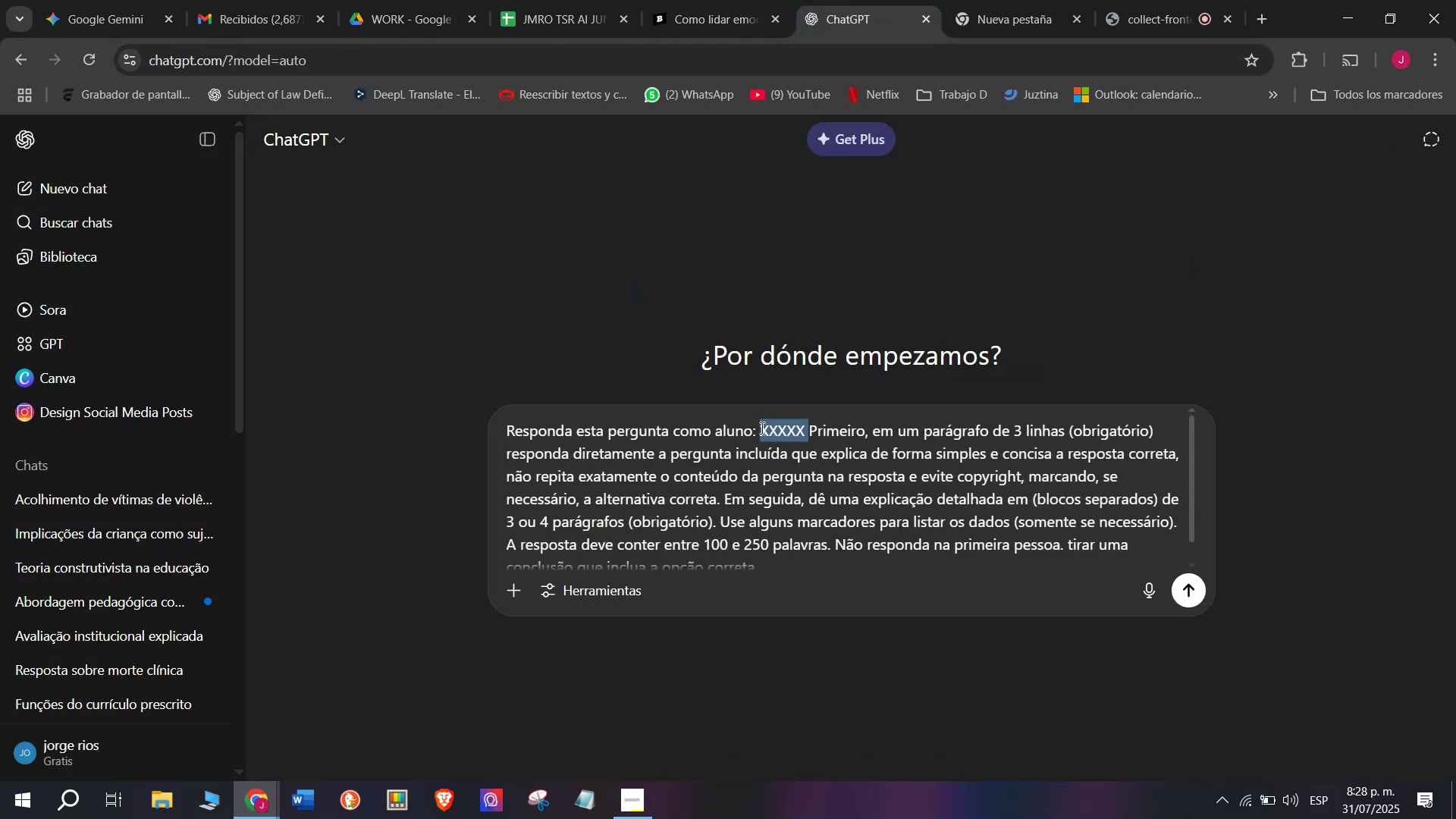 
key(Meta+MetaLeft)
 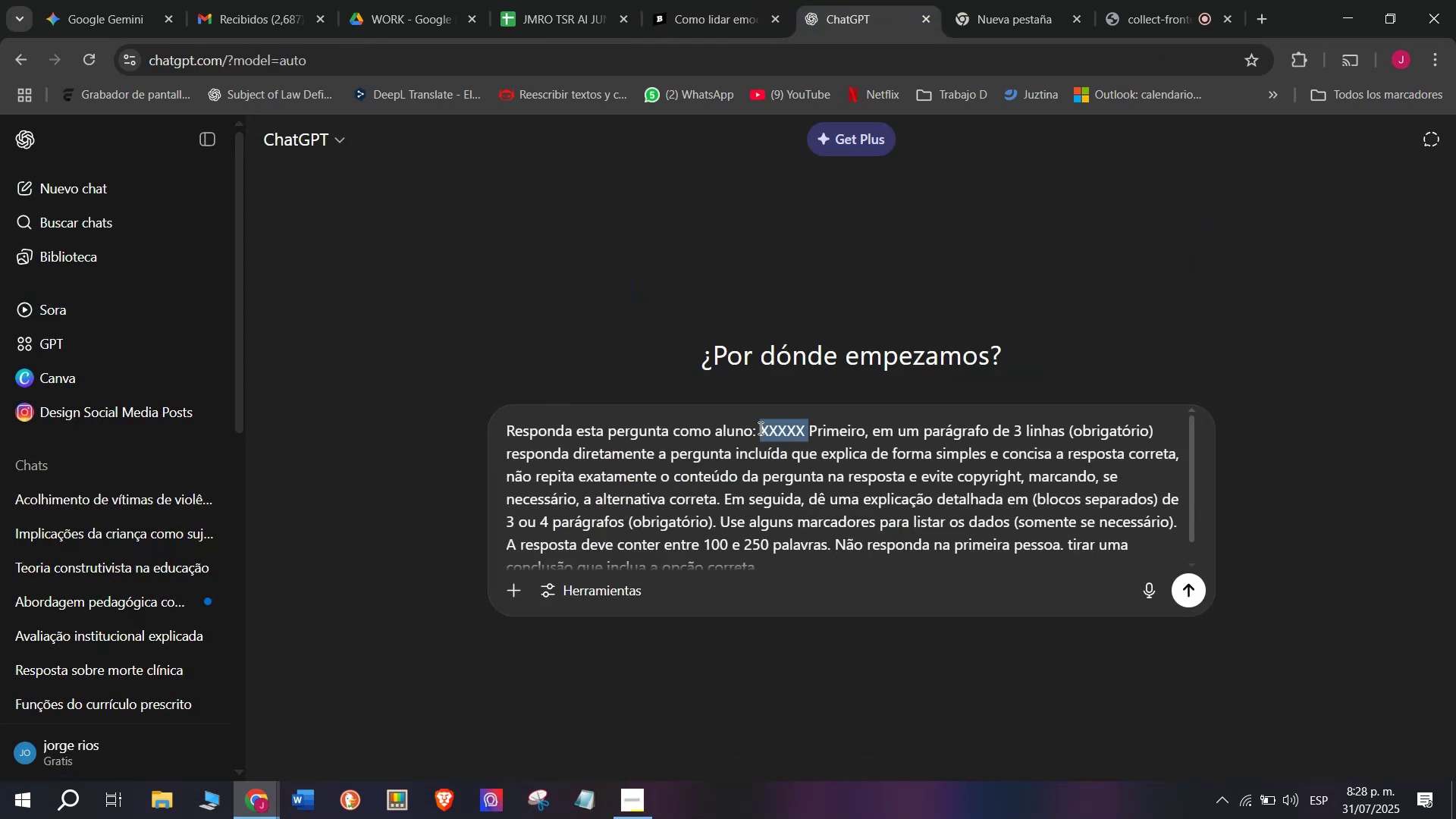 
key(Meta+V)
 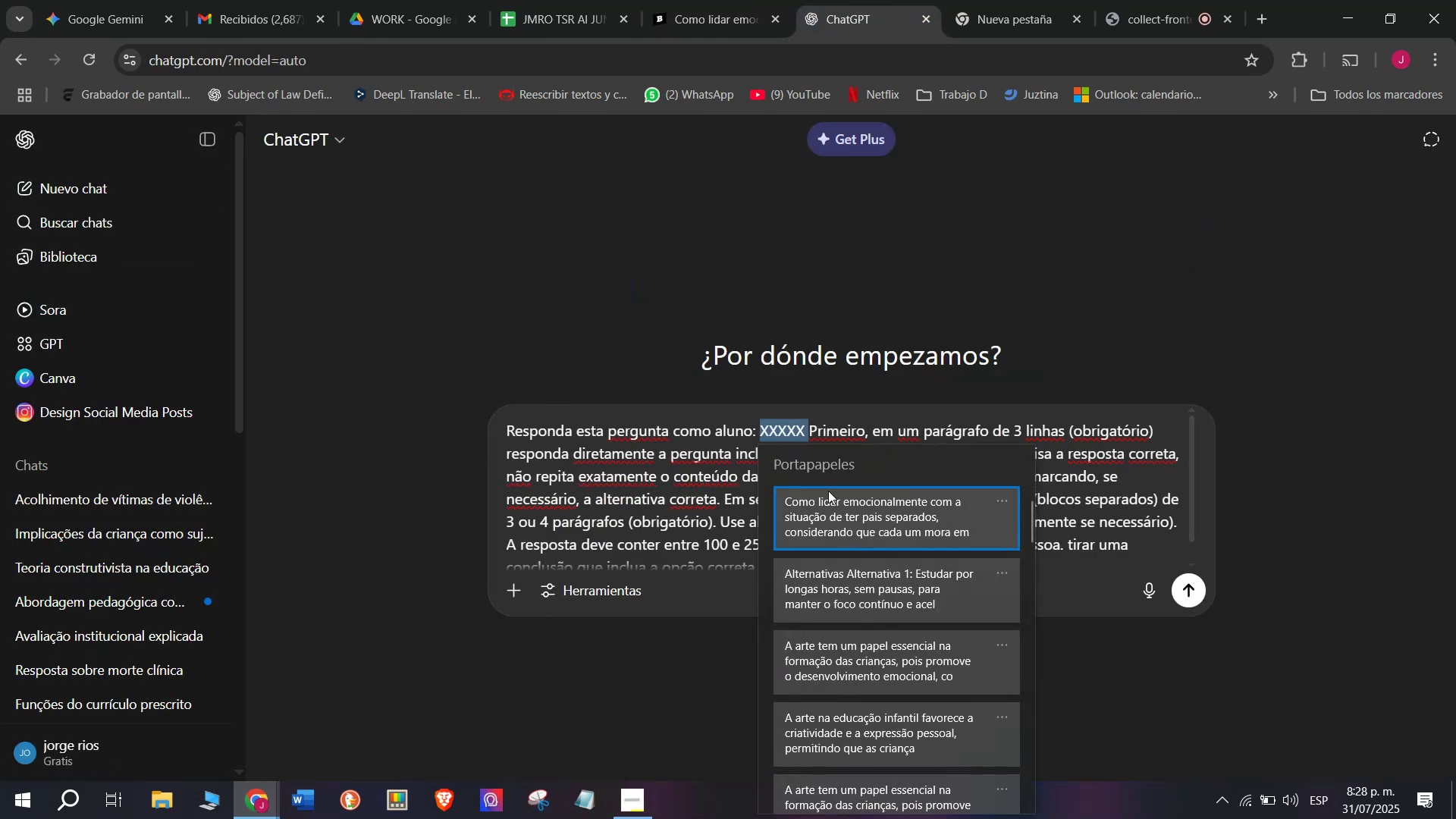 
left_click([828, 491])
 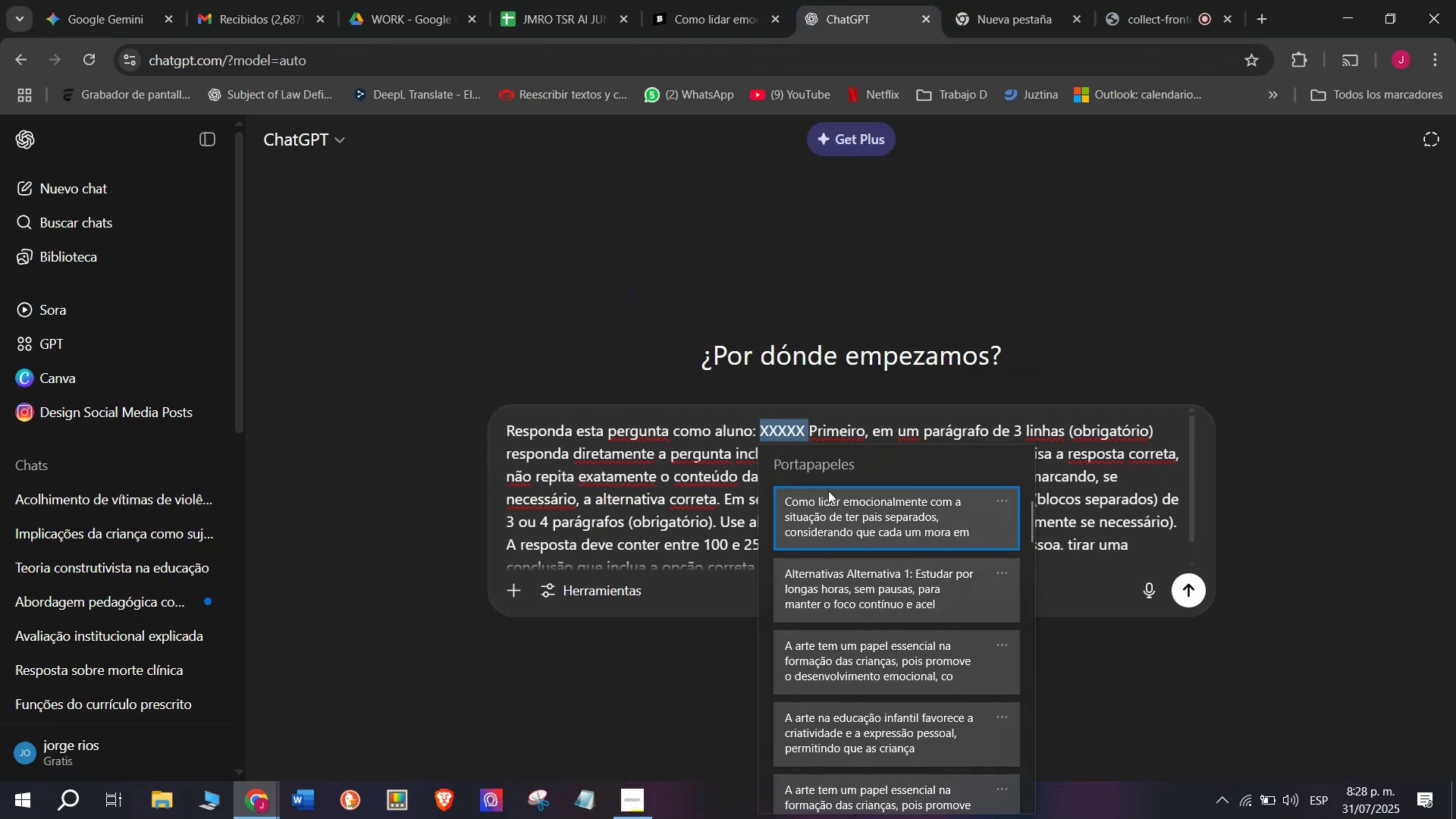 
key(Control+ControlLeft)
 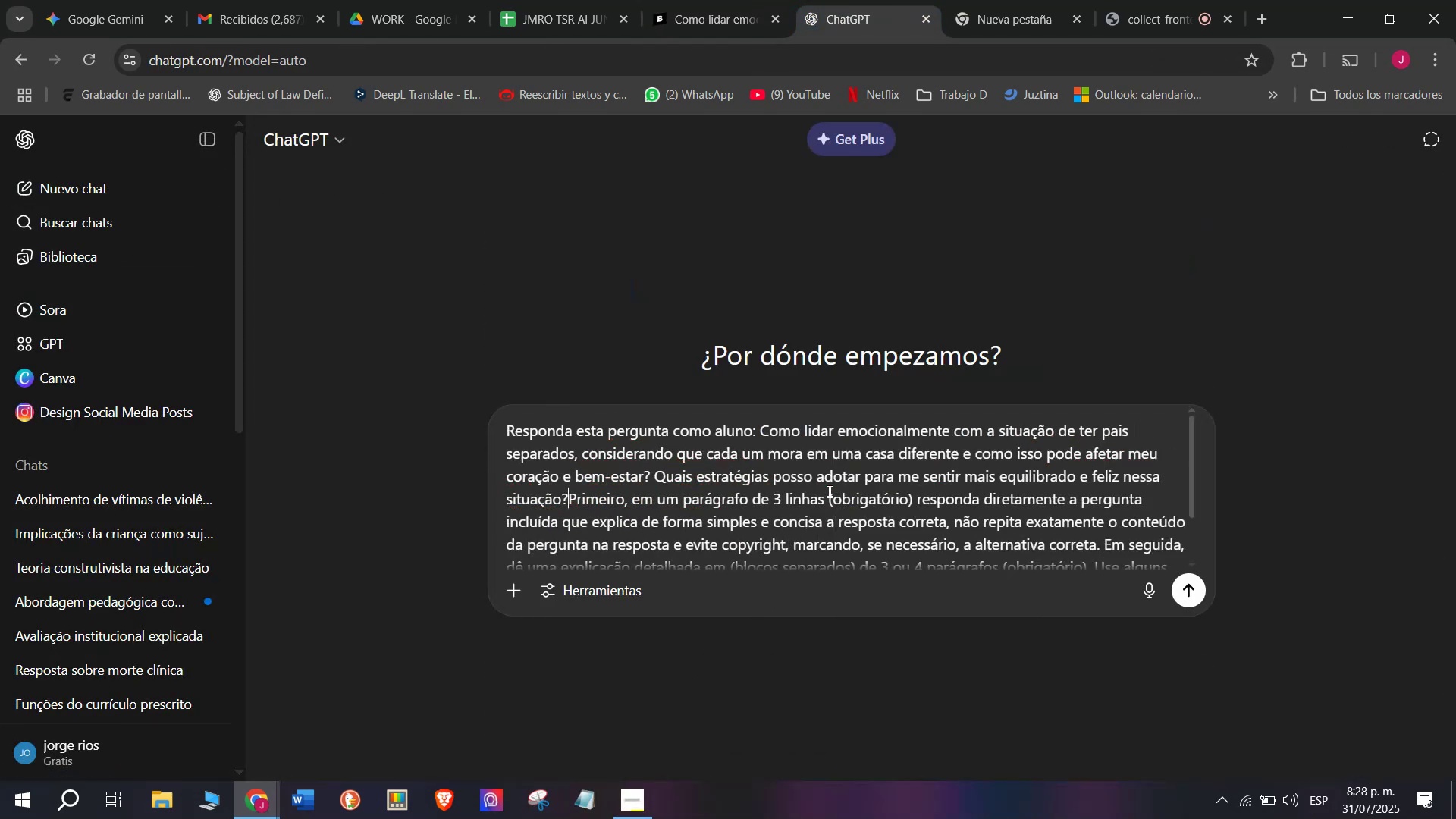 
key(Control+V)
 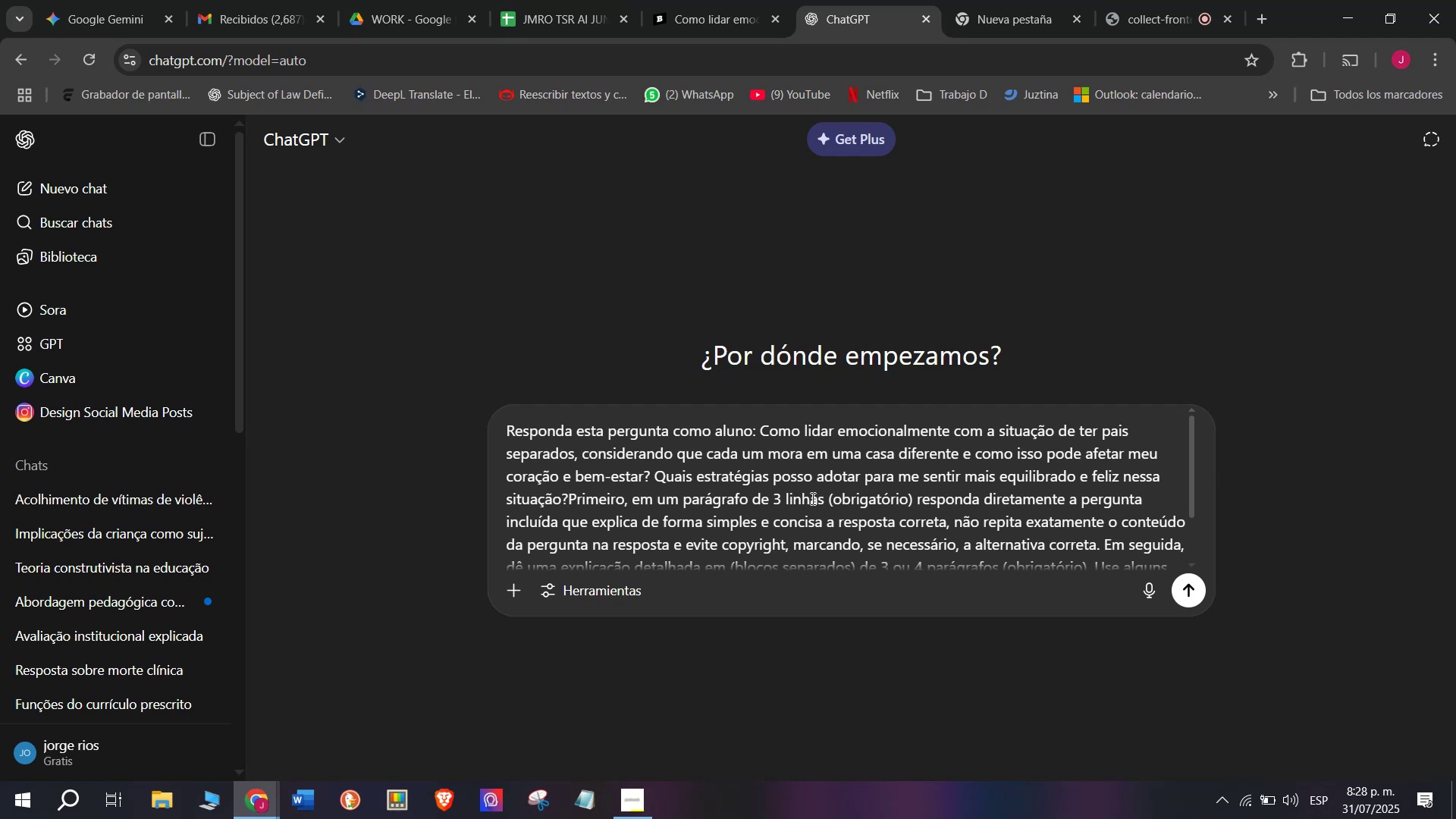 
key(Enter)
 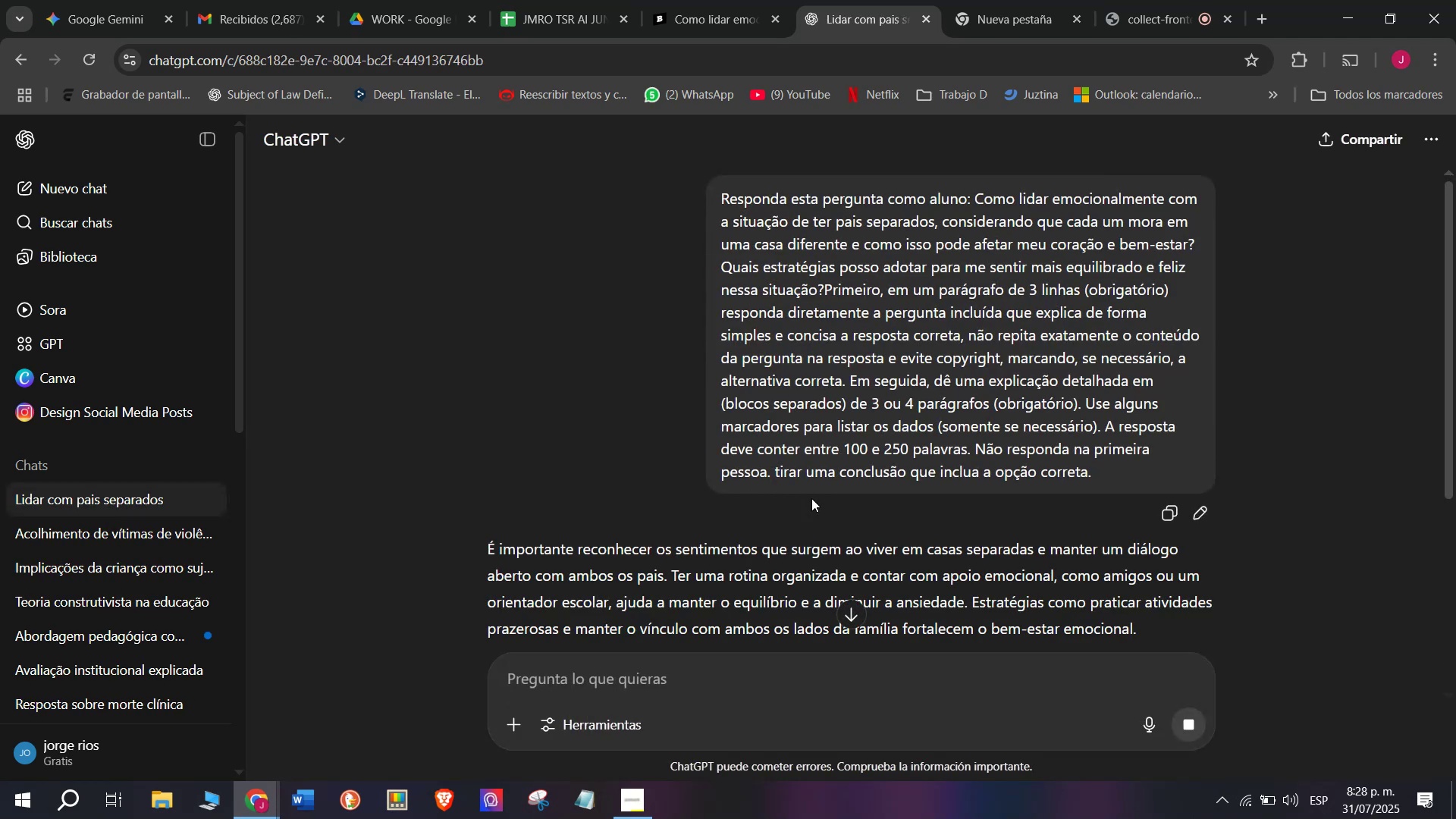 
wait(5.24)
 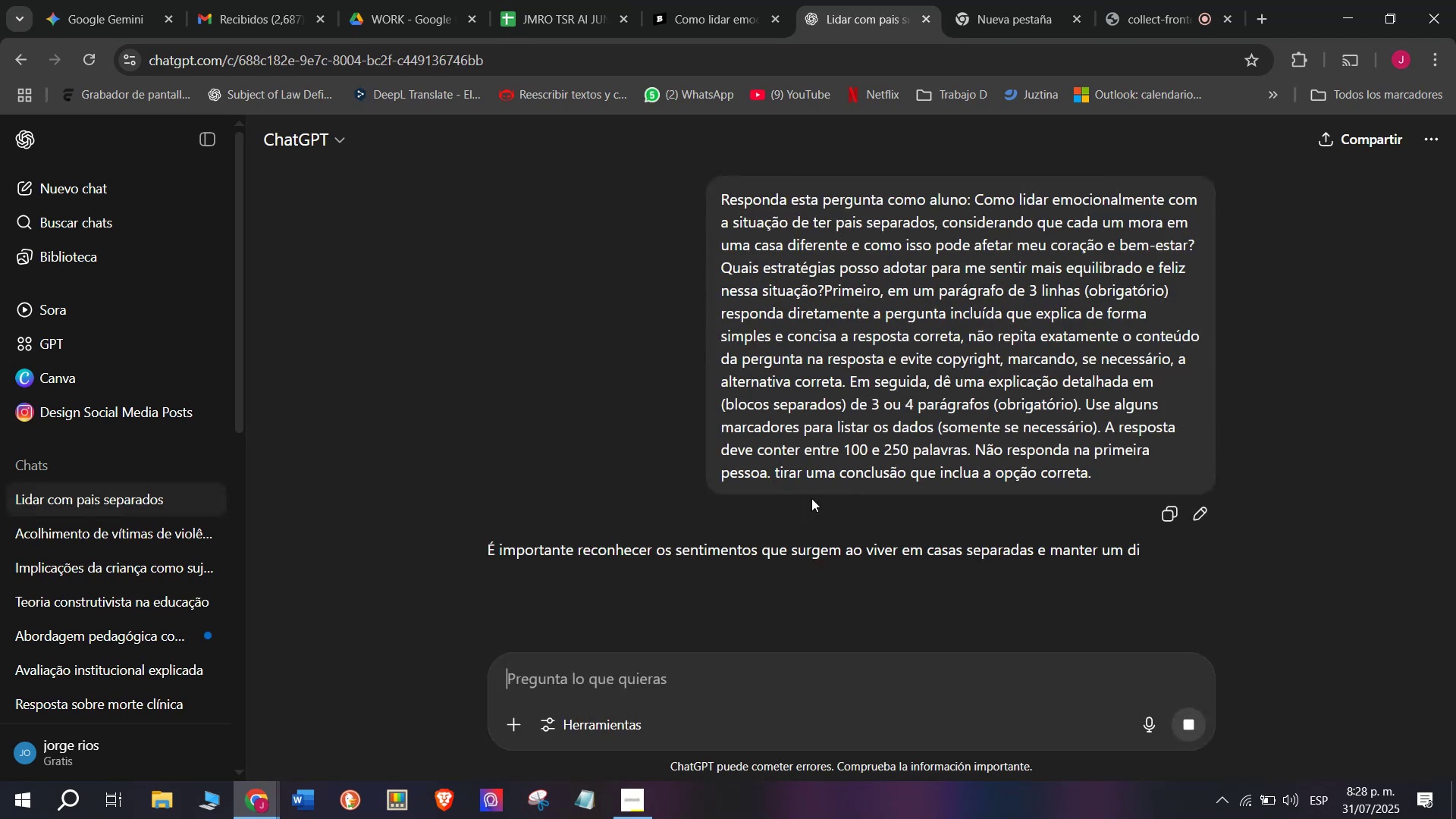 
scroll: coordinate [819, 435], scroll_direction: down, amount: 1.0
 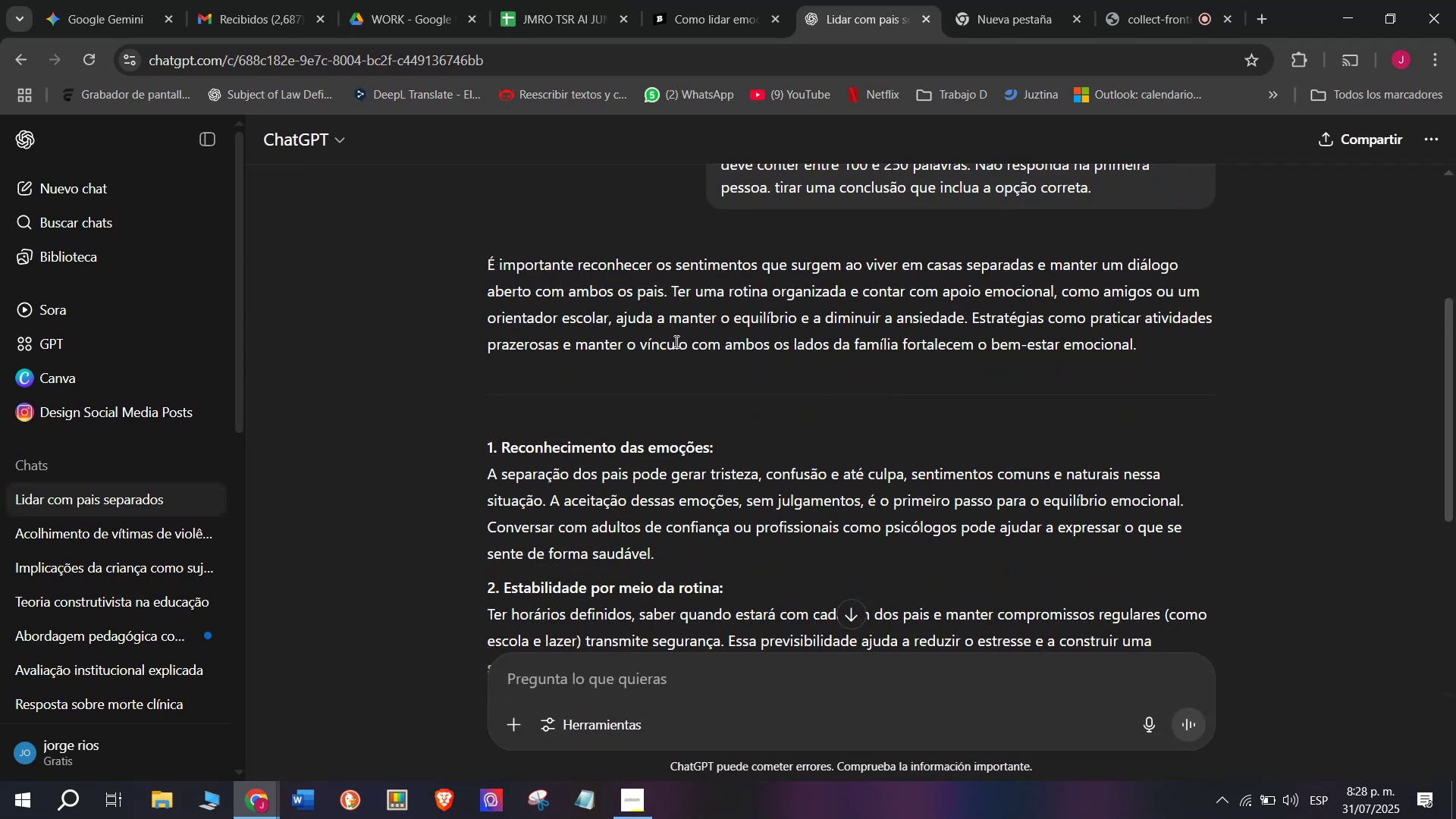 
wait(5.63)
 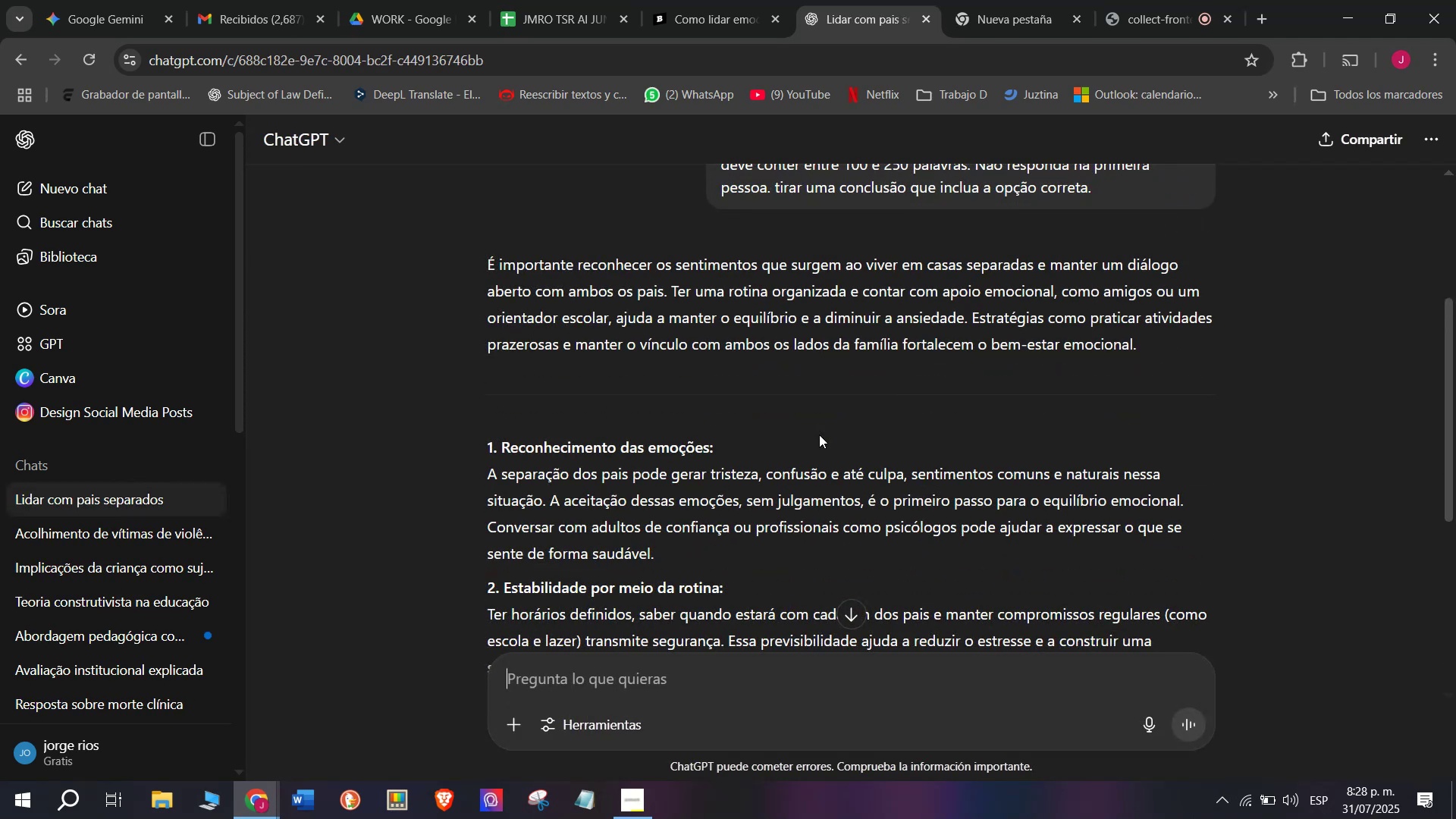 
left_click_drag(start_coordinate=[968, 312], to_coordinate=[476, 253])
 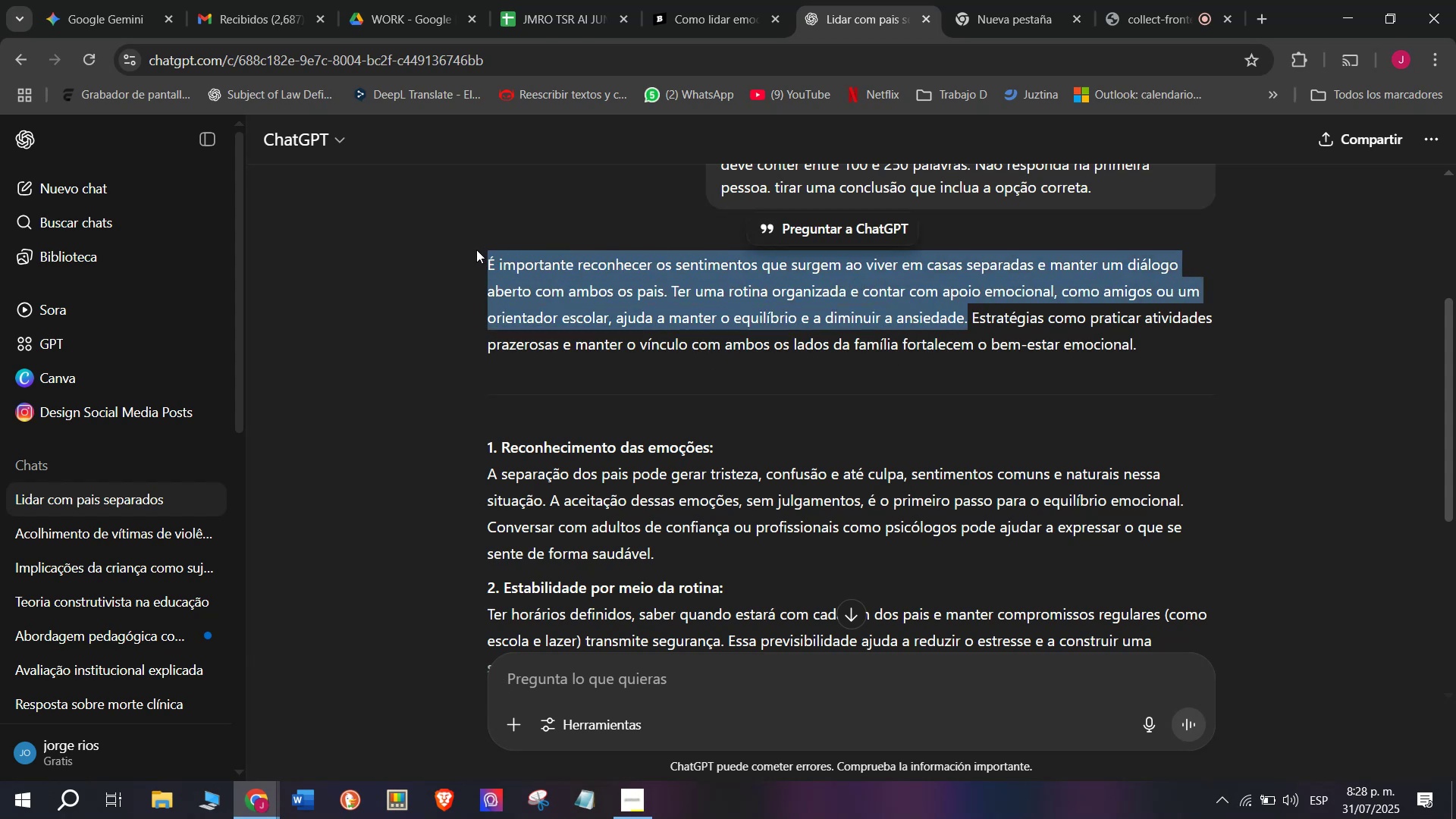 
key(Control+C)
 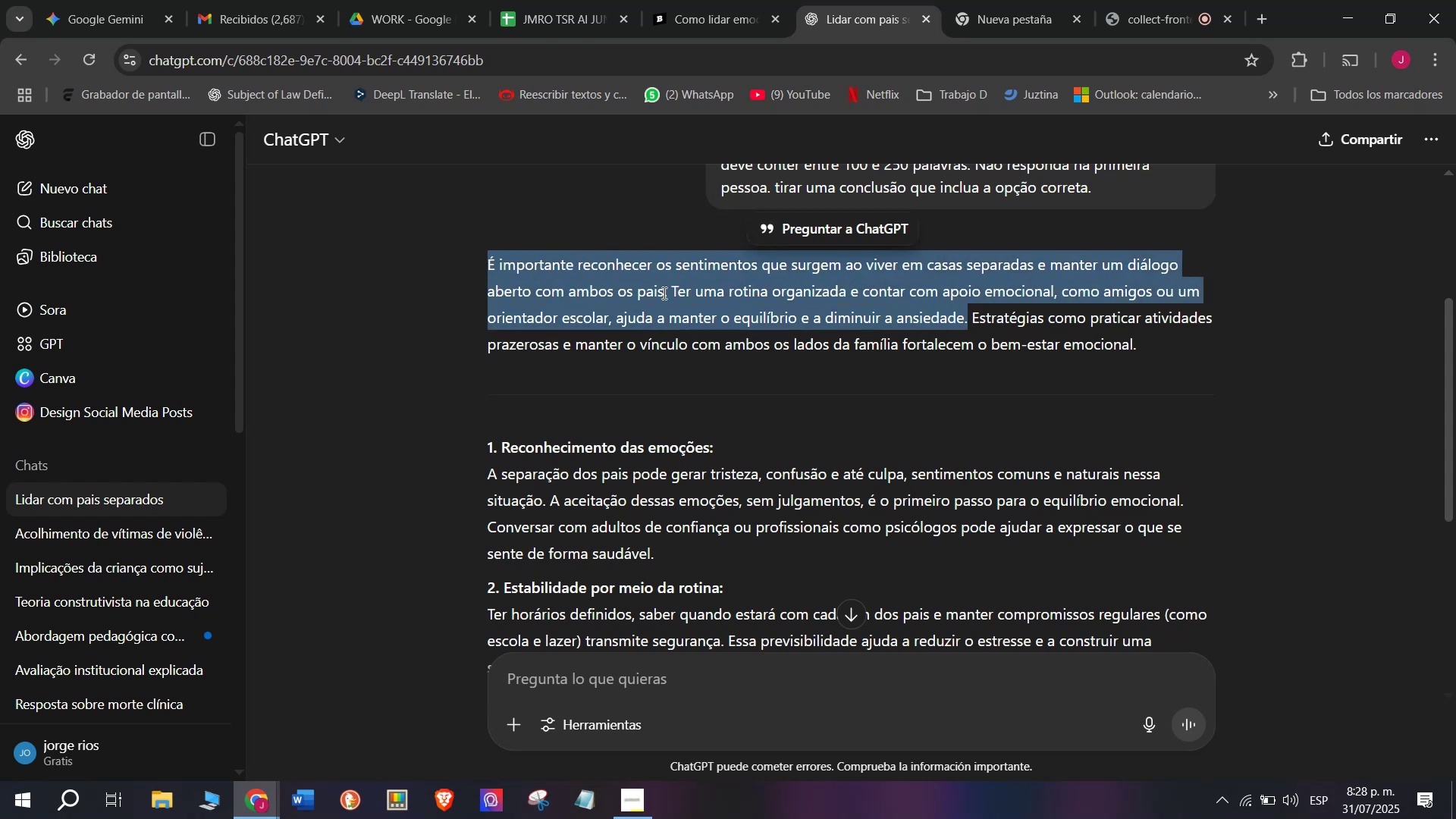 
scroll: coordinate [695, 295], scroll_direction: down, amount: 1.0
 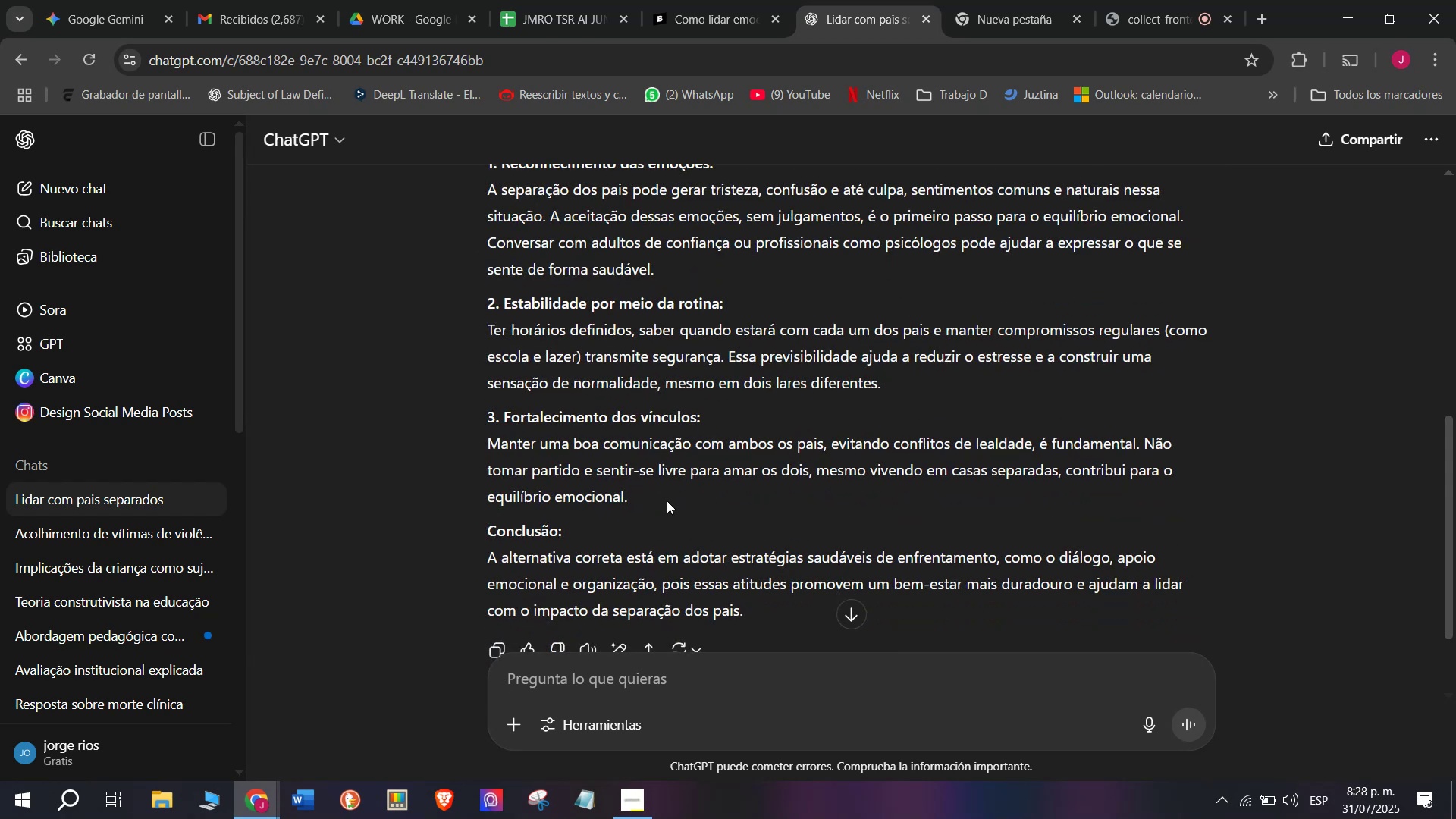 
left_click_drag(start_coordinate=[670, 496], to_coordinate=[483, 186])
 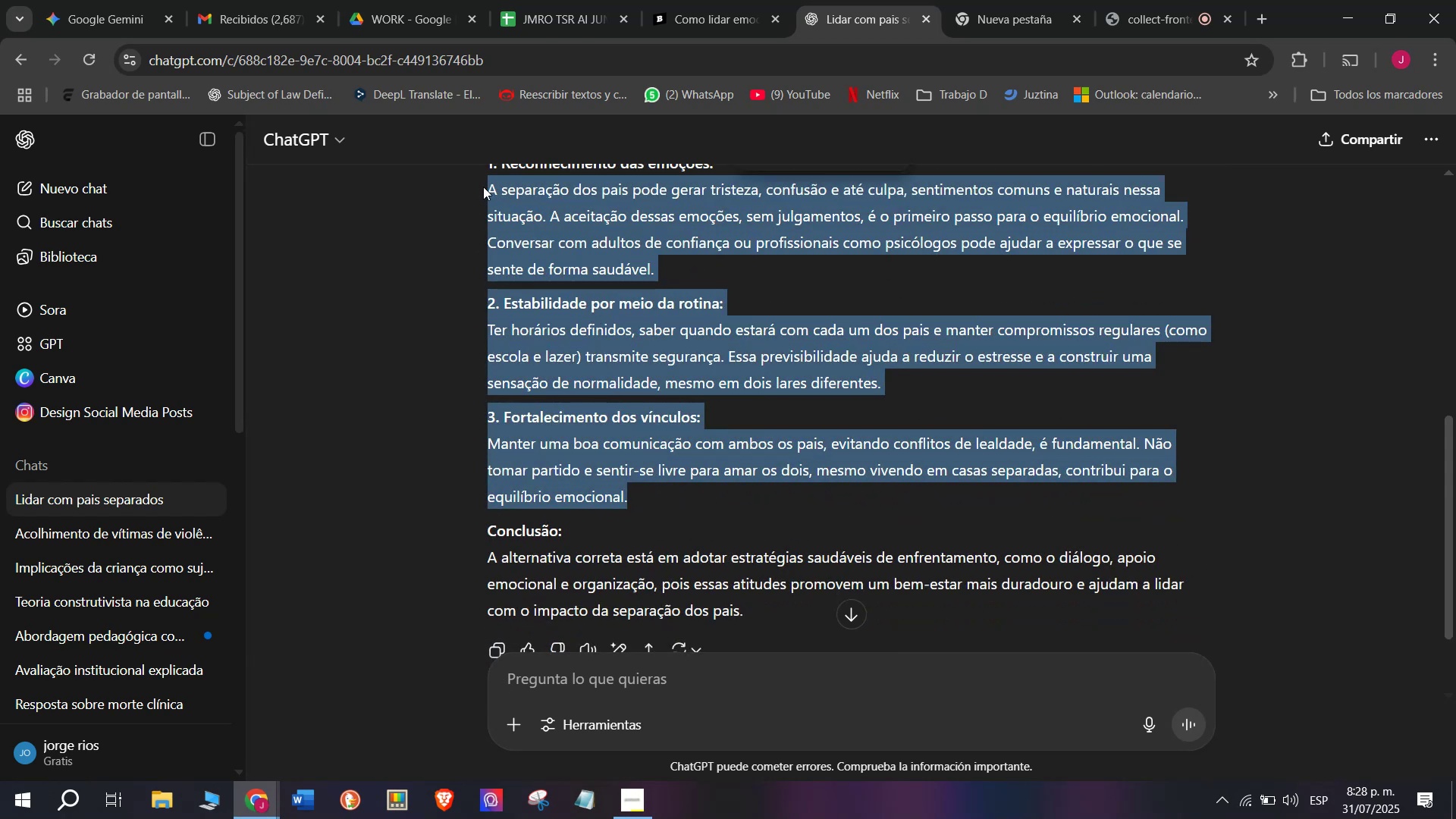 
key(Control+C)
 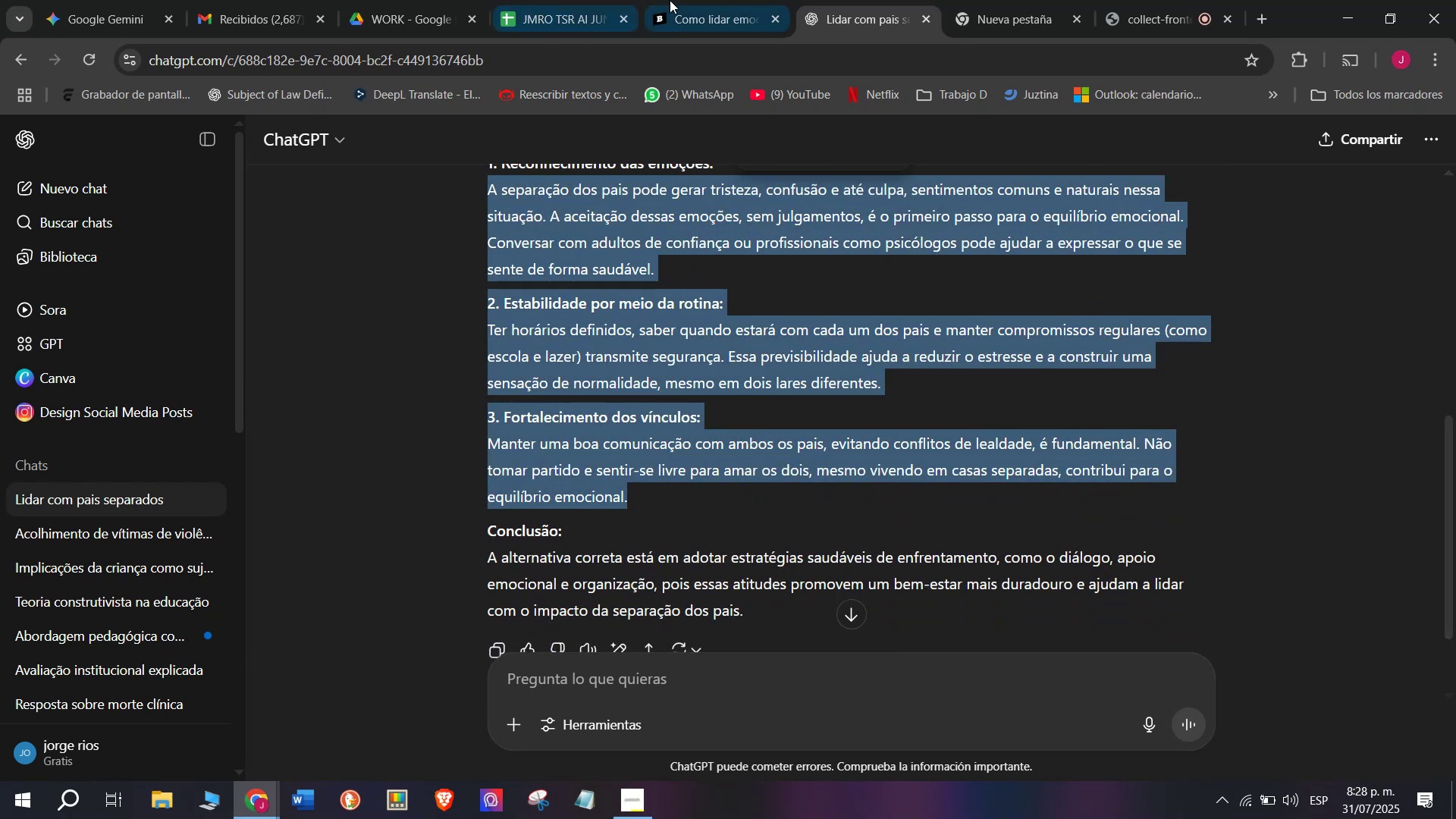 
left_click([695, 0])
 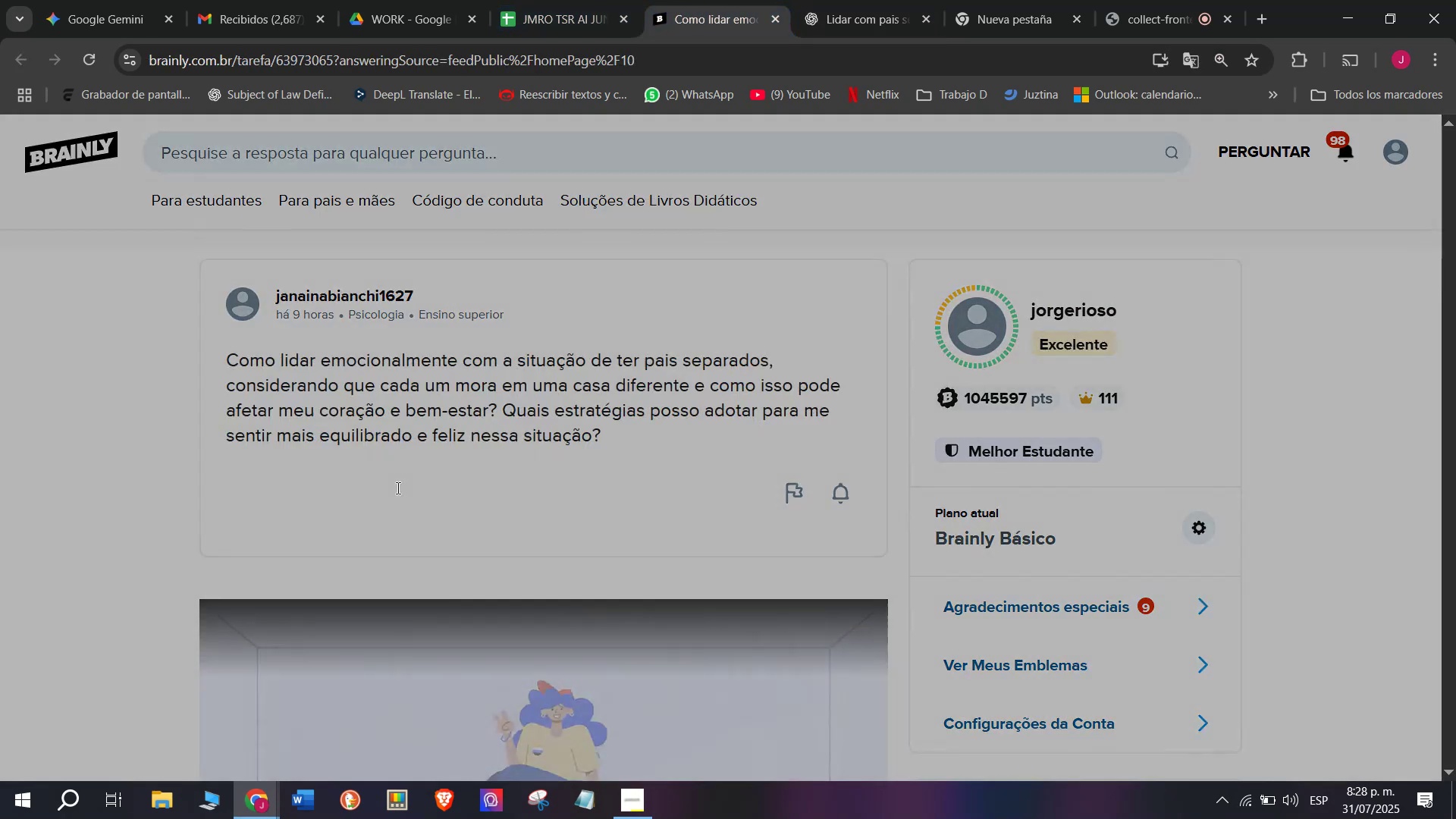 
left_click_drag(start_coordinate=[723, 391], to_coordinate=[507, 214])
 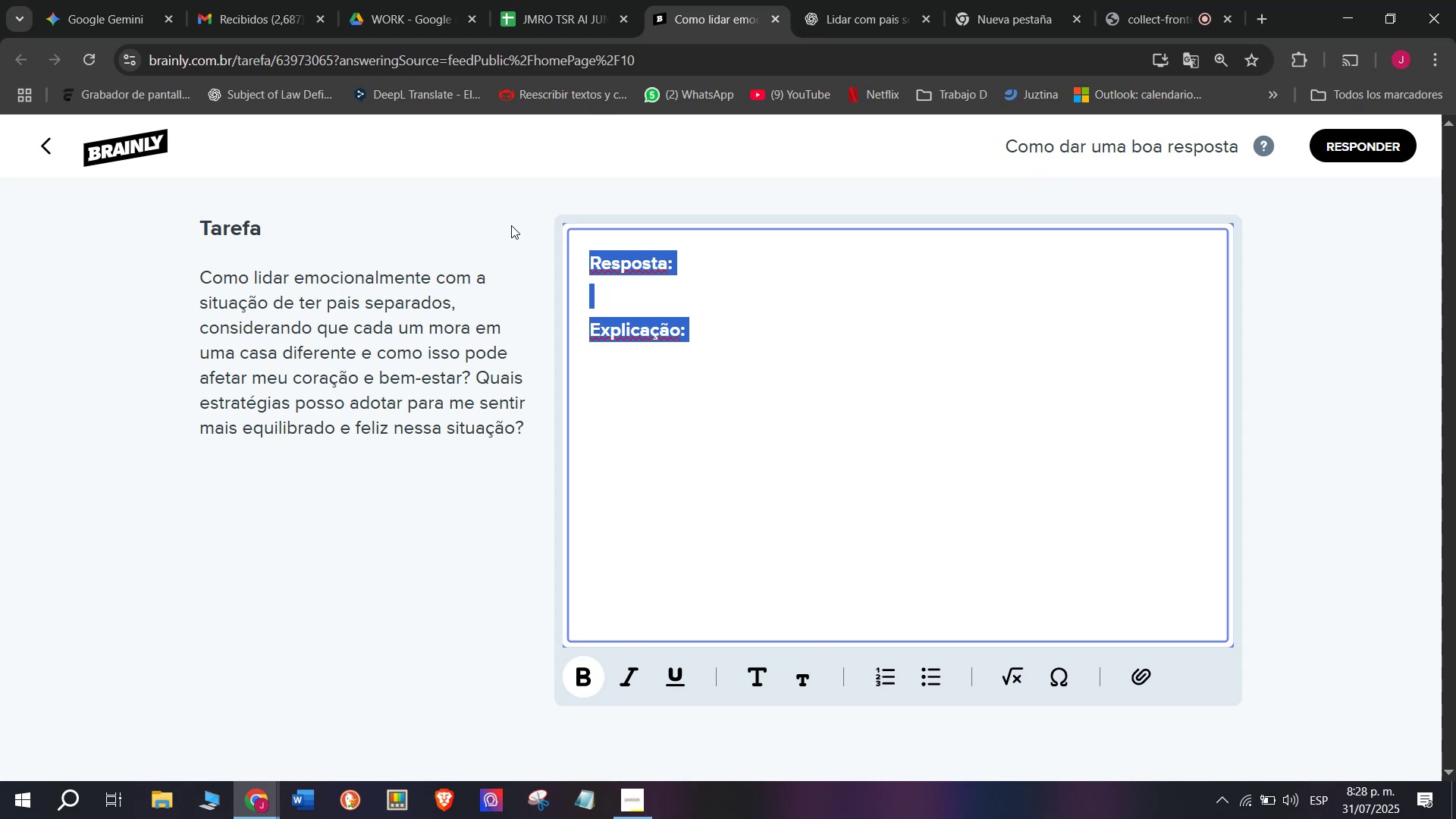 
key(Meta+MetaLeft)
 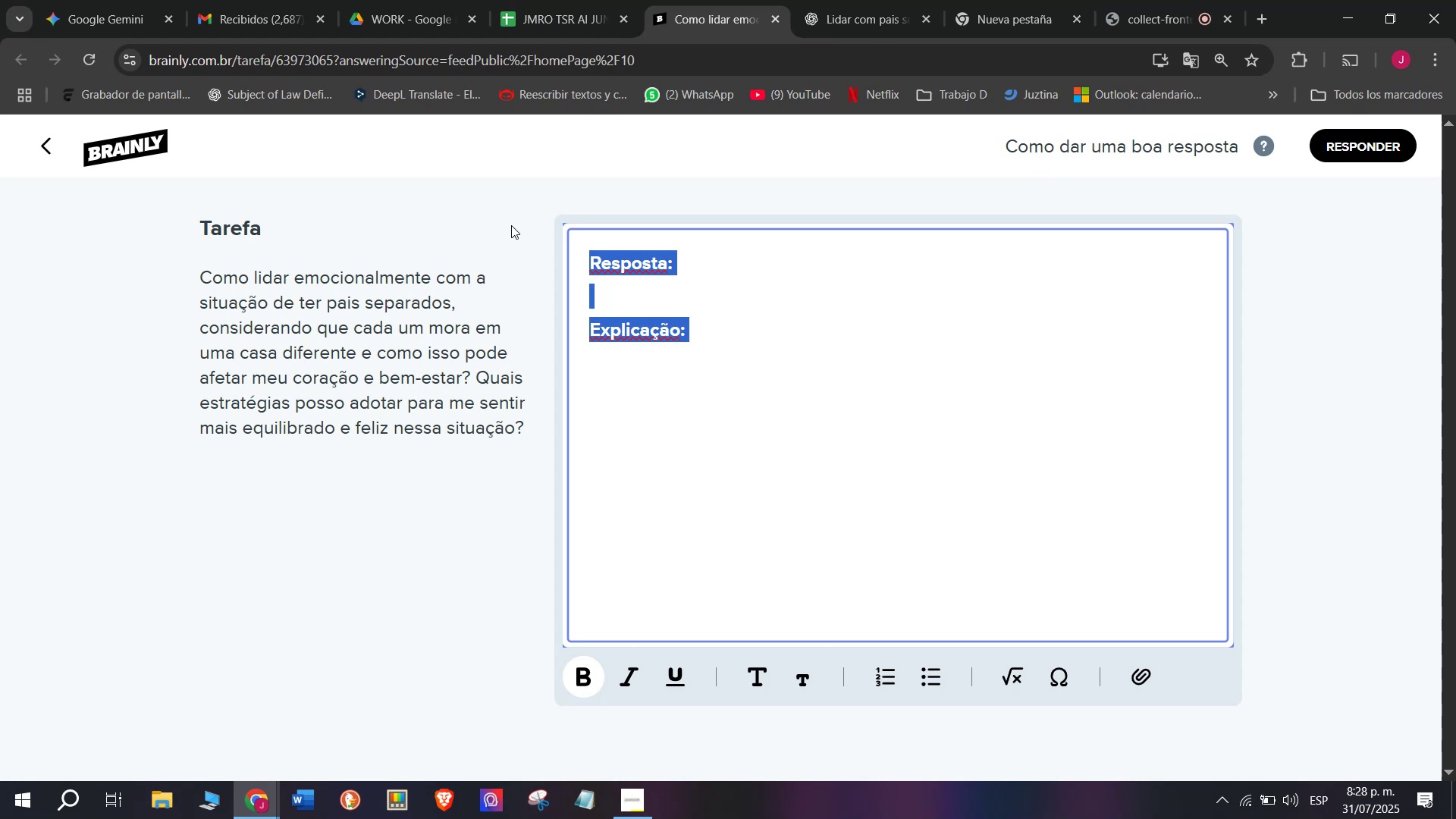 
key(Meta+V)
 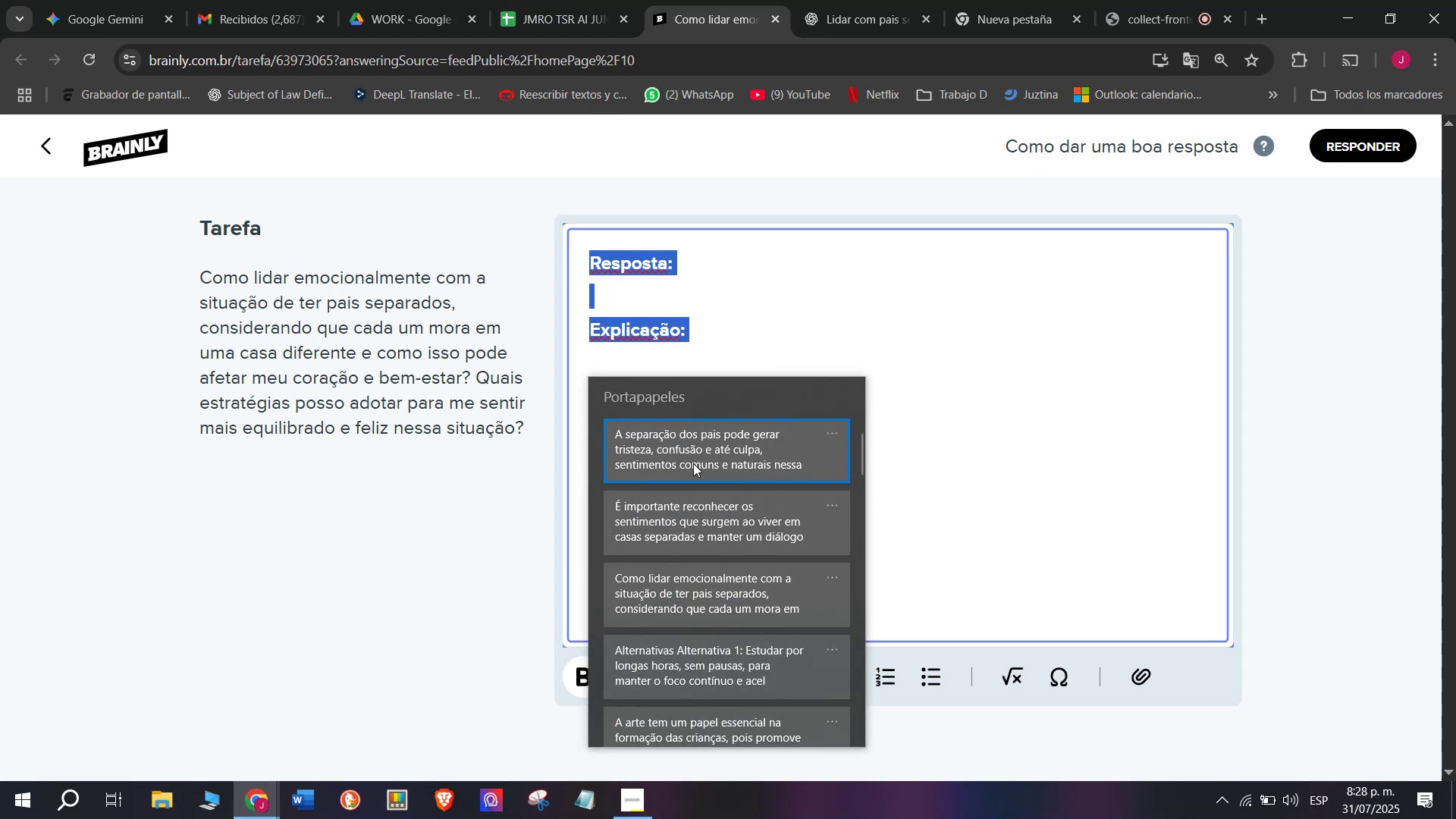 
left_click([680, 503])
 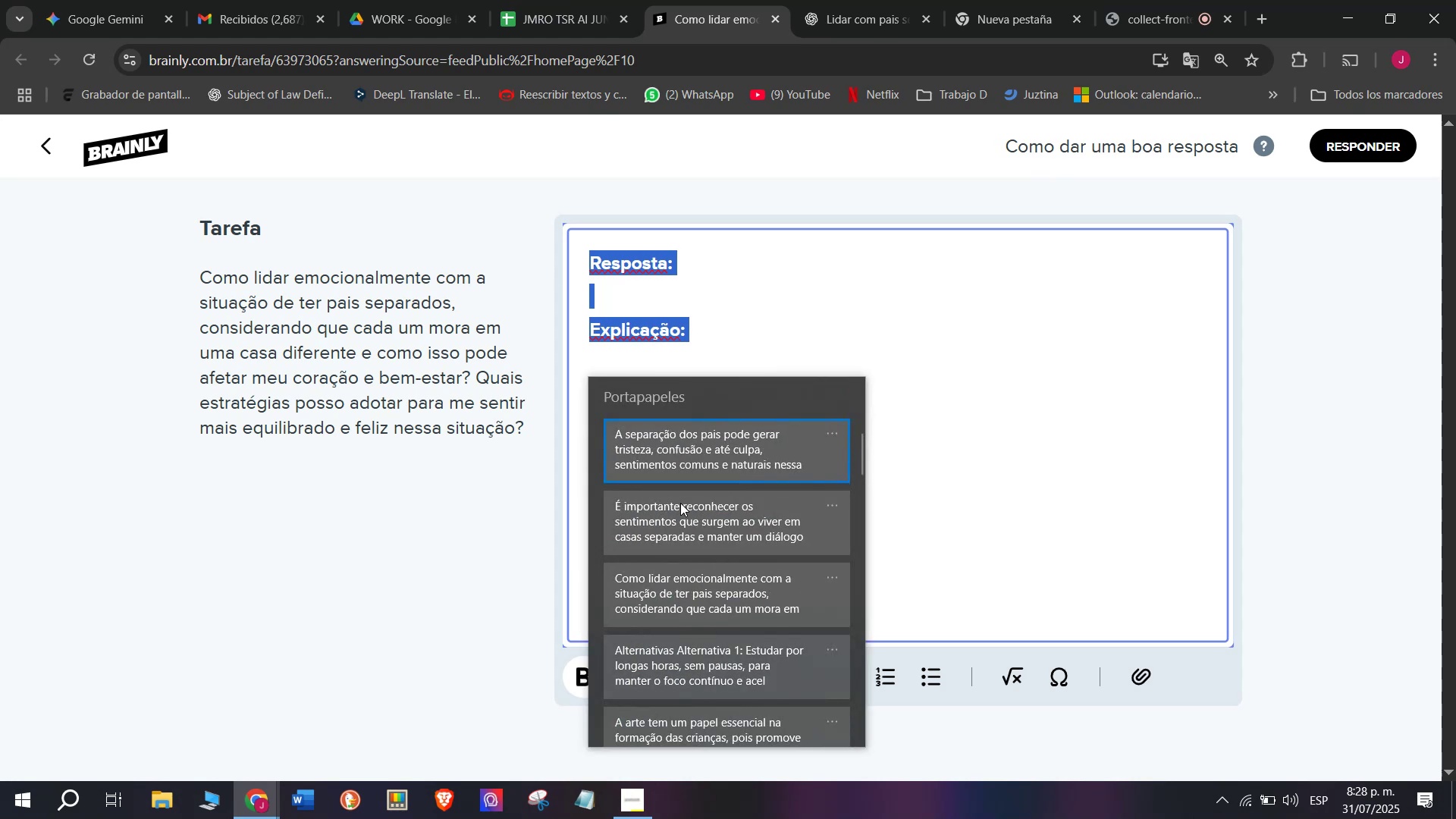 
key(Control+ControlLeft)
 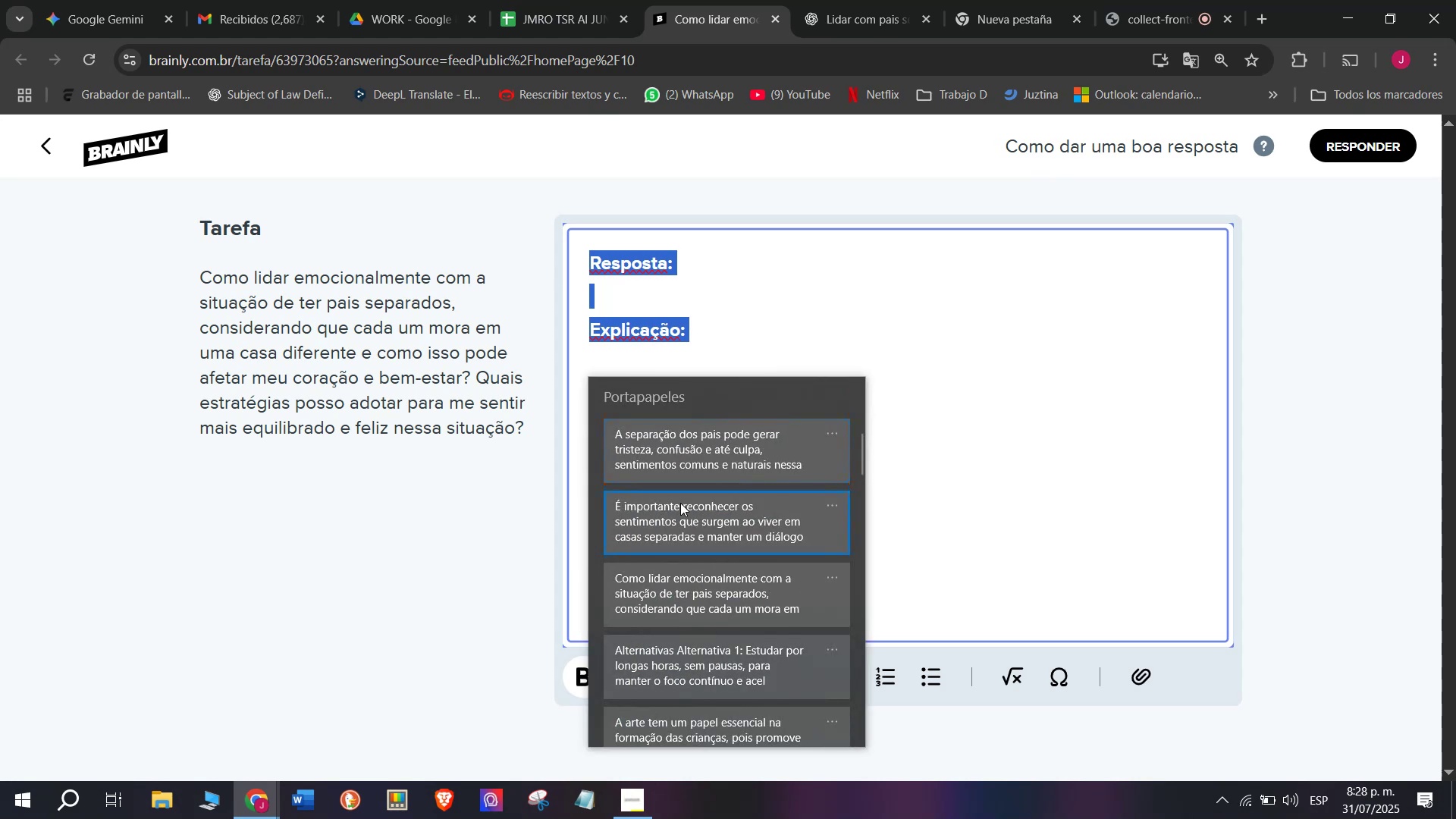 
key(Control+V)
 